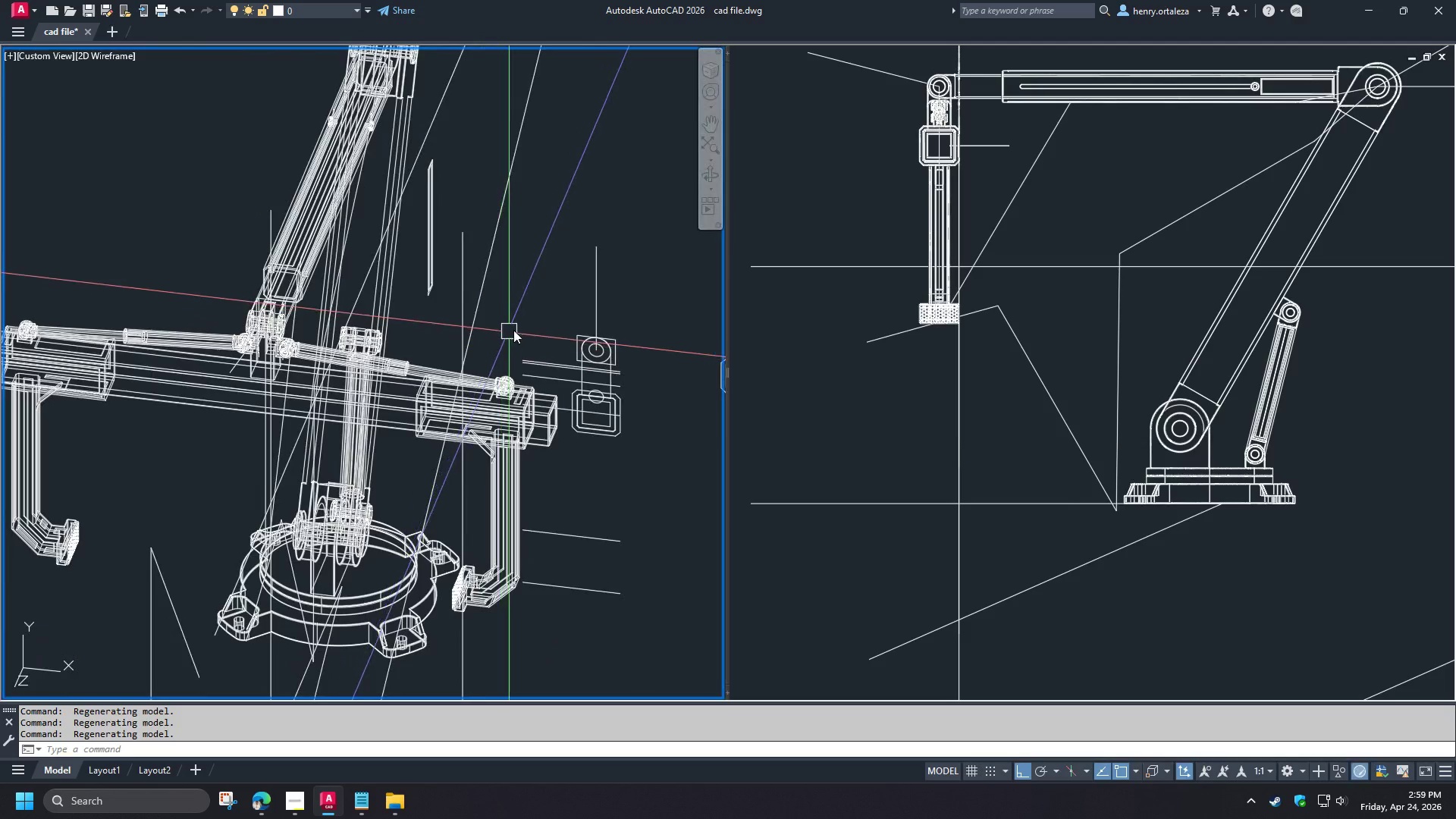 
hold_key(key=ShiftLeft, duration=1.47)
 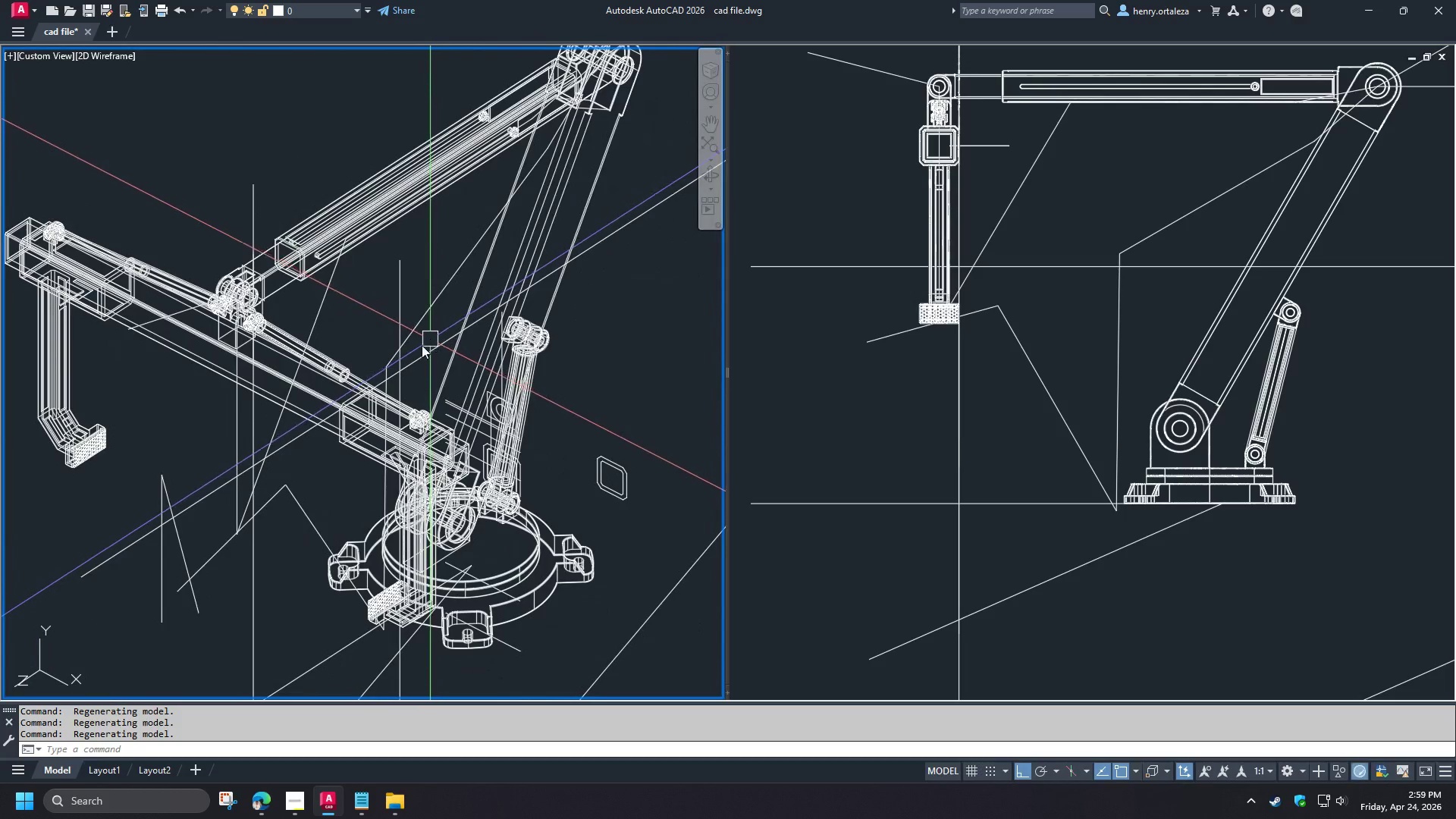 
mouse_move([379, 588])
 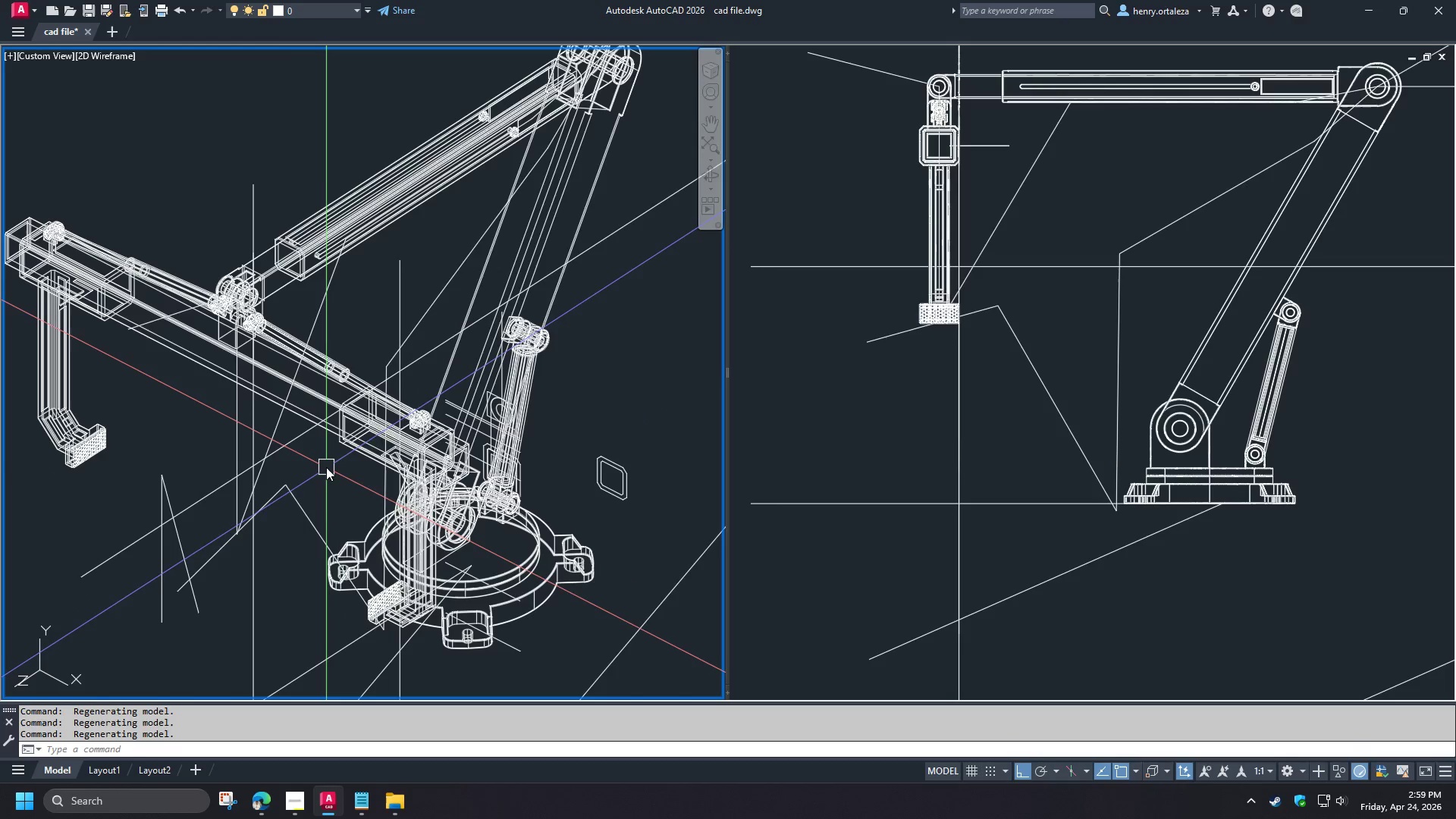 
left_click([265, 808])
 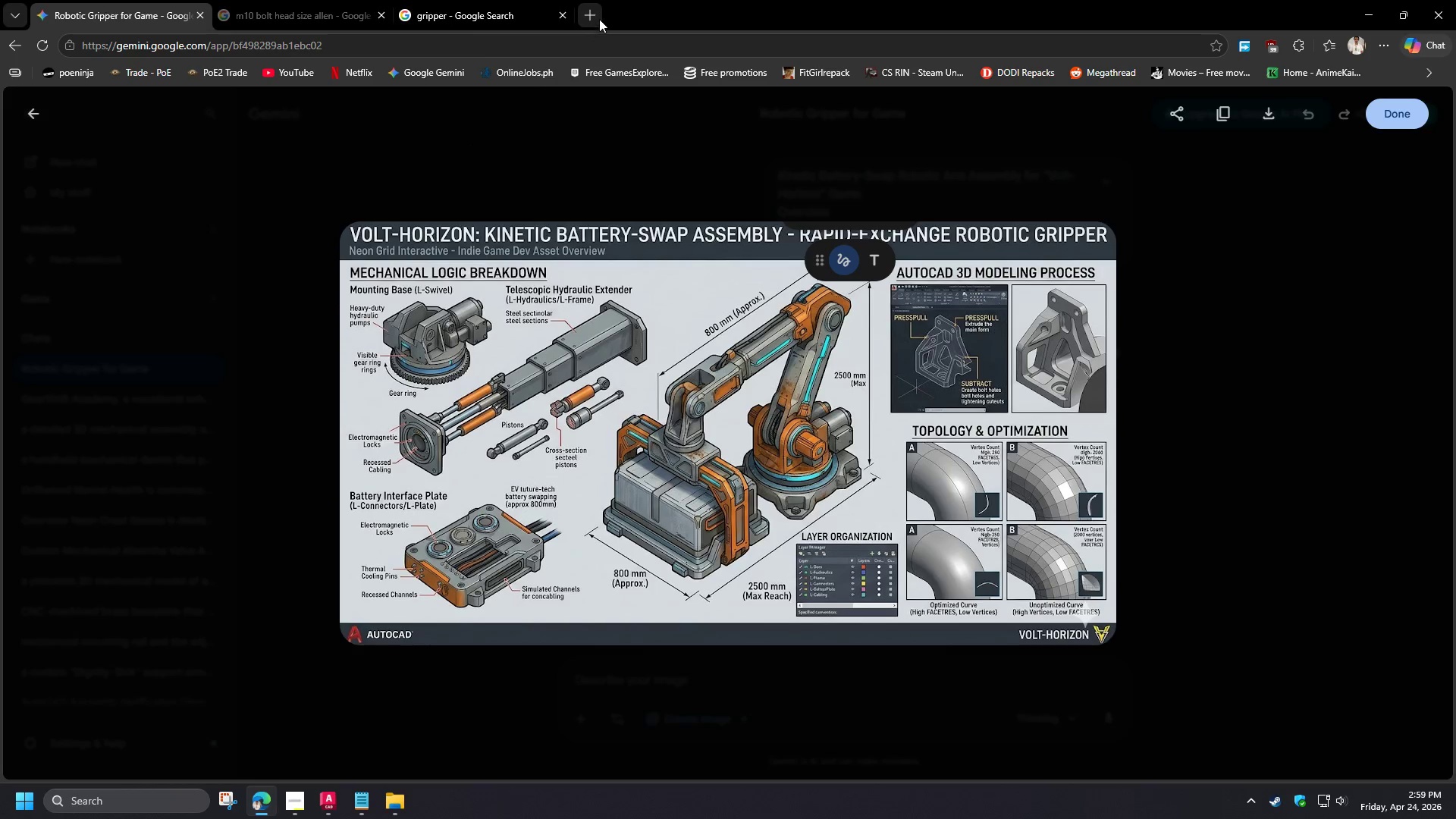 
left_click([595, 18])
 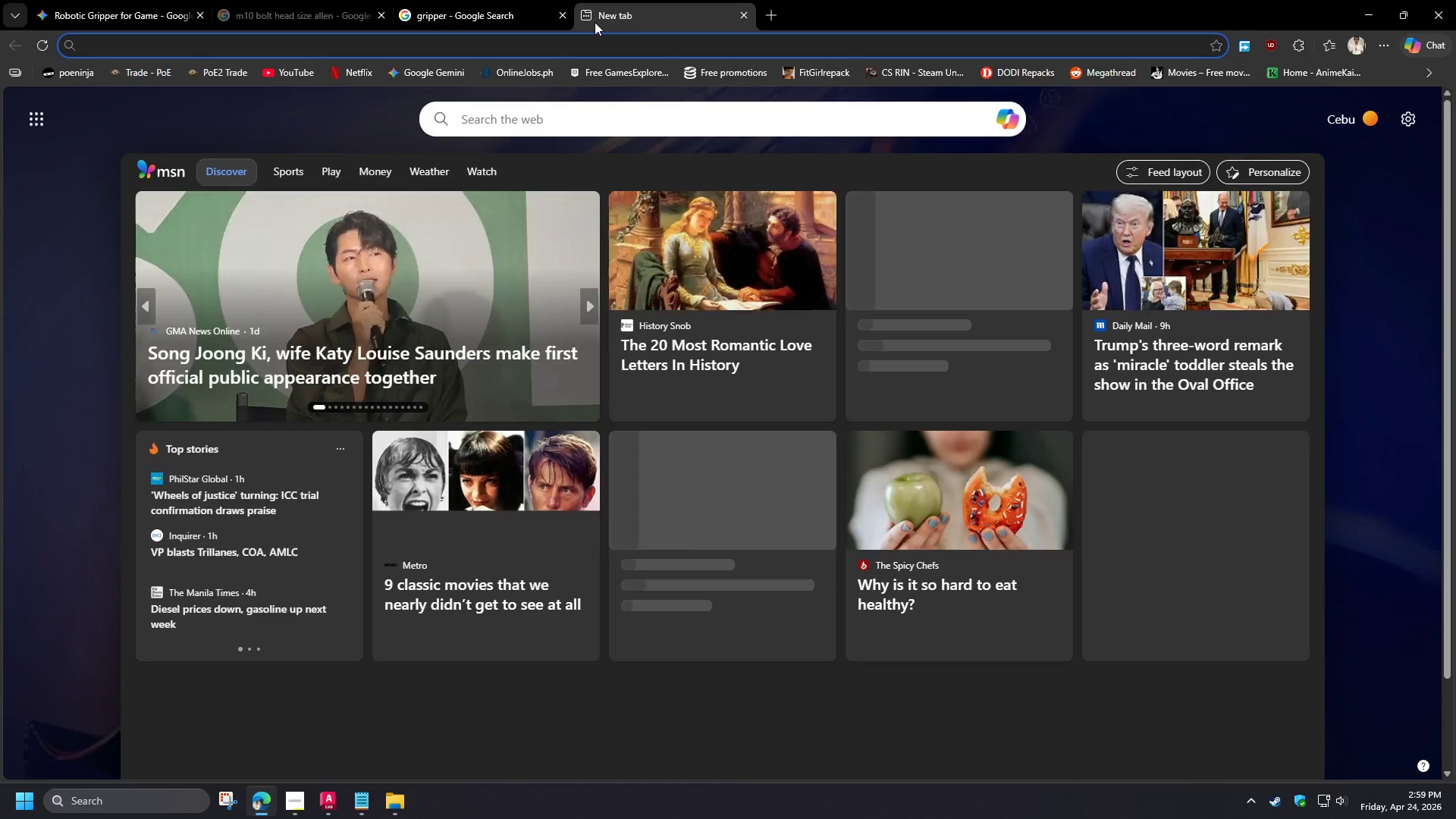 
type(section of hydraul)
 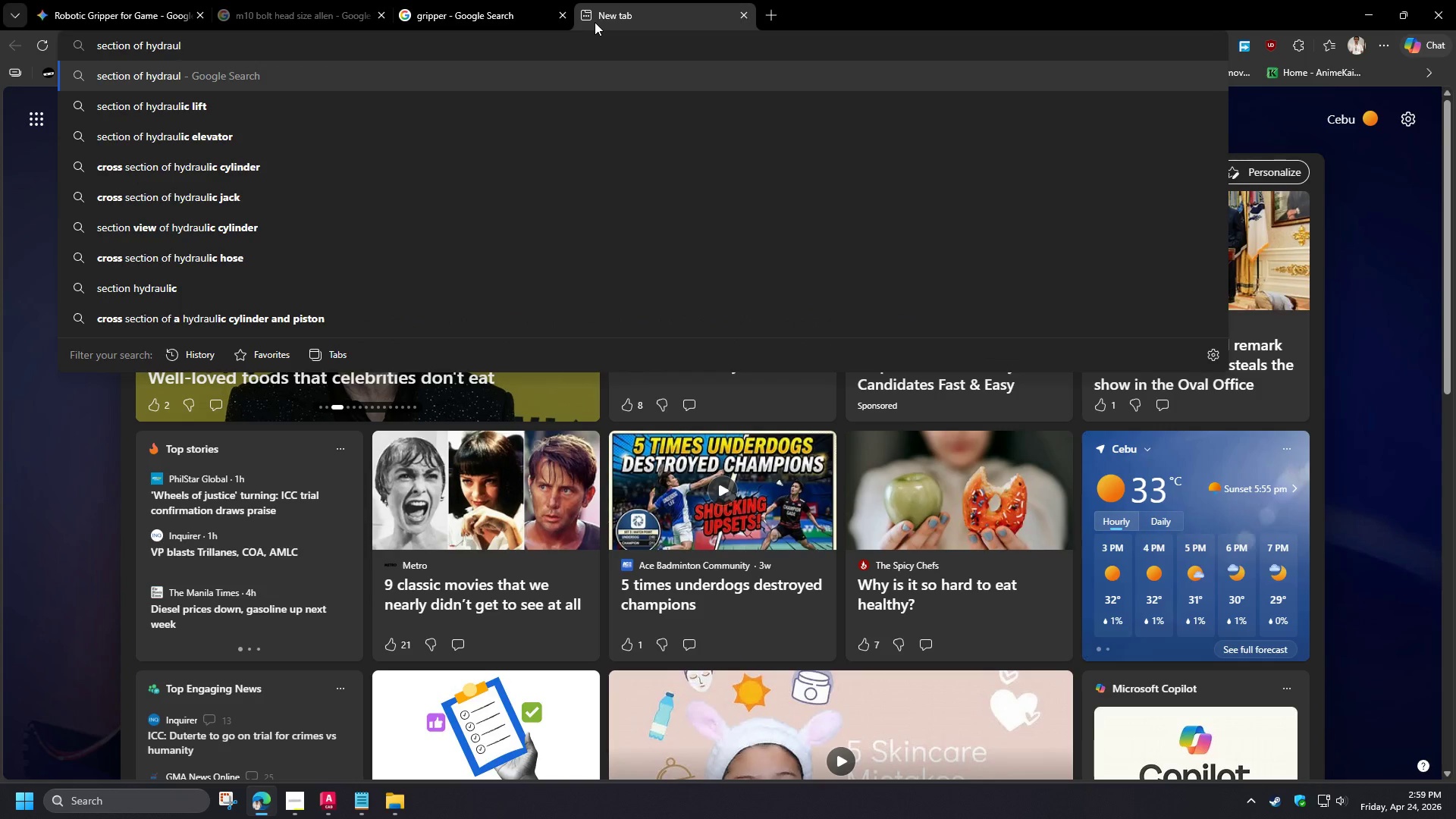 
type(oc)
key(Backspace)
key(Backspace)
type(ic)
 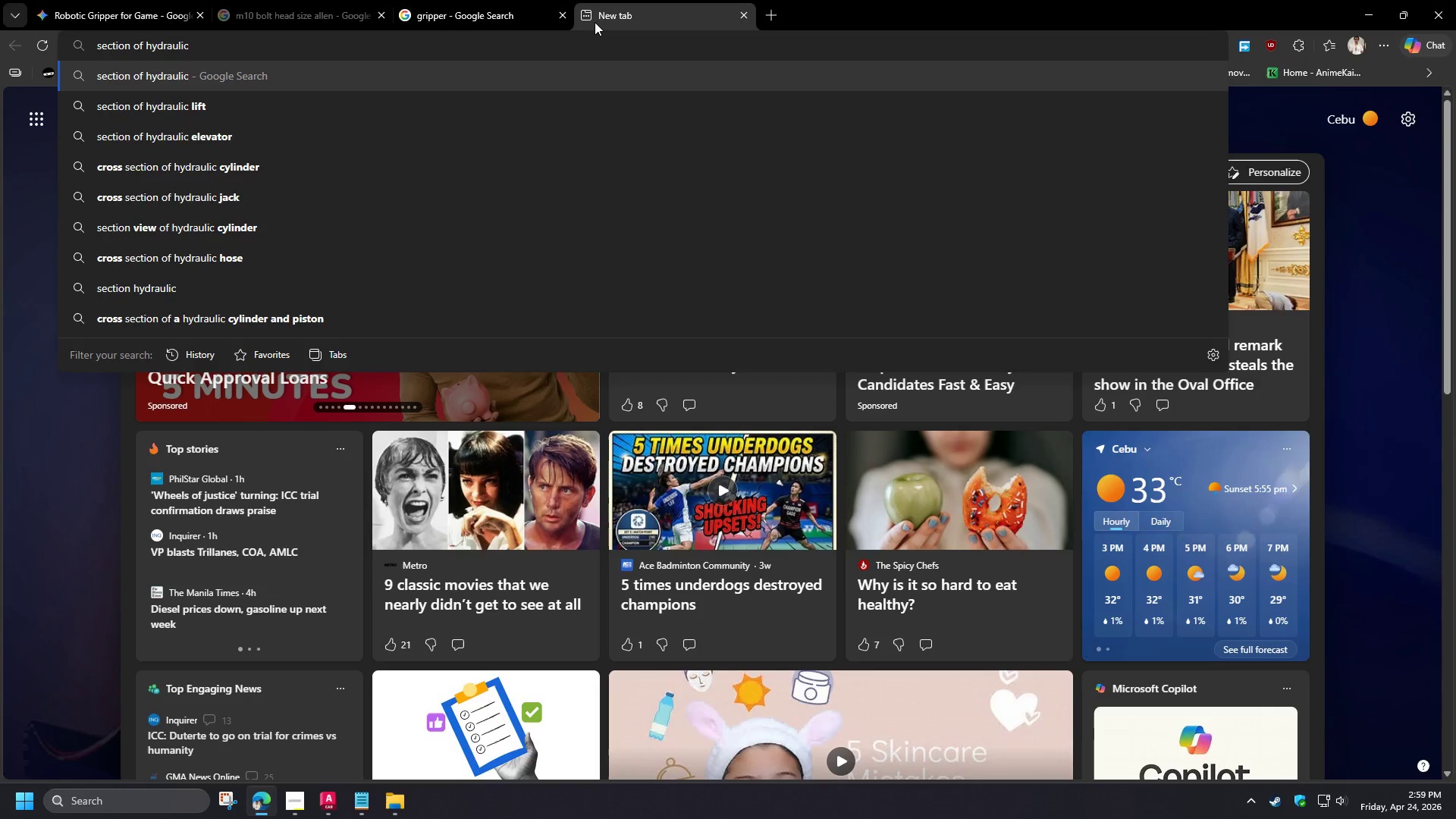 
hold_key(key=Backspace, duration=0.67)
 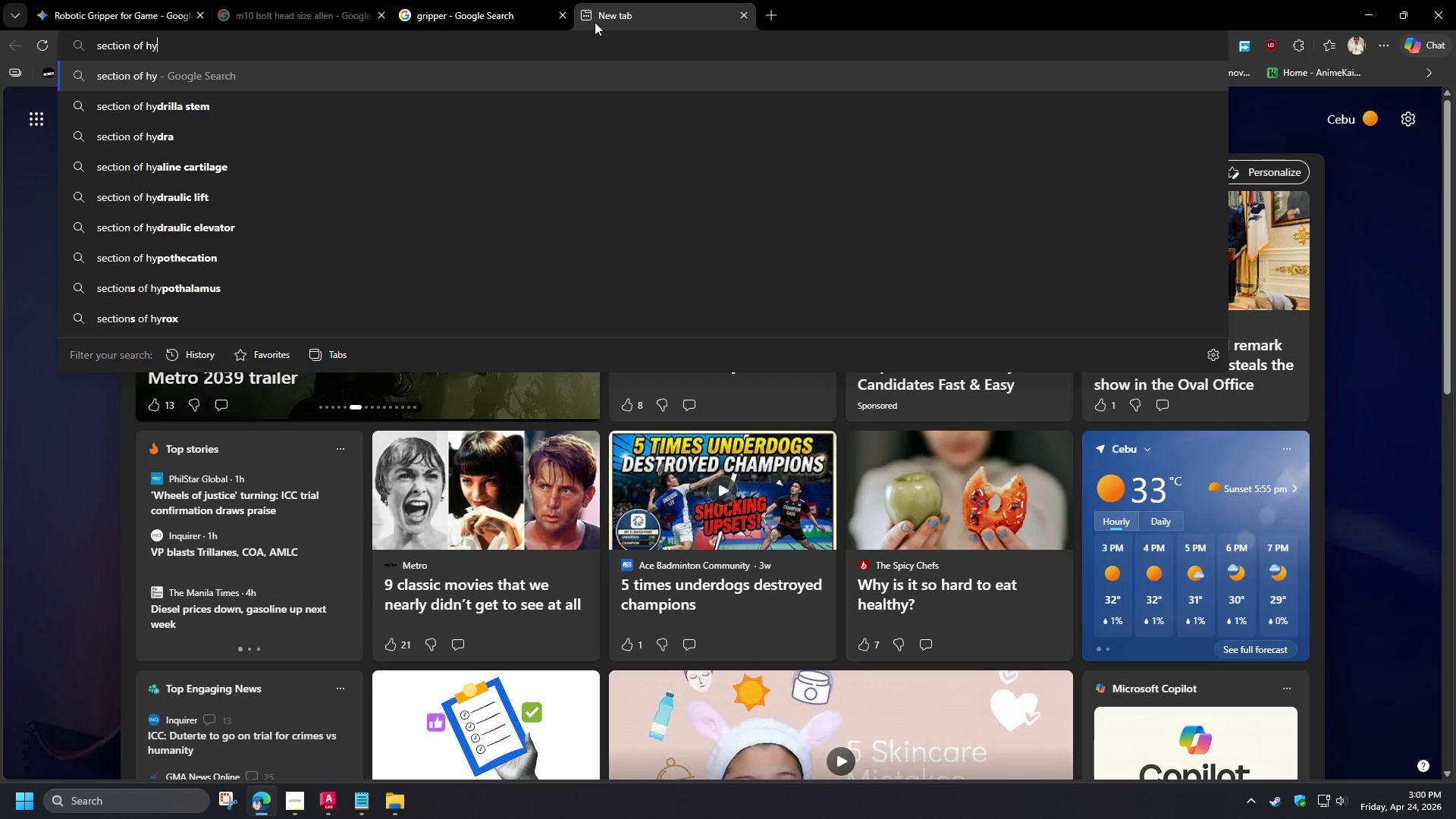 
type(drolic p)
 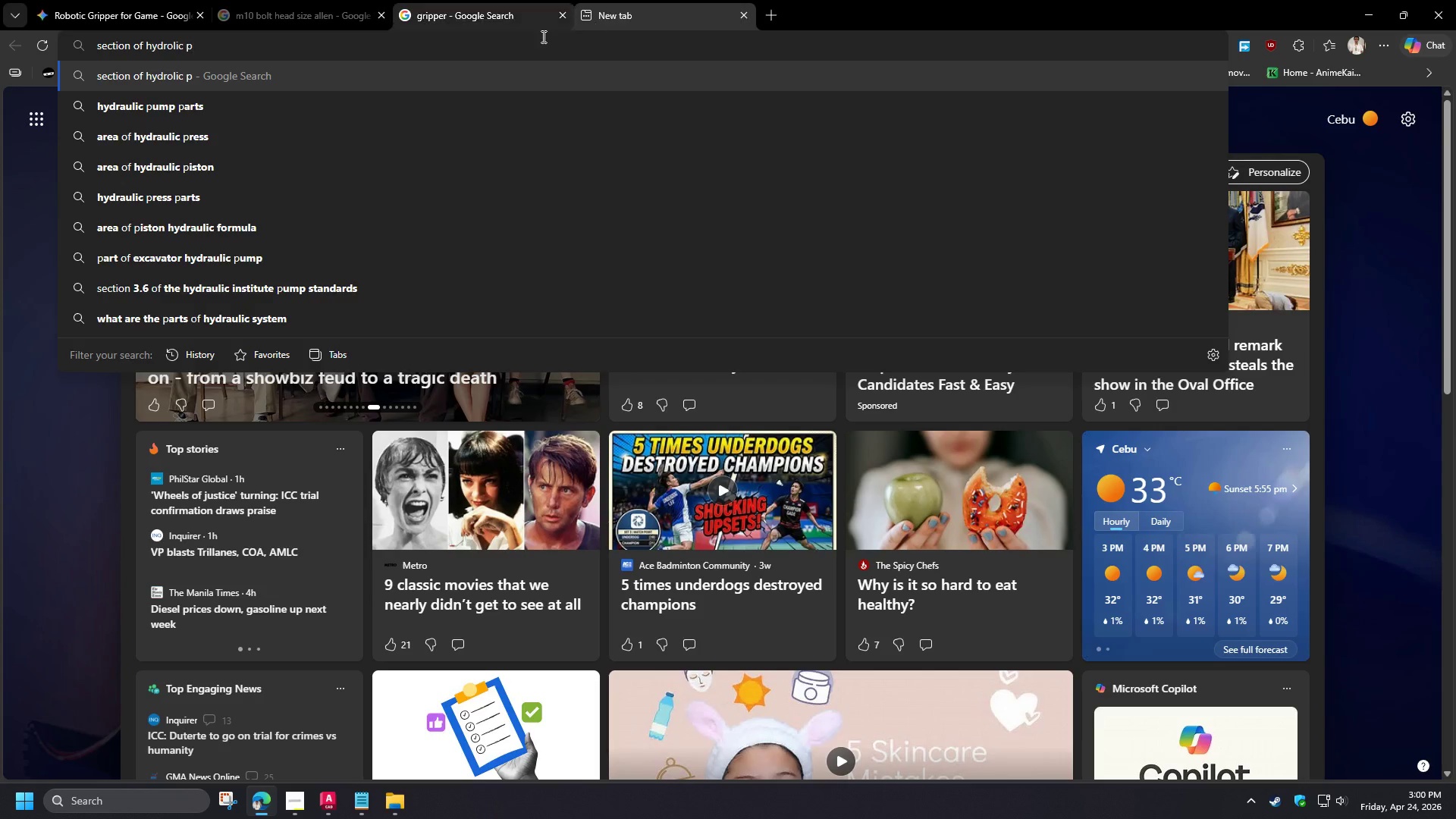 
wait(7.89)
 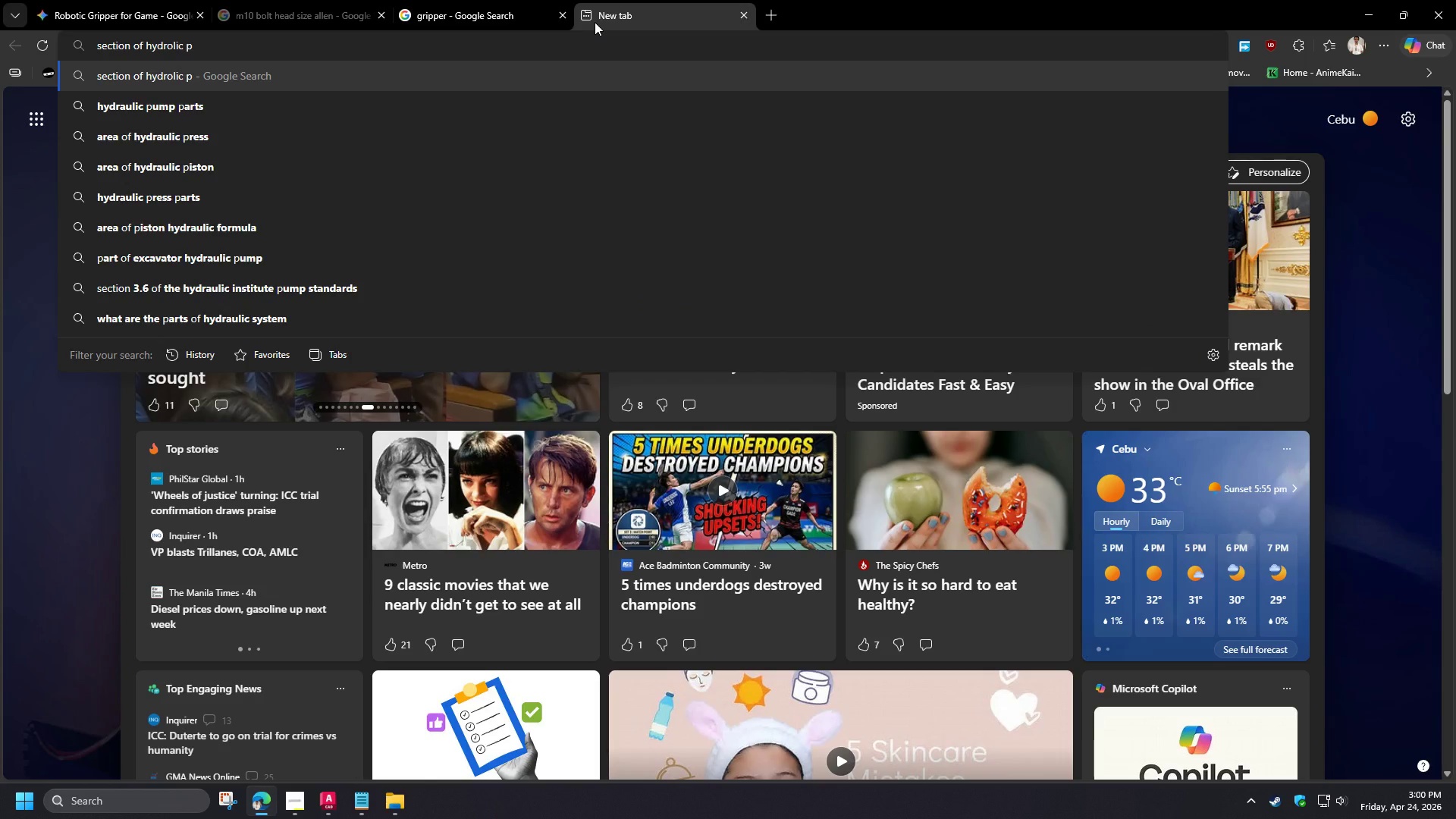 
type(iston)
 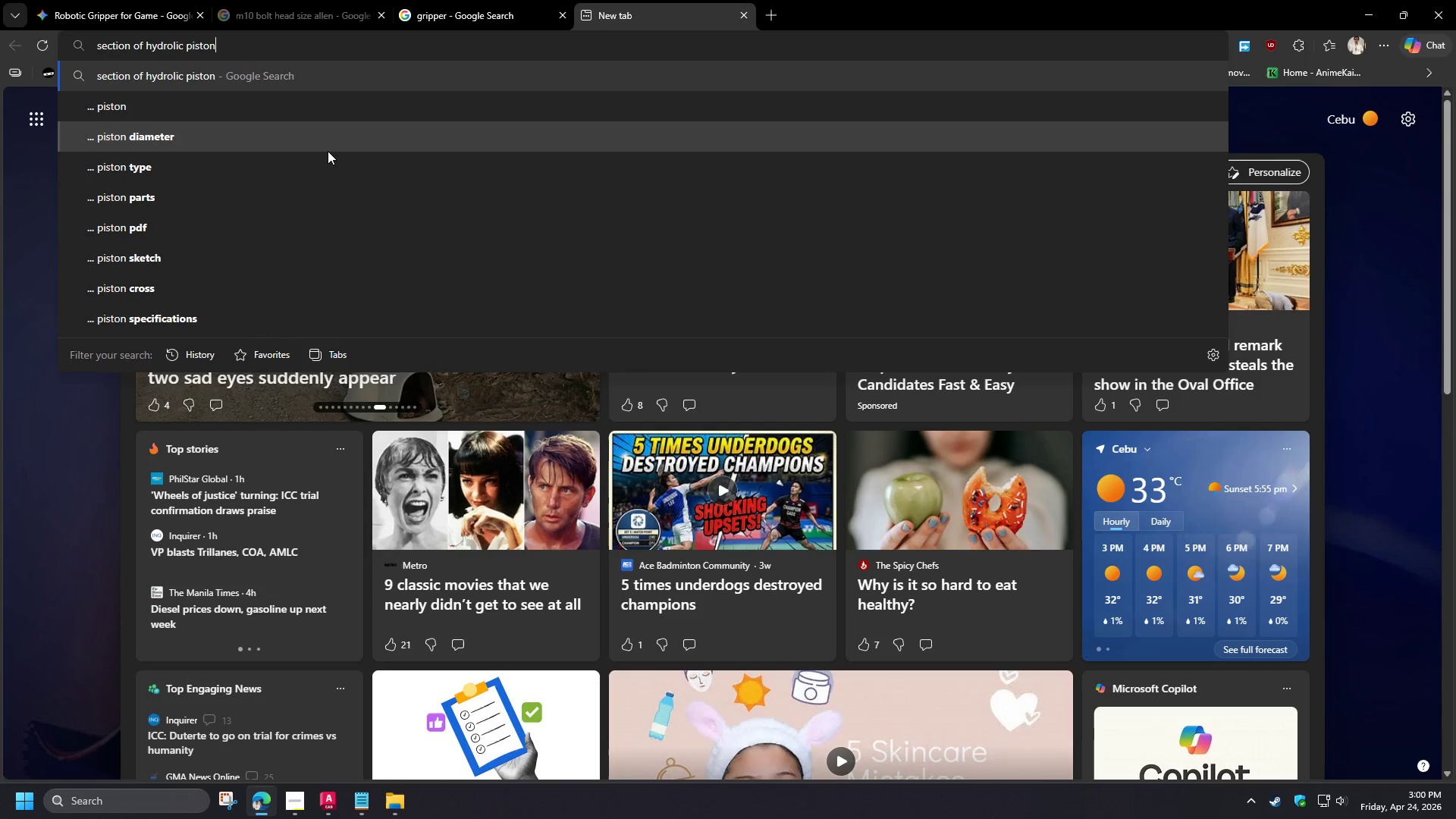 
key(Enter)
 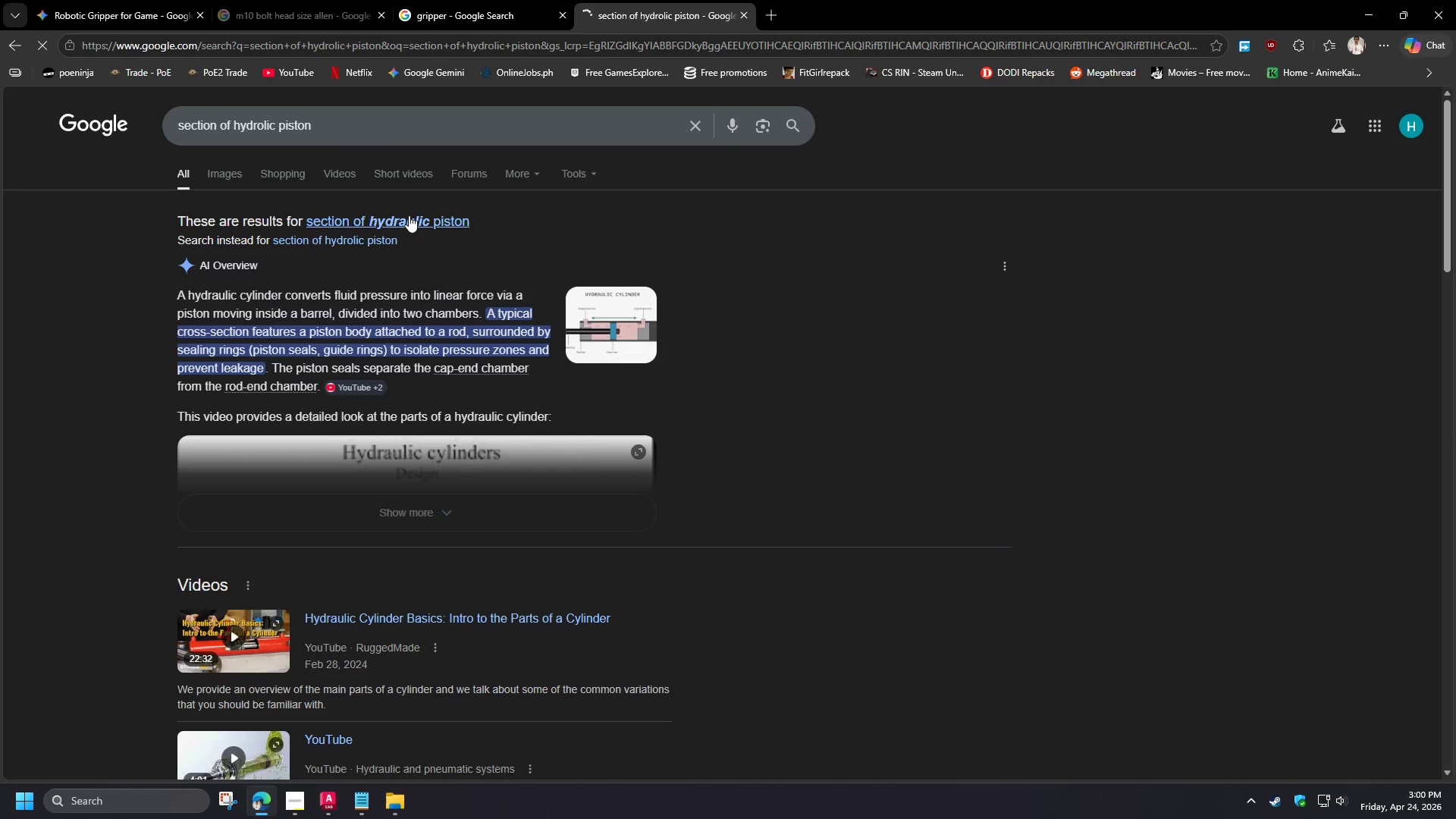 
left_click([409, 215])
 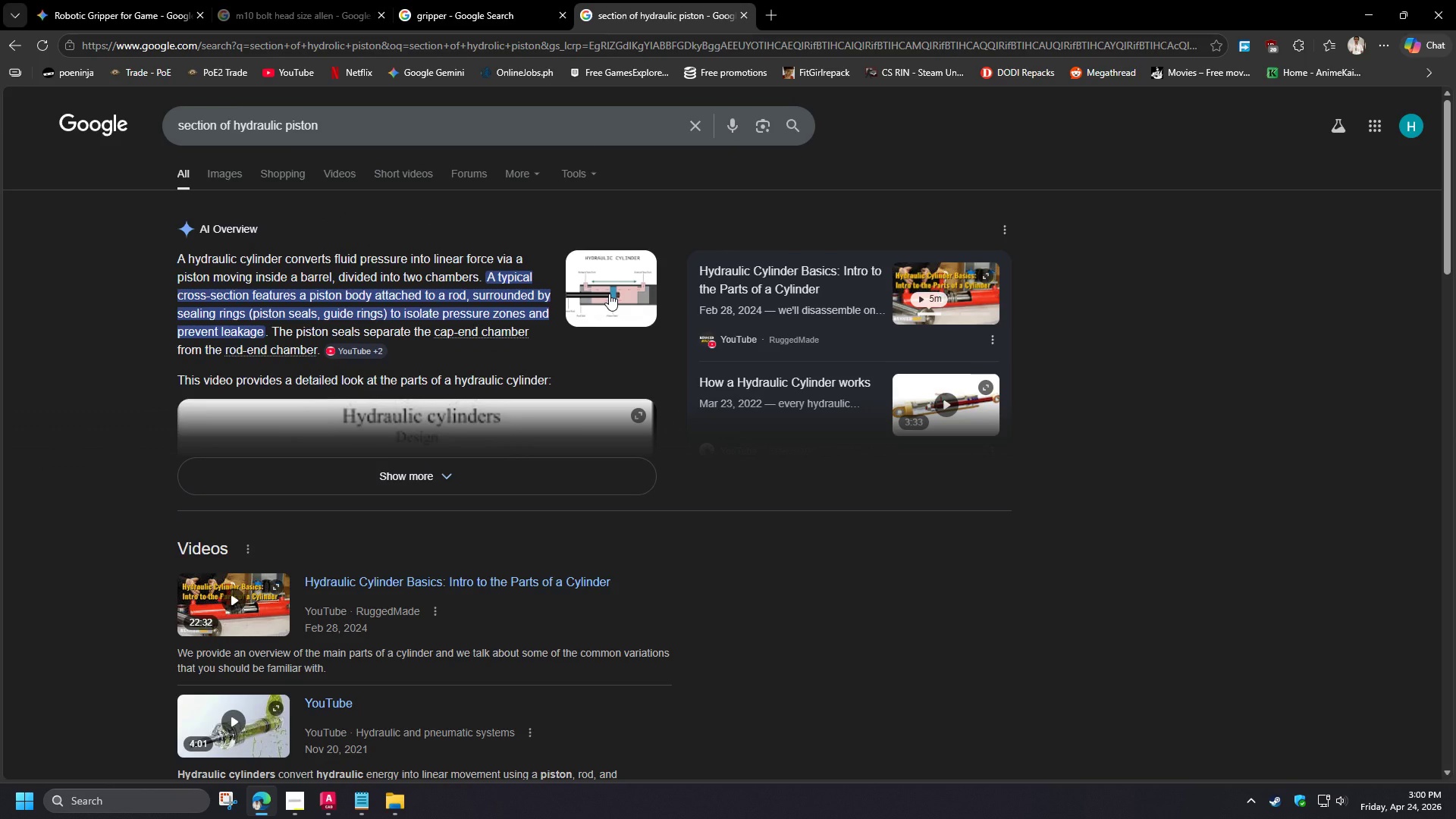 
left_click([609, 293])
 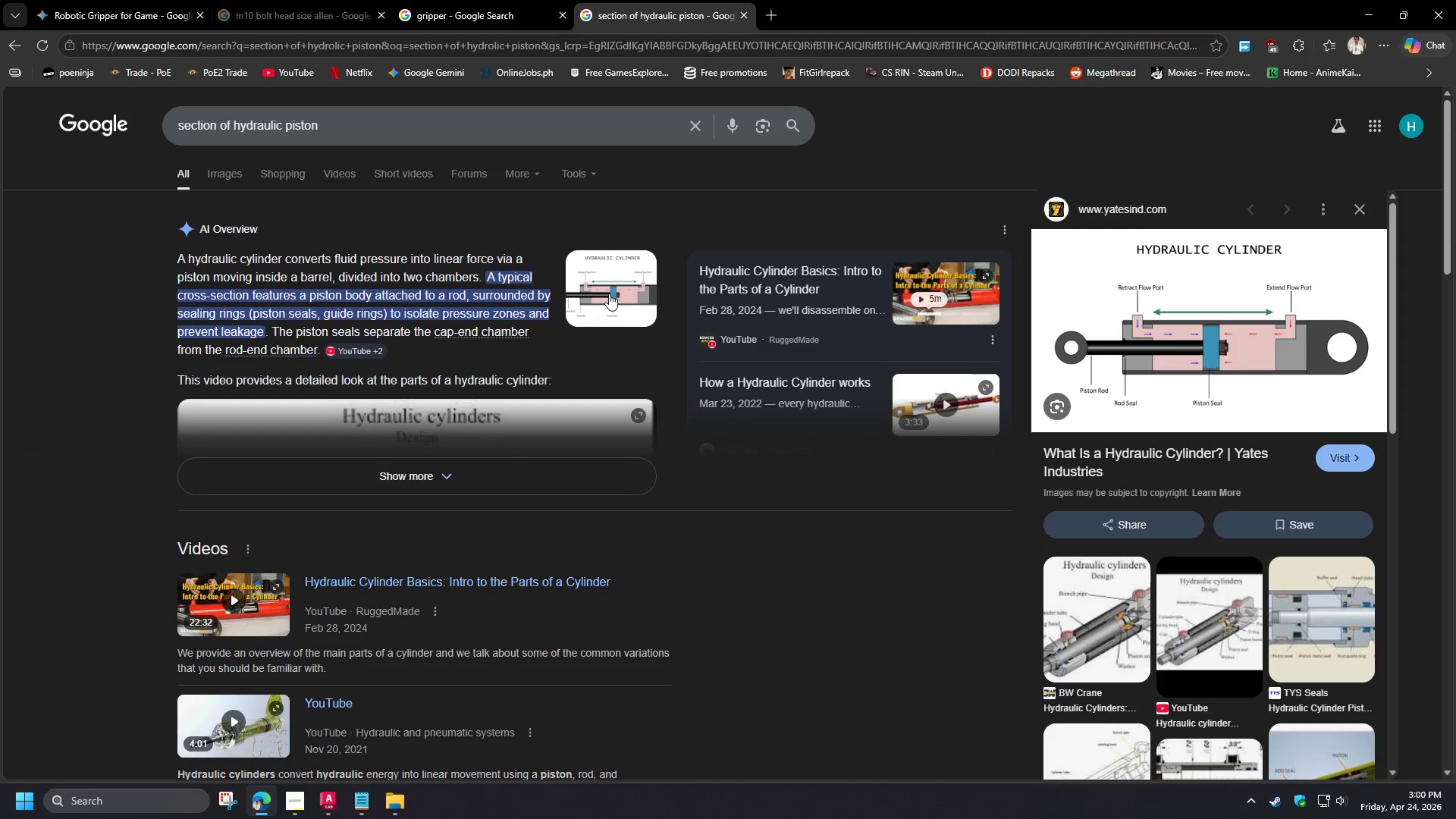 
wait(27.83)
 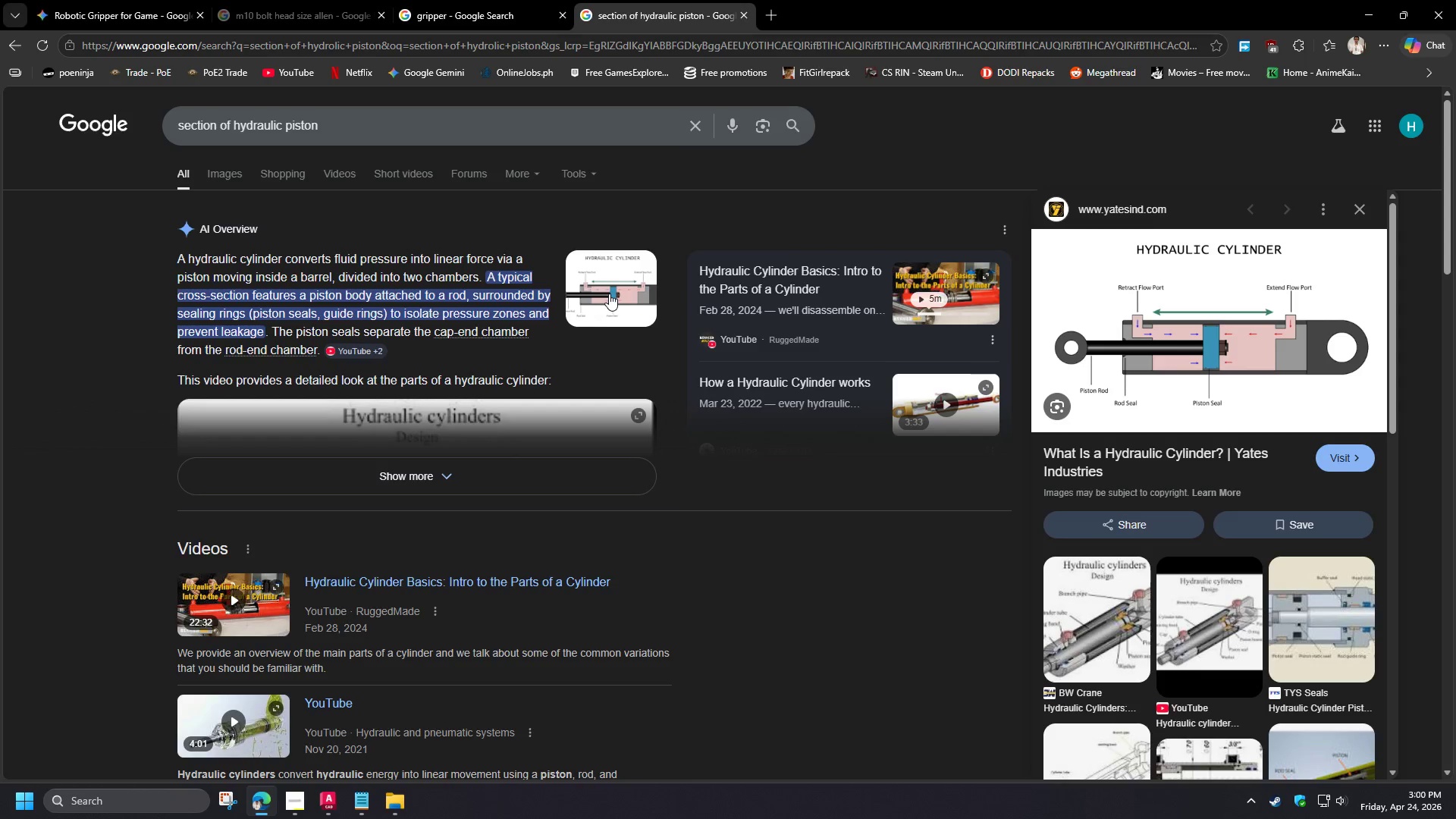 
scroll: coordinate [264, 604], scroll_direction: down, amount: 4.0
 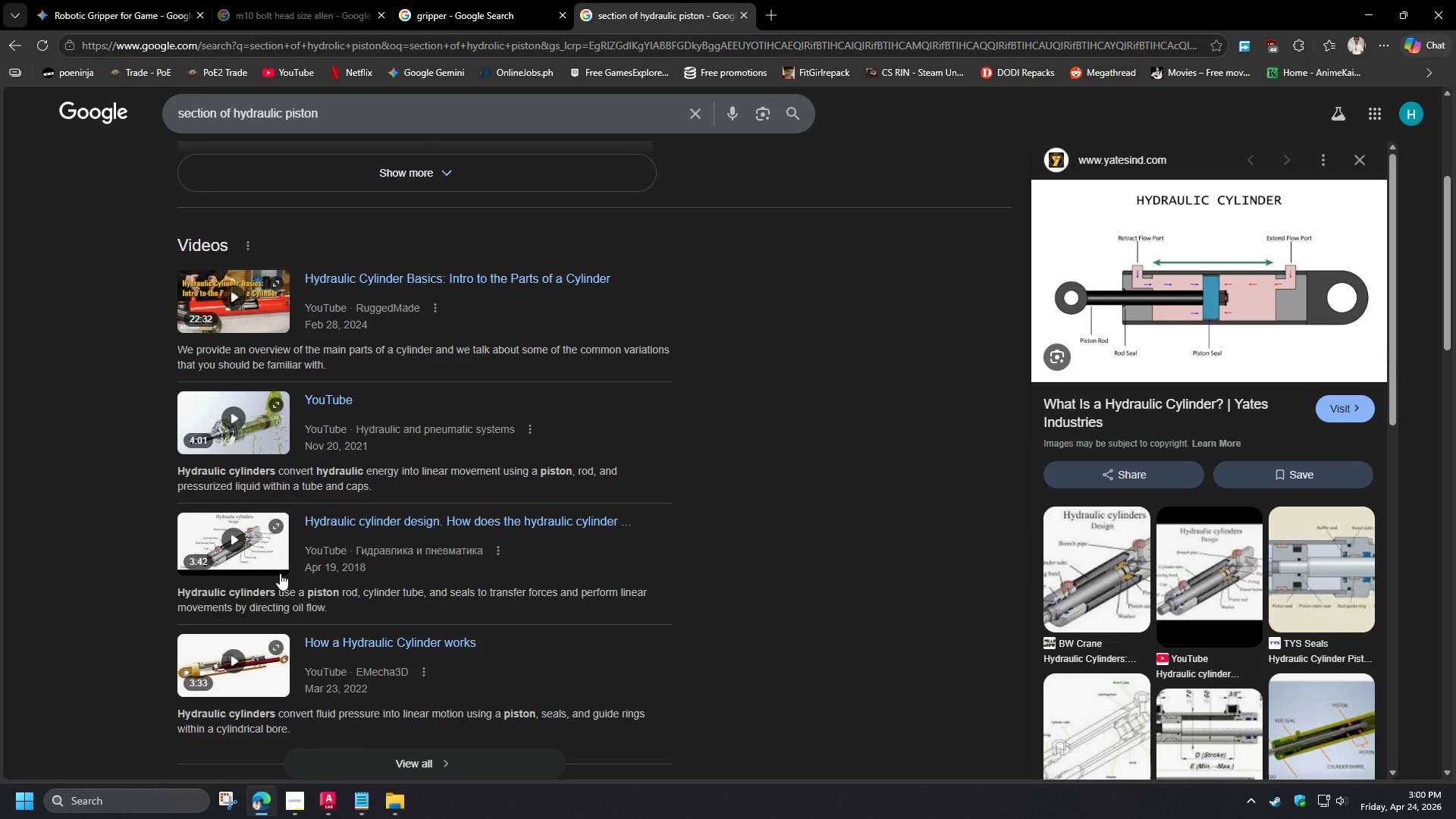 
left_click([359, 639])
 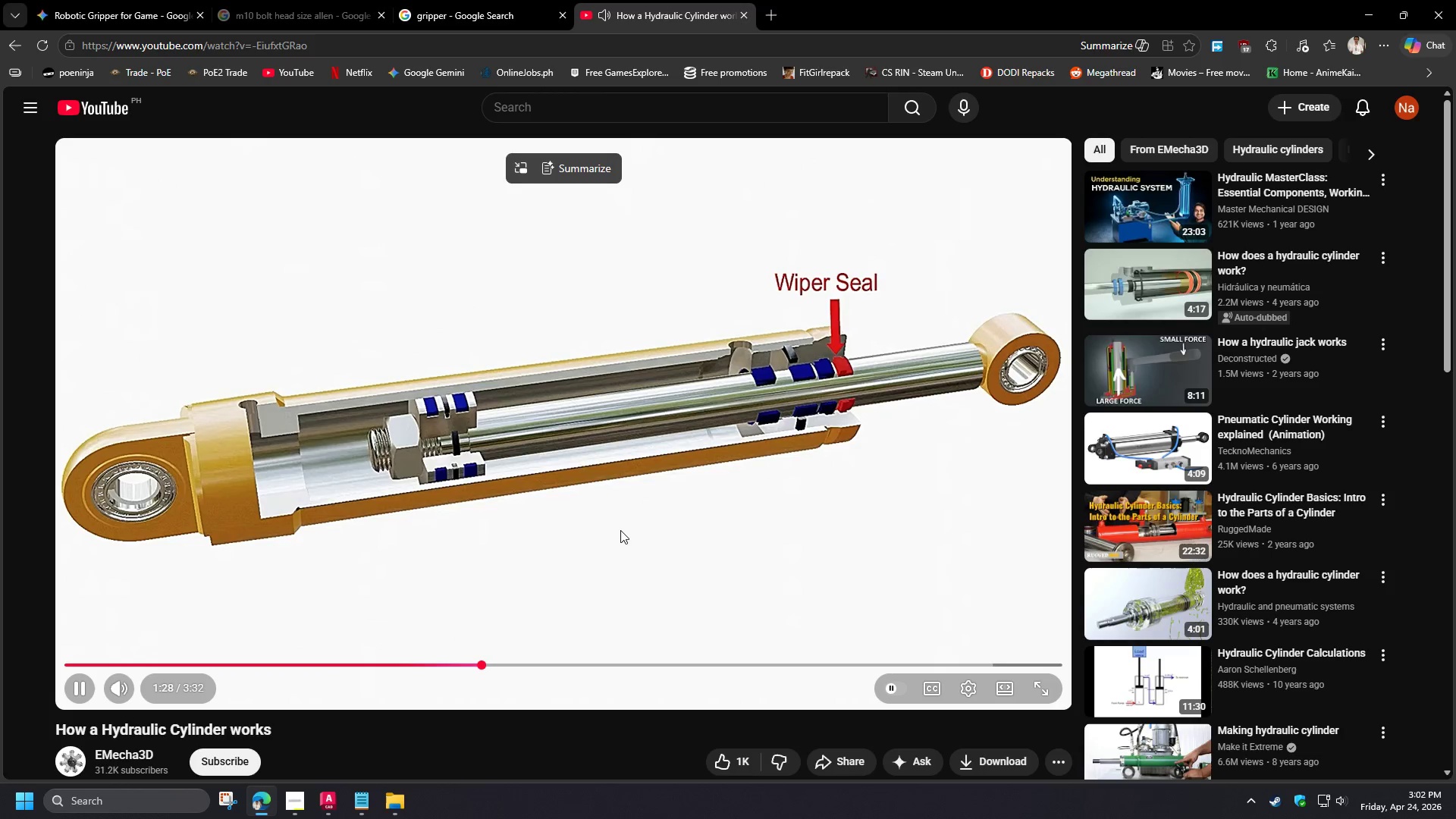 
wait(100.62)
 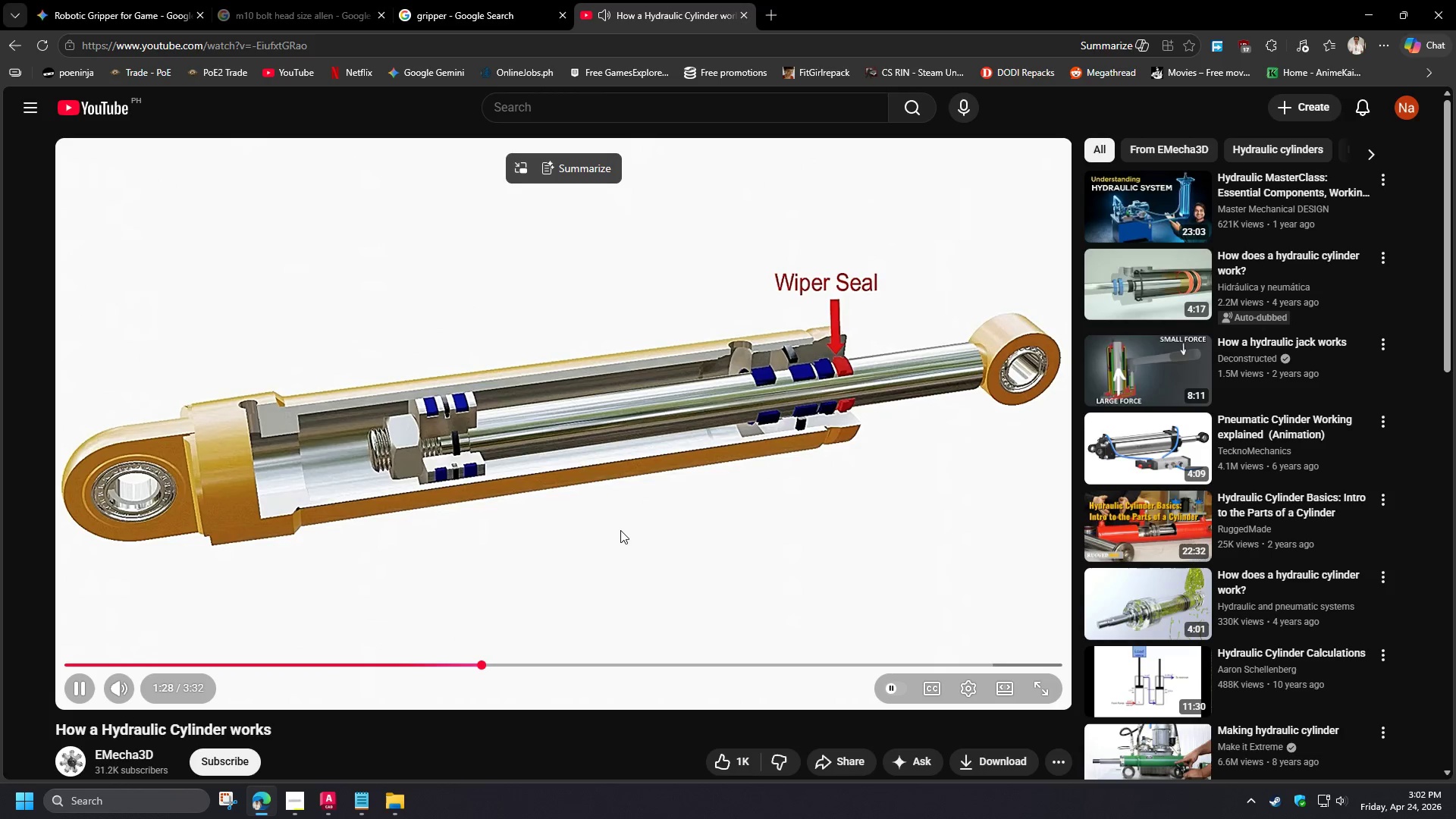 
left_click([574, 524])
 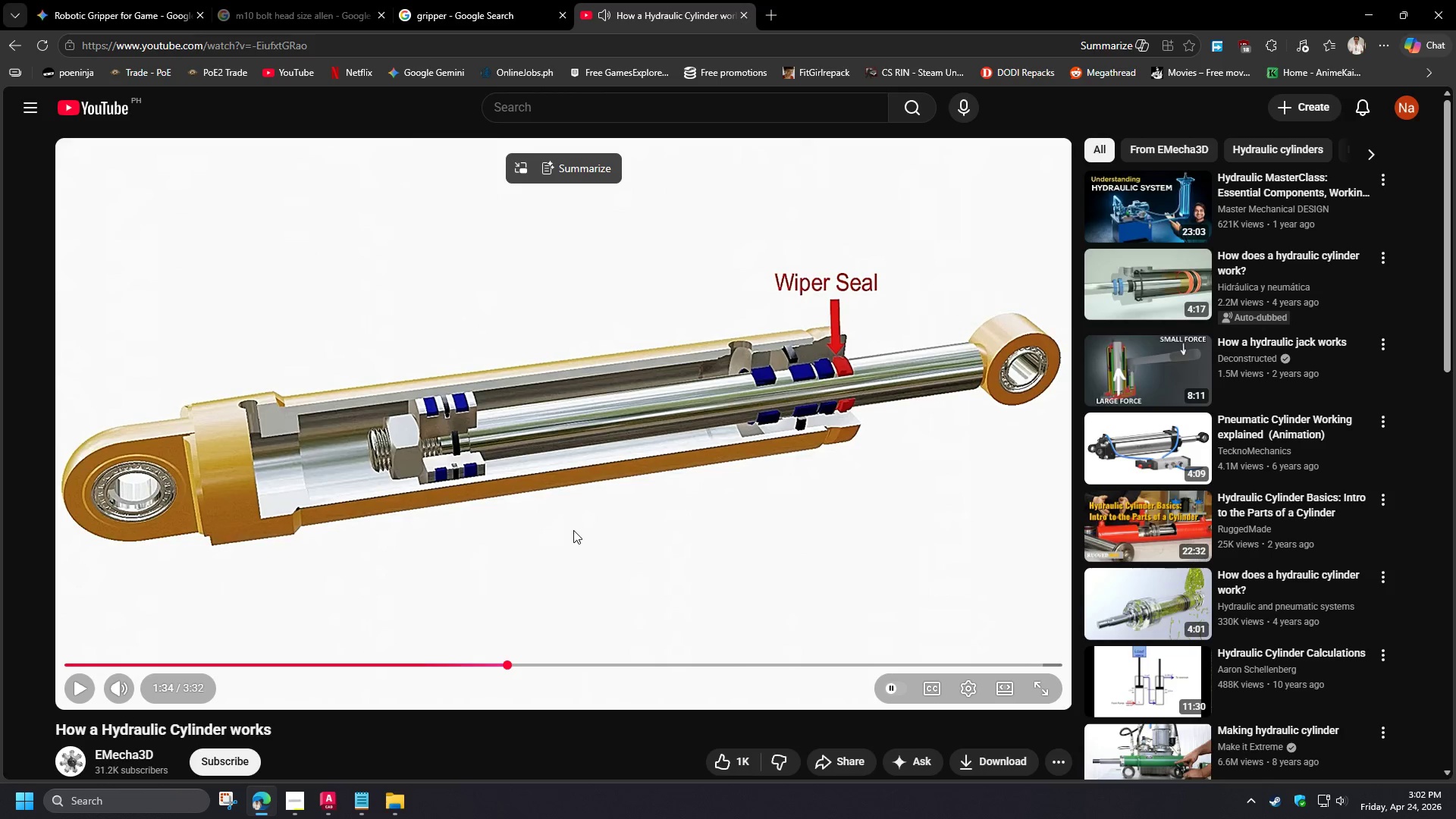 
left_click([265, 806])
 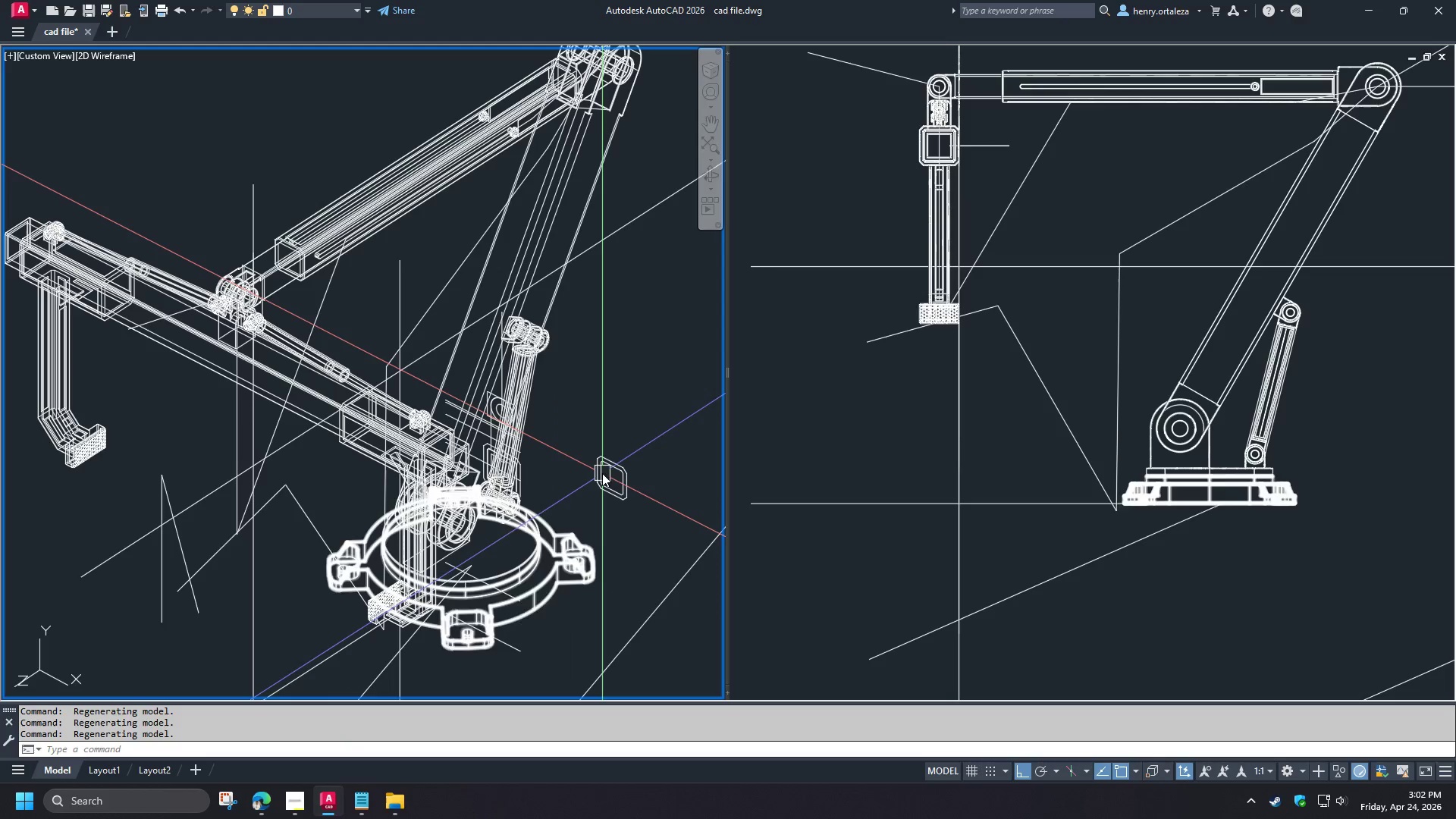 
scroll: coordinate [602, 457], scroll_direction: down, amount: 1.0
 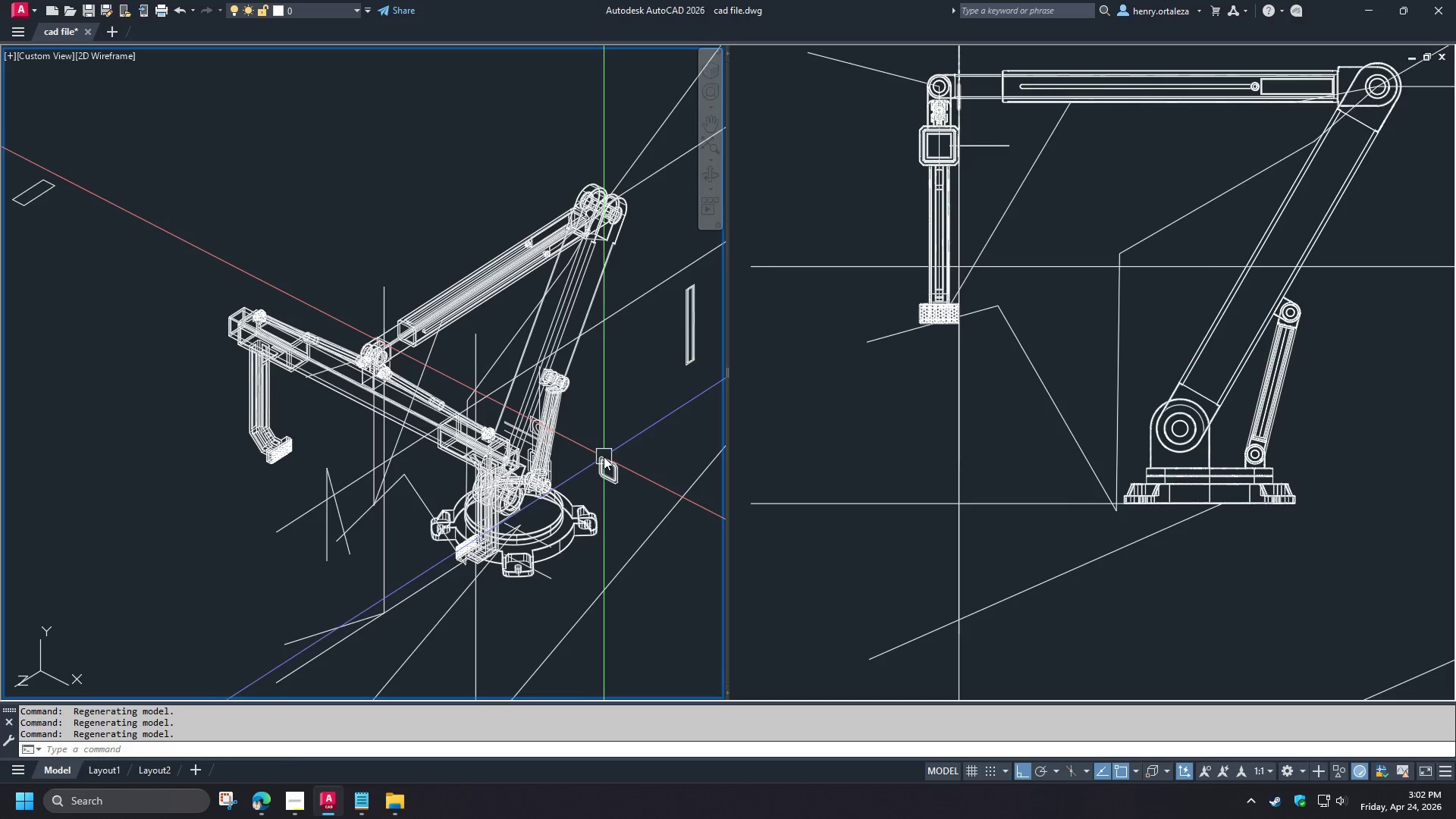 
scroll: coordinate [586, 429], scroll_direction: up, amount: 1.0
 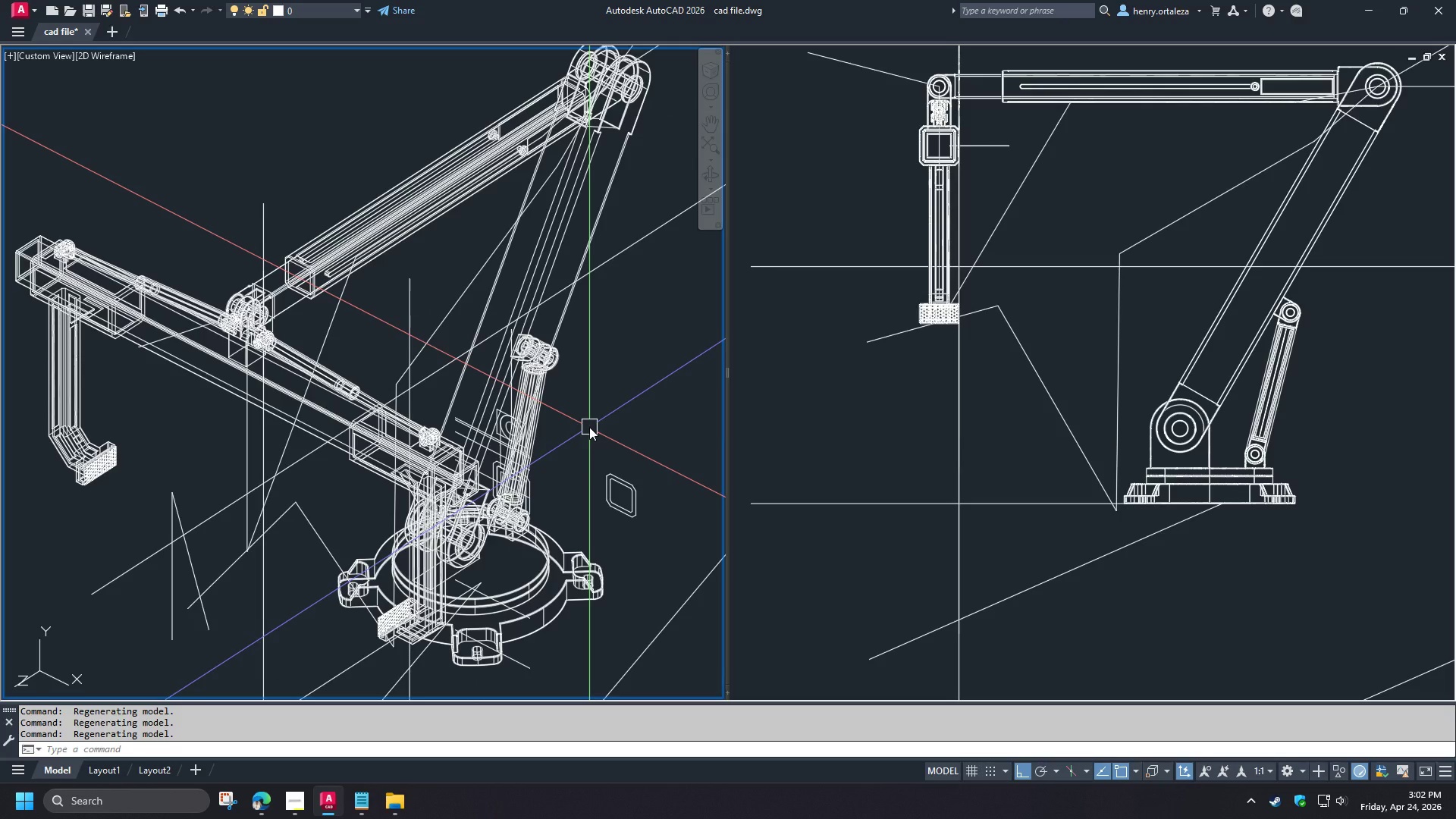 
wait(12.06)
 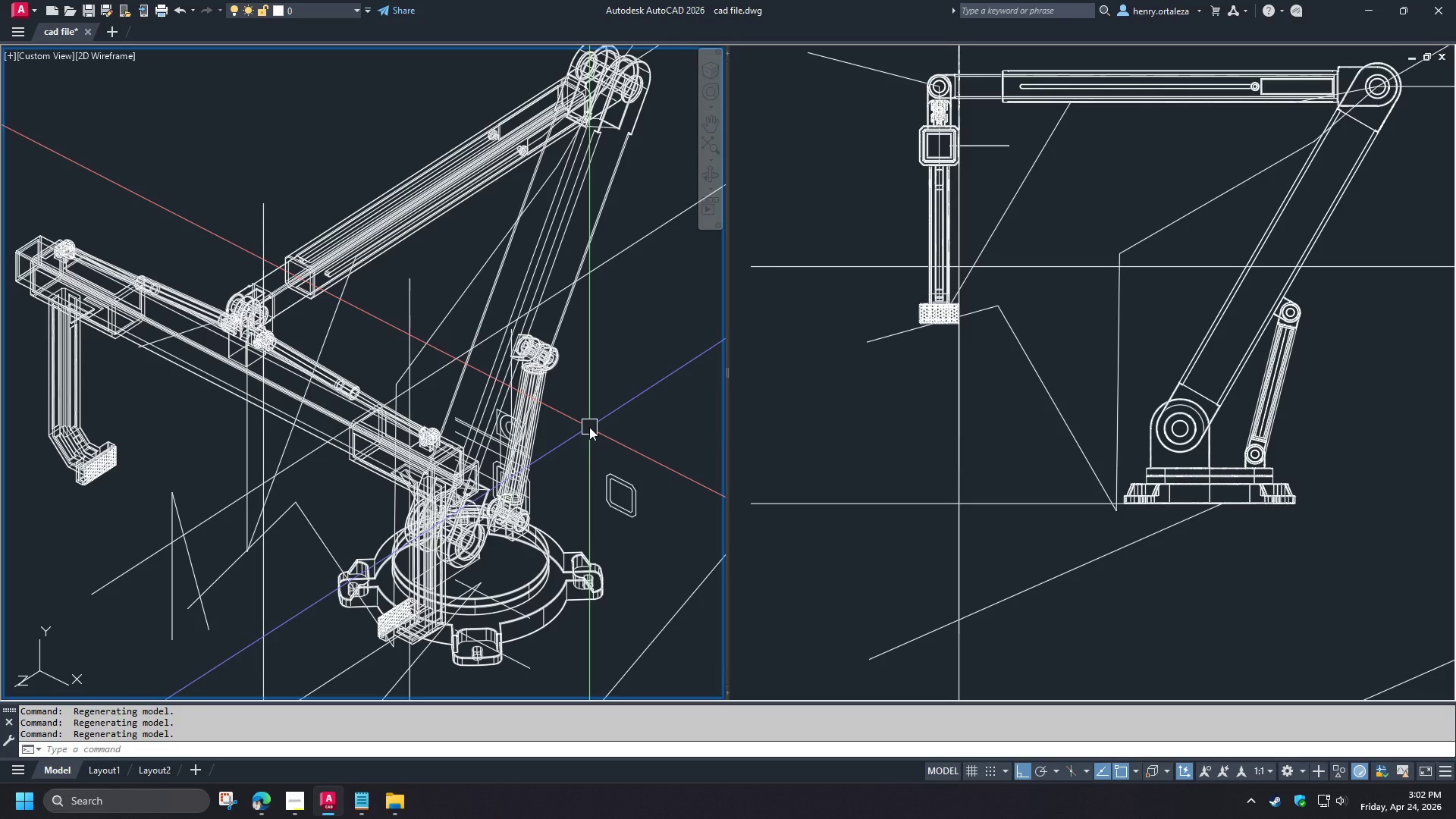 
hold_key(key=ShiftLeft, duration=1.5)
 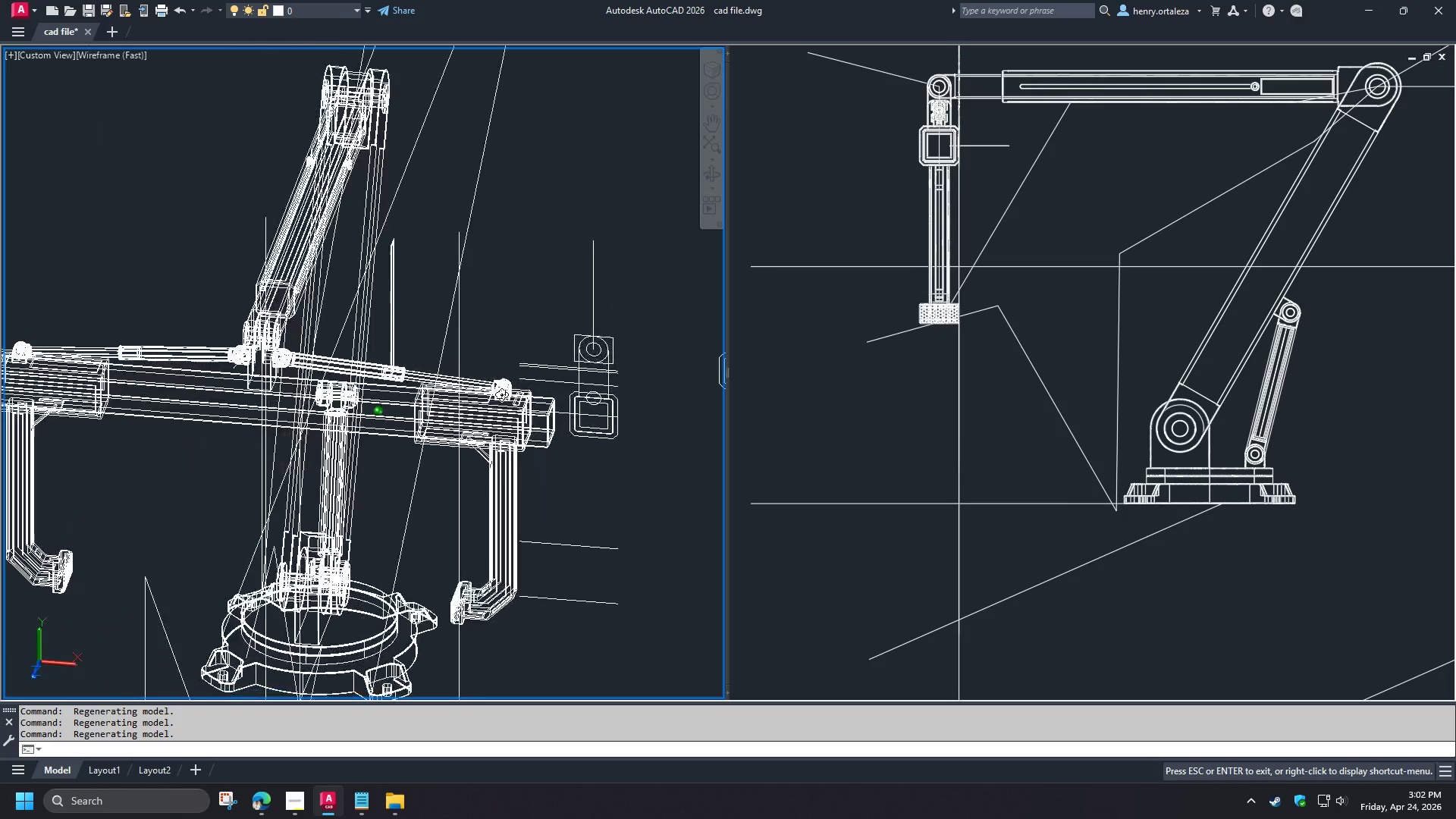 
hold_key(key=ShiftLeft, duration=1.5)
 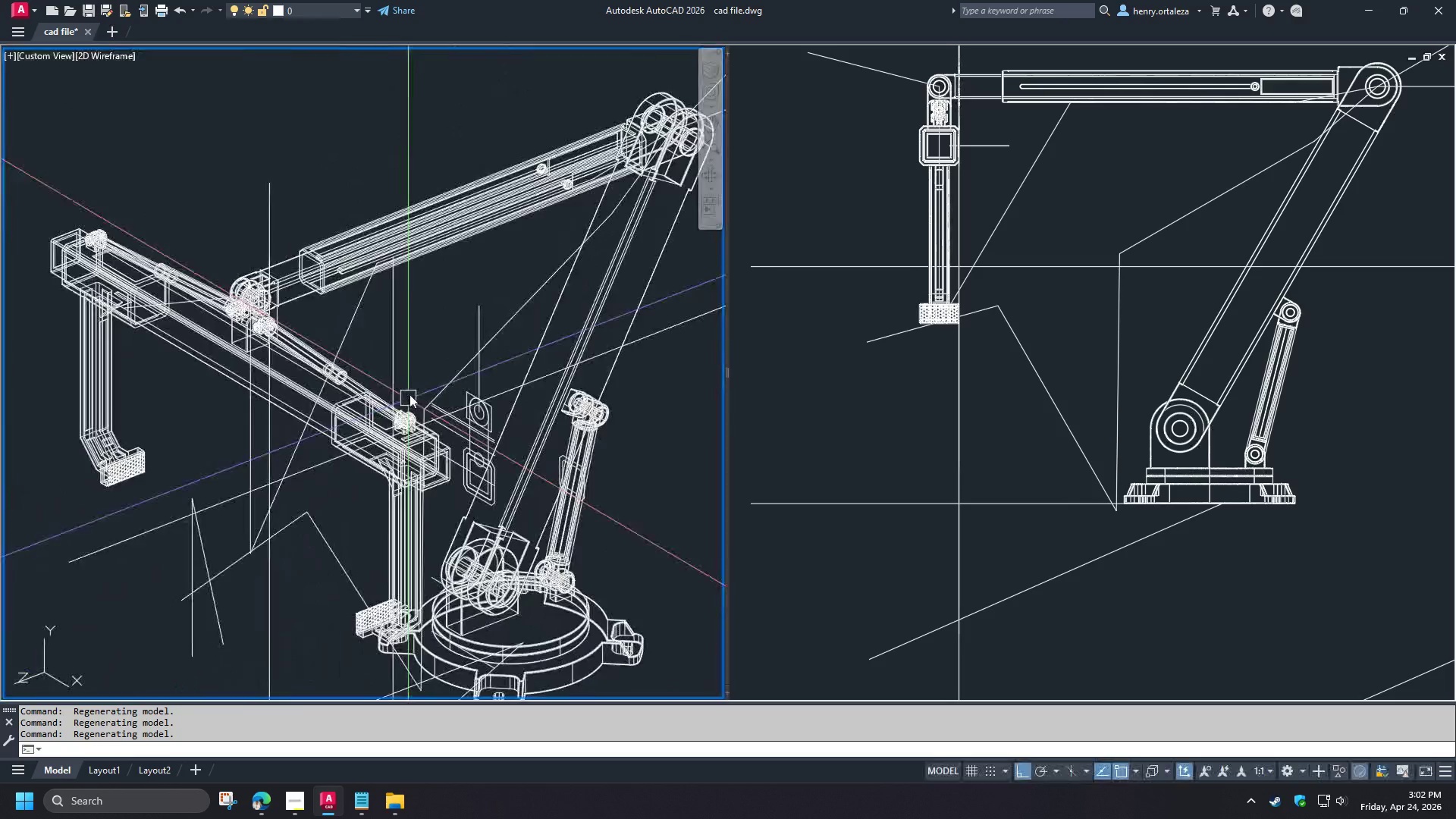 
hold_key(key=ShiftLeft, duration=0.5)
 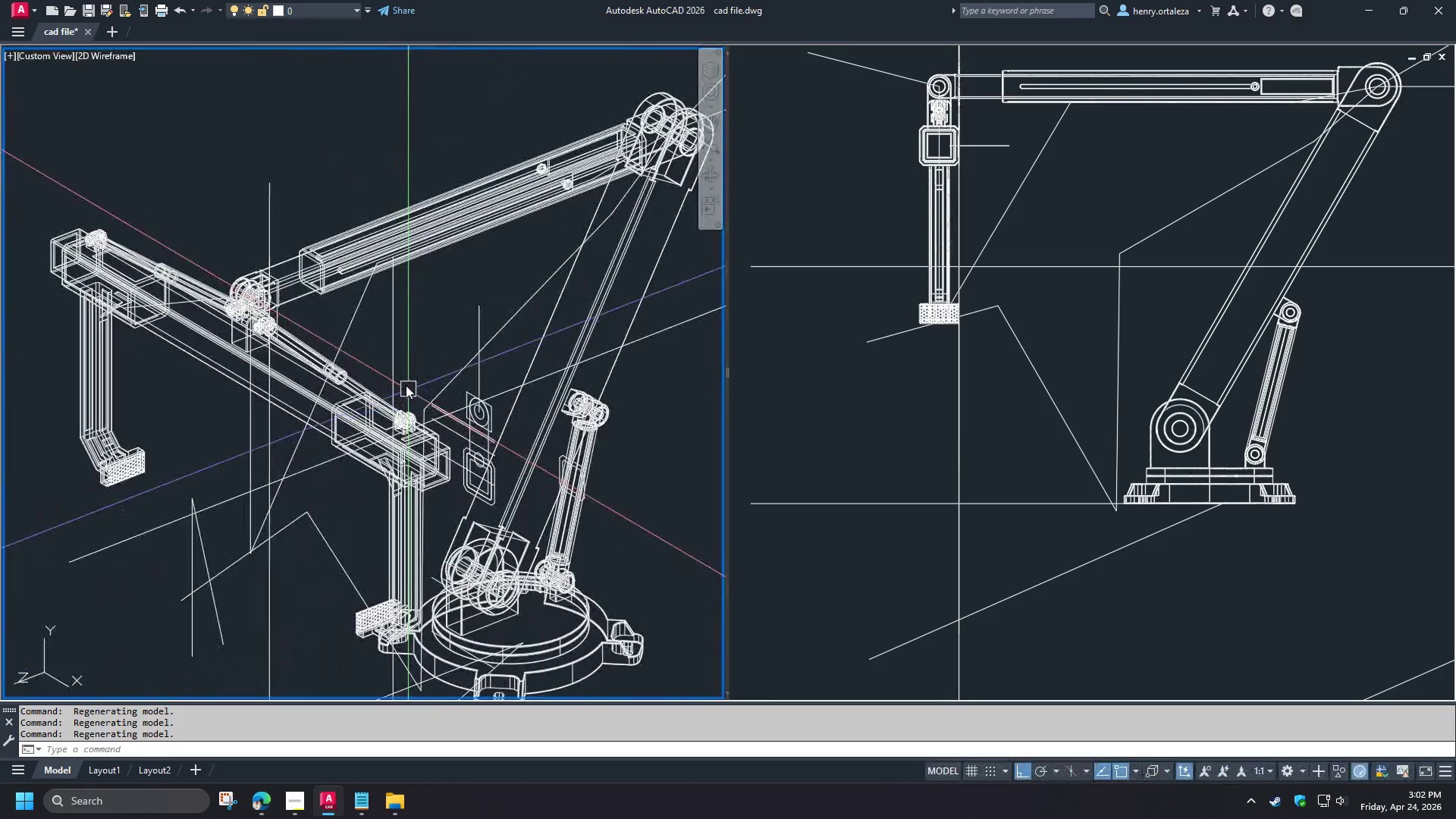 
scroll: coordinate [406, 385], scroll_direction: down, amount: 1.0
 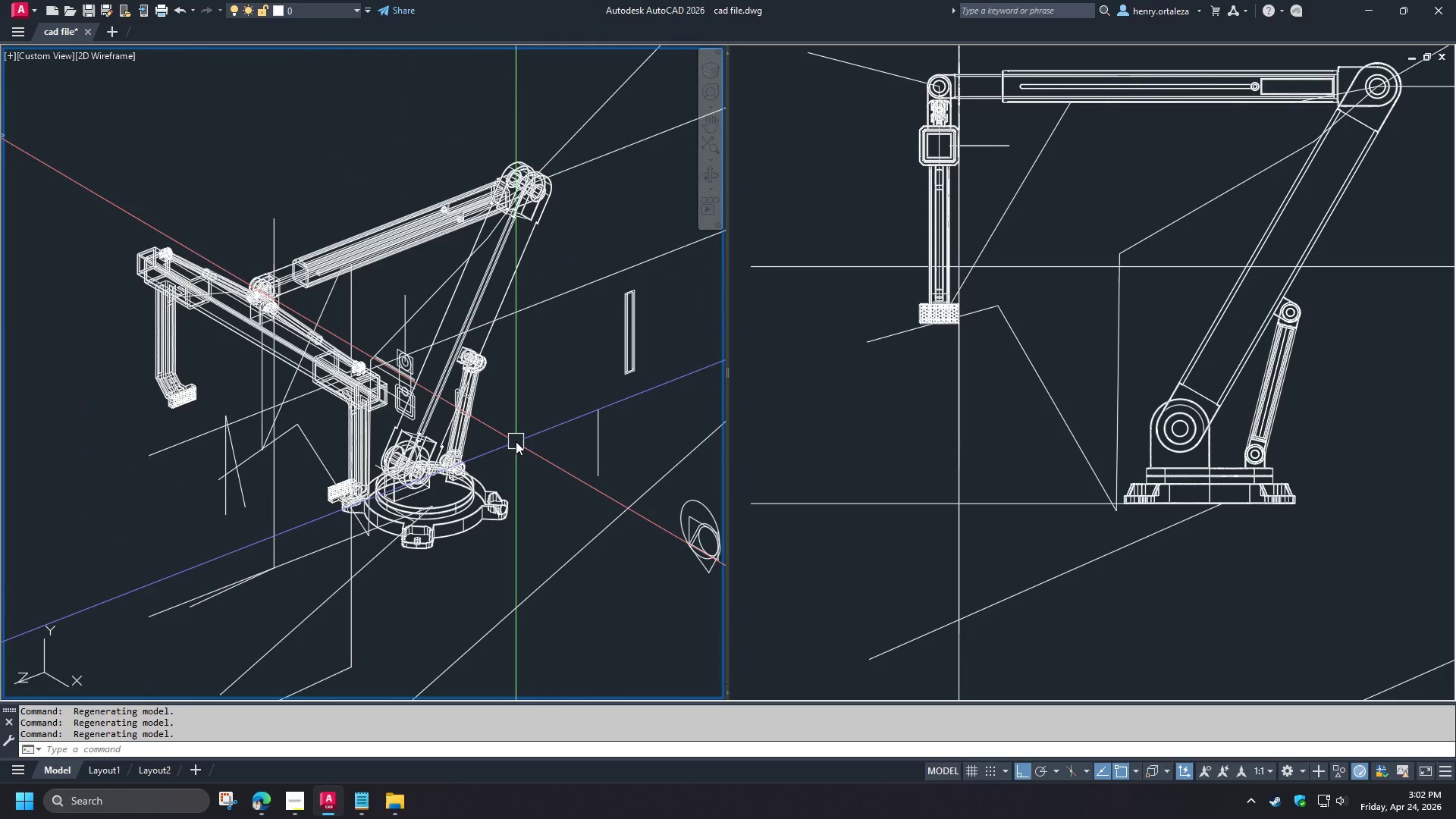 
hold_key(key=ShiftLeft, duration=1.52)
 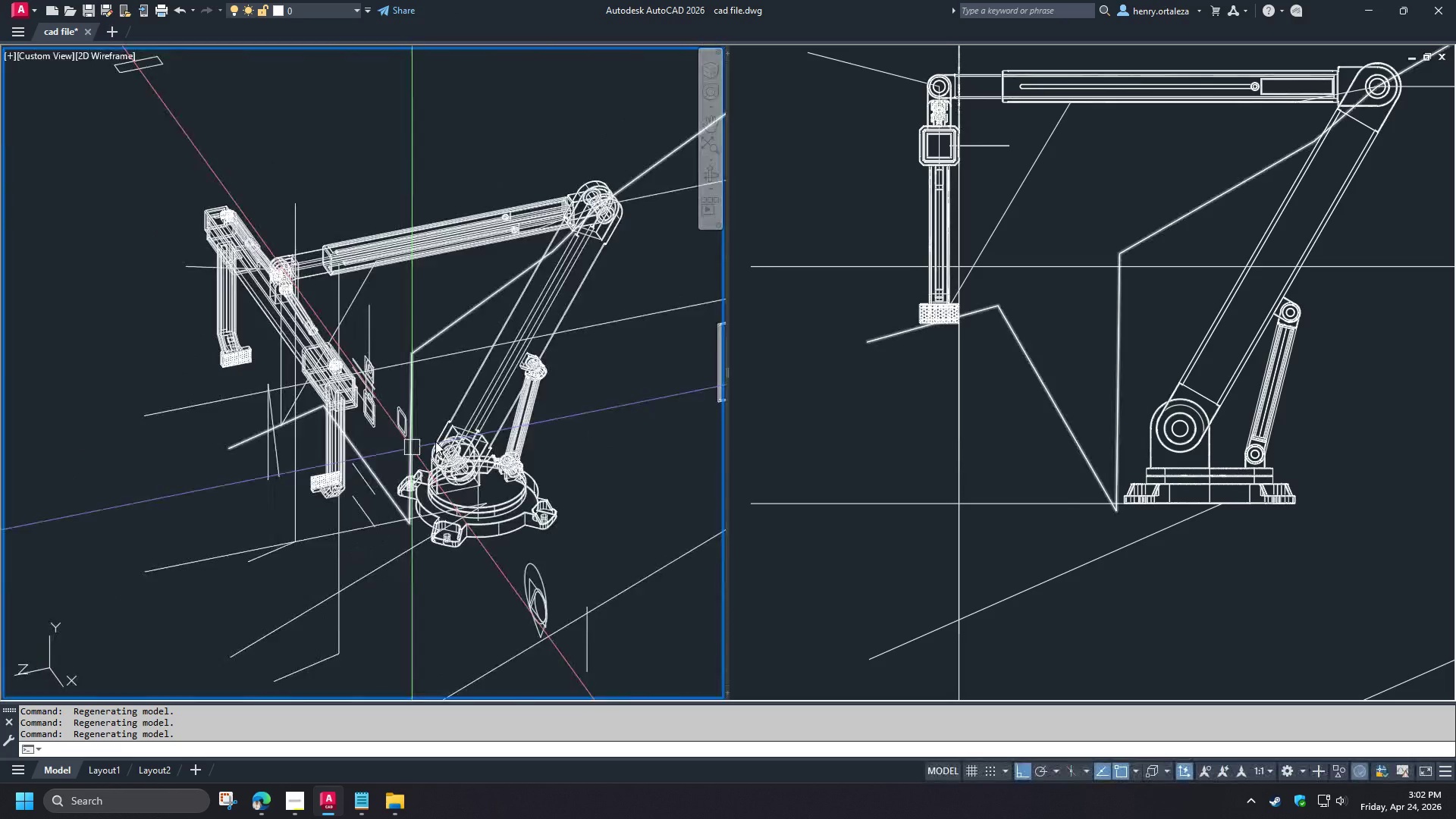 
hold_key(key=ShiftLeft, duration=0.34)
 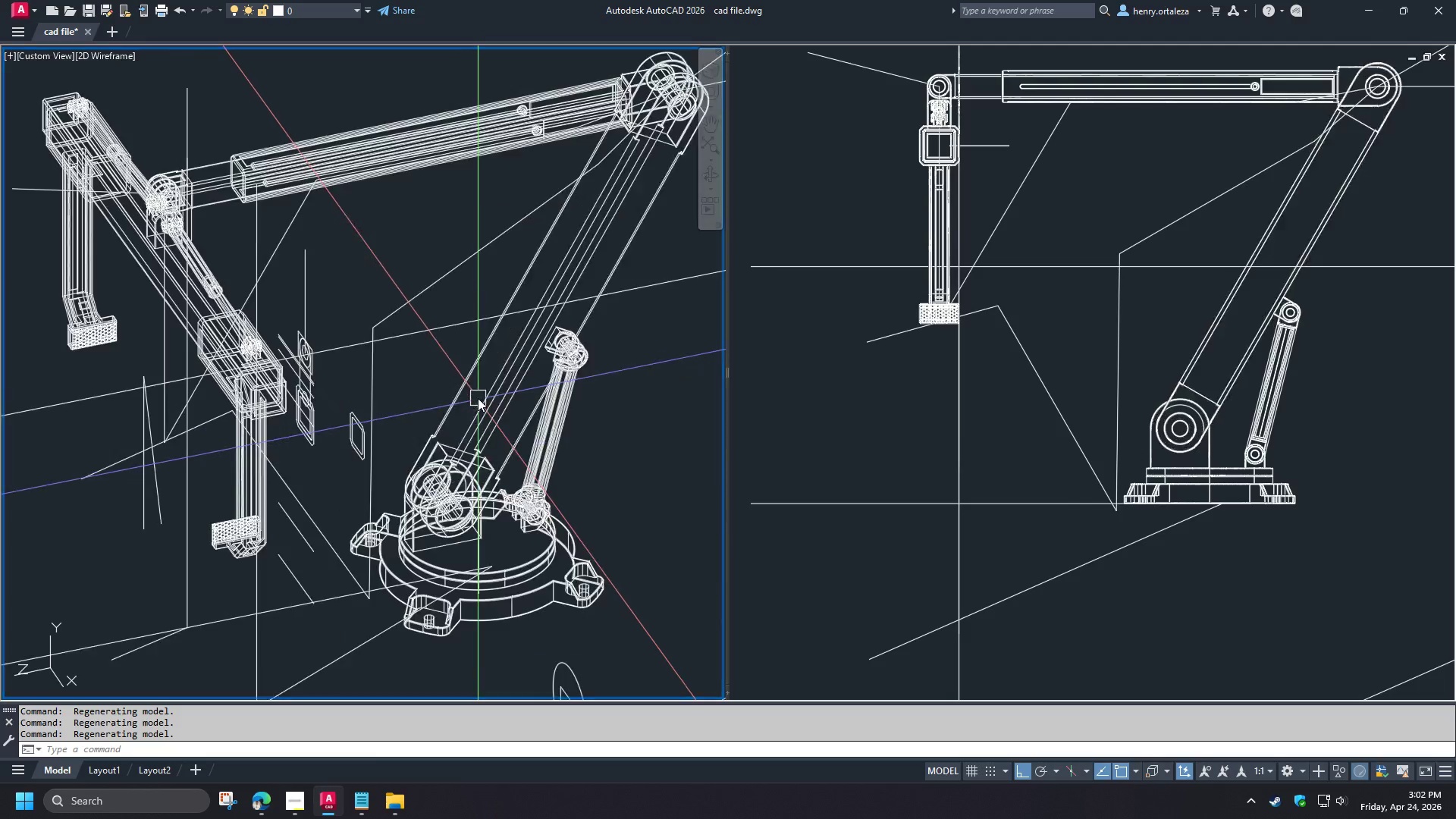 
scroll: coordinate [390, 422], scroll_direction: down, amount: 1.0
 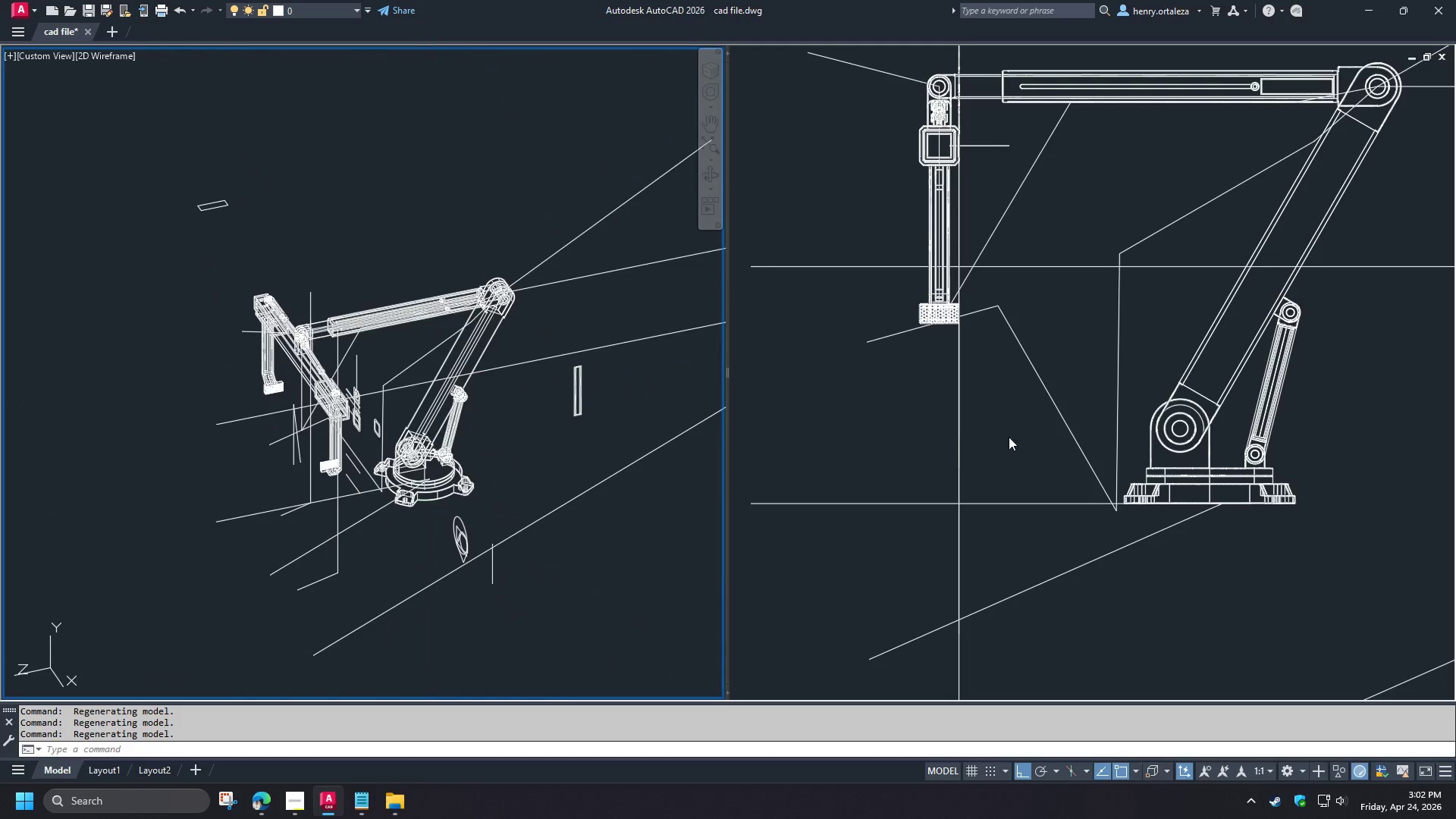 
left_click([905, 449])
 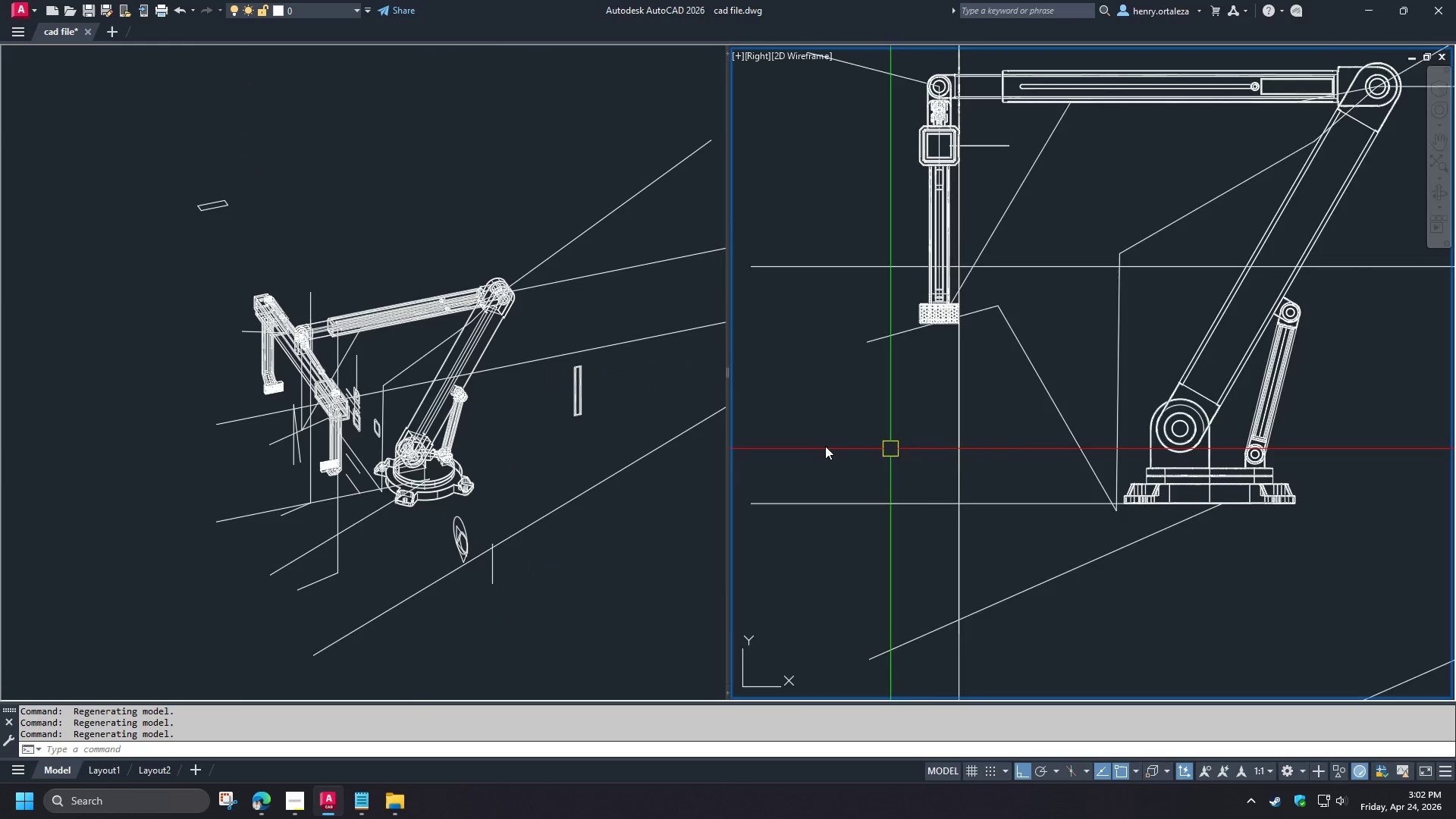 
scroll: coordinate [825, 443], scroll_direction: down, amount: 2.0
 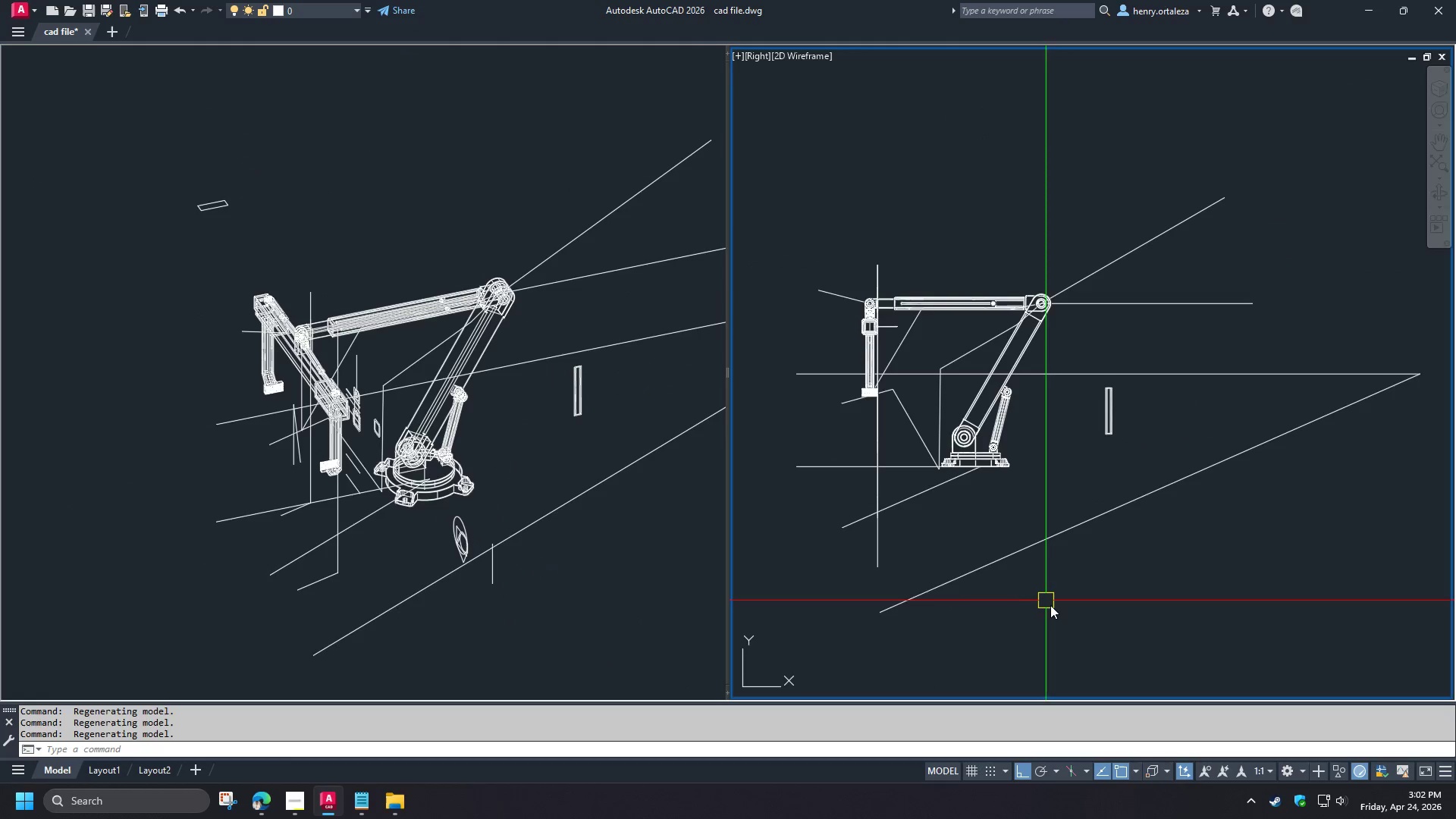 
left_click([1050, 605])
 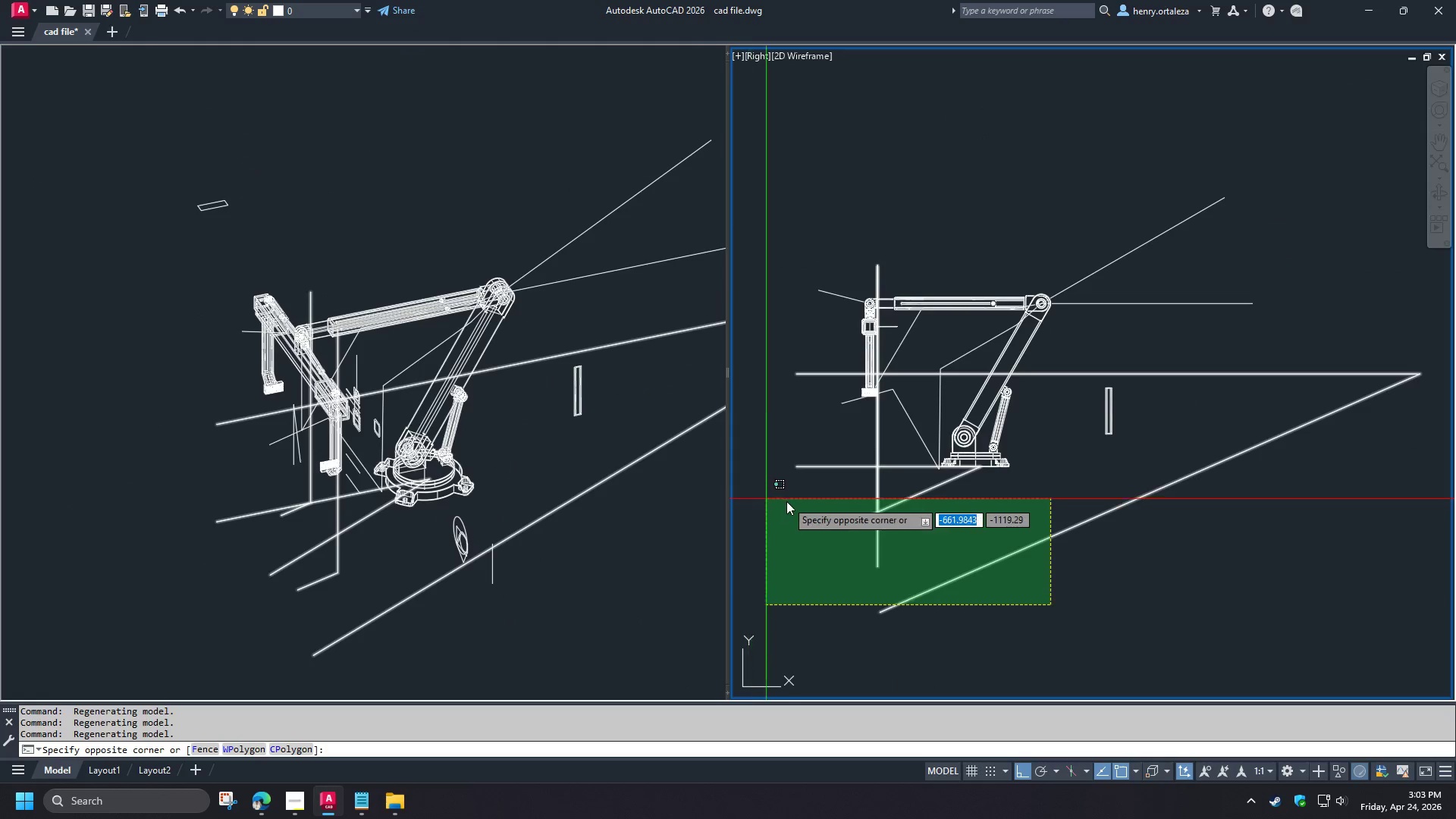 
left_click([788, 501])
 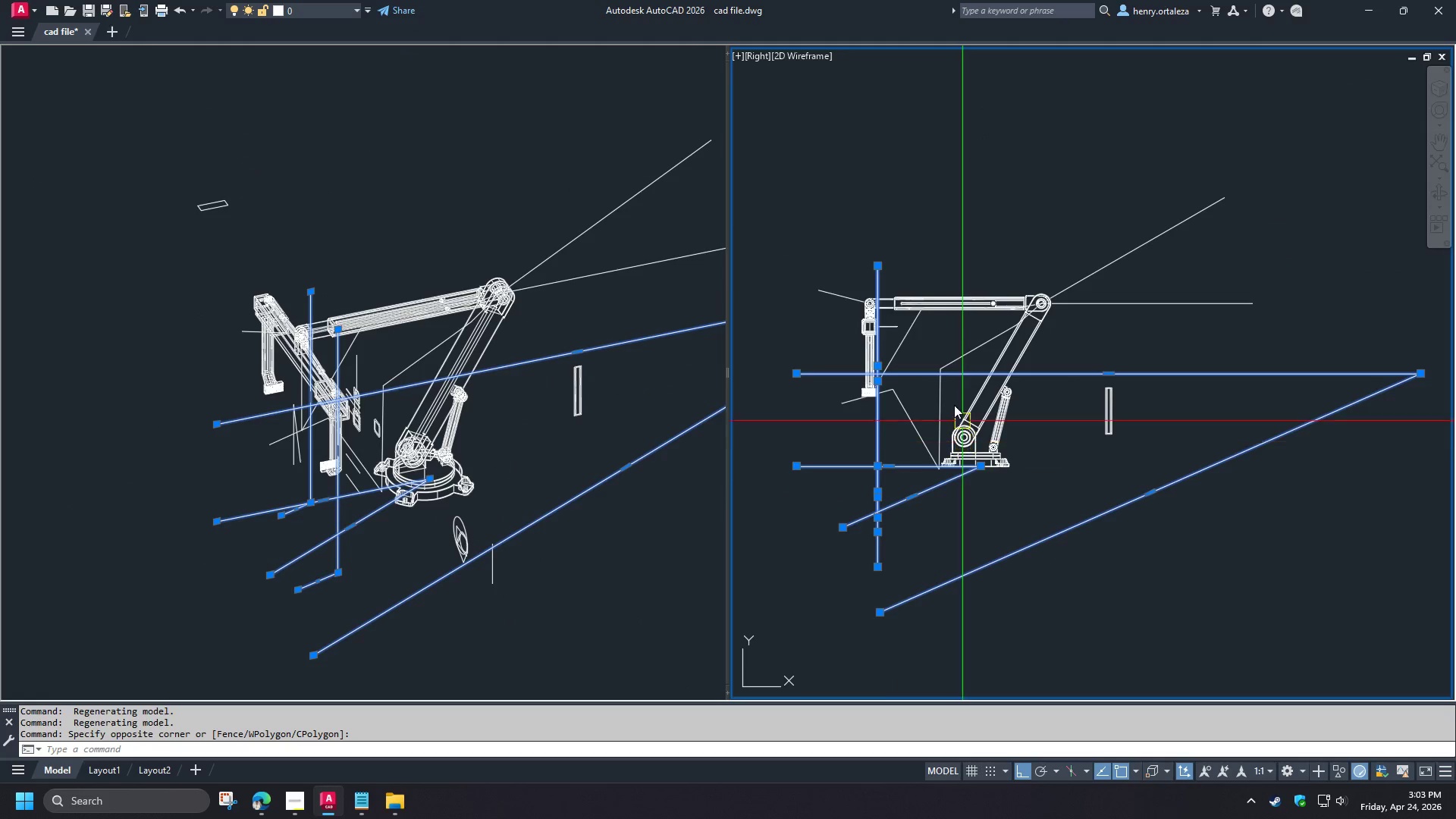 
scroll: coordinate [941, 388], scroll_direction: up, amount: 1.0
 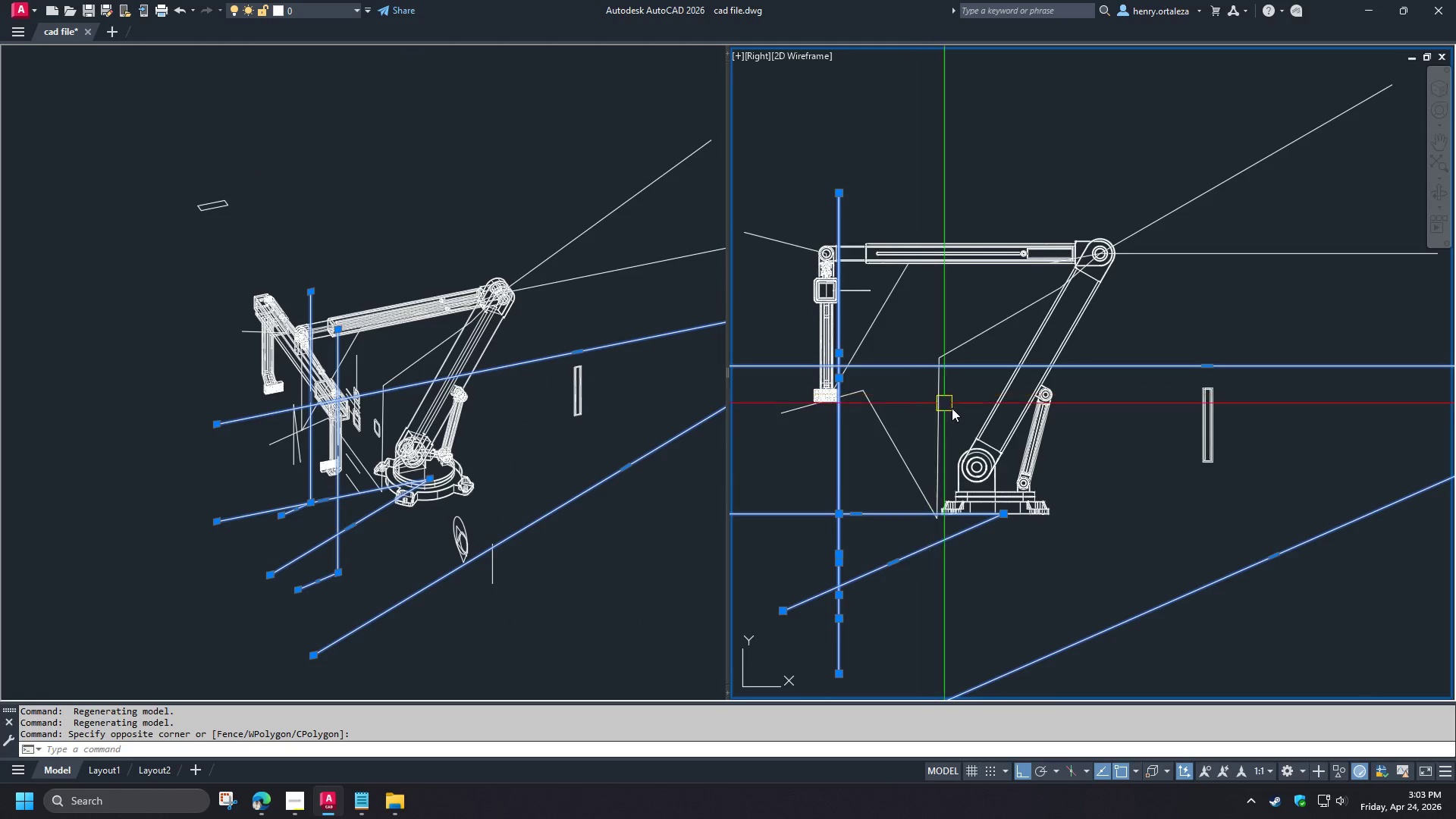 
key(Escape)
 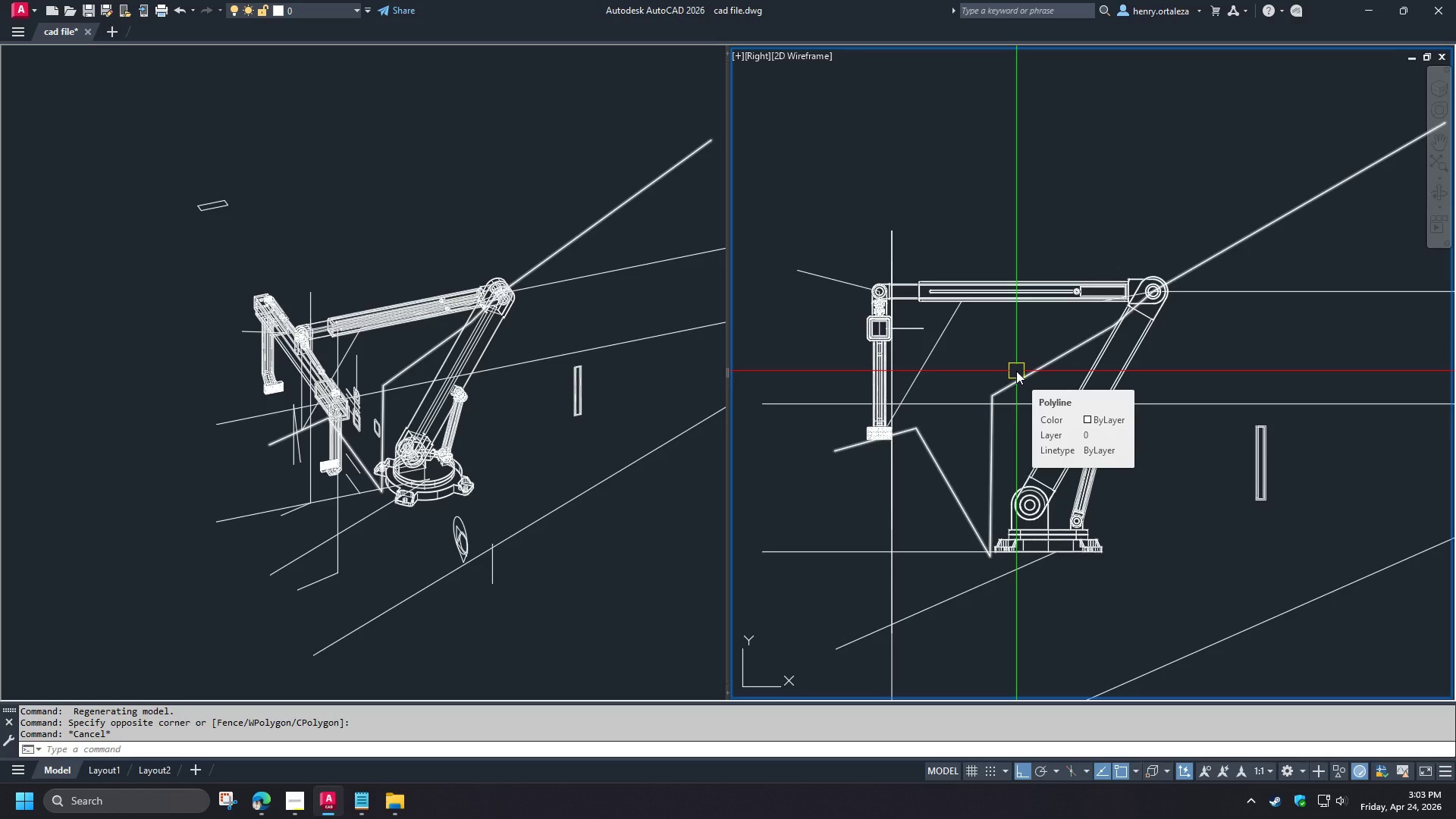 
wait(6.7)
 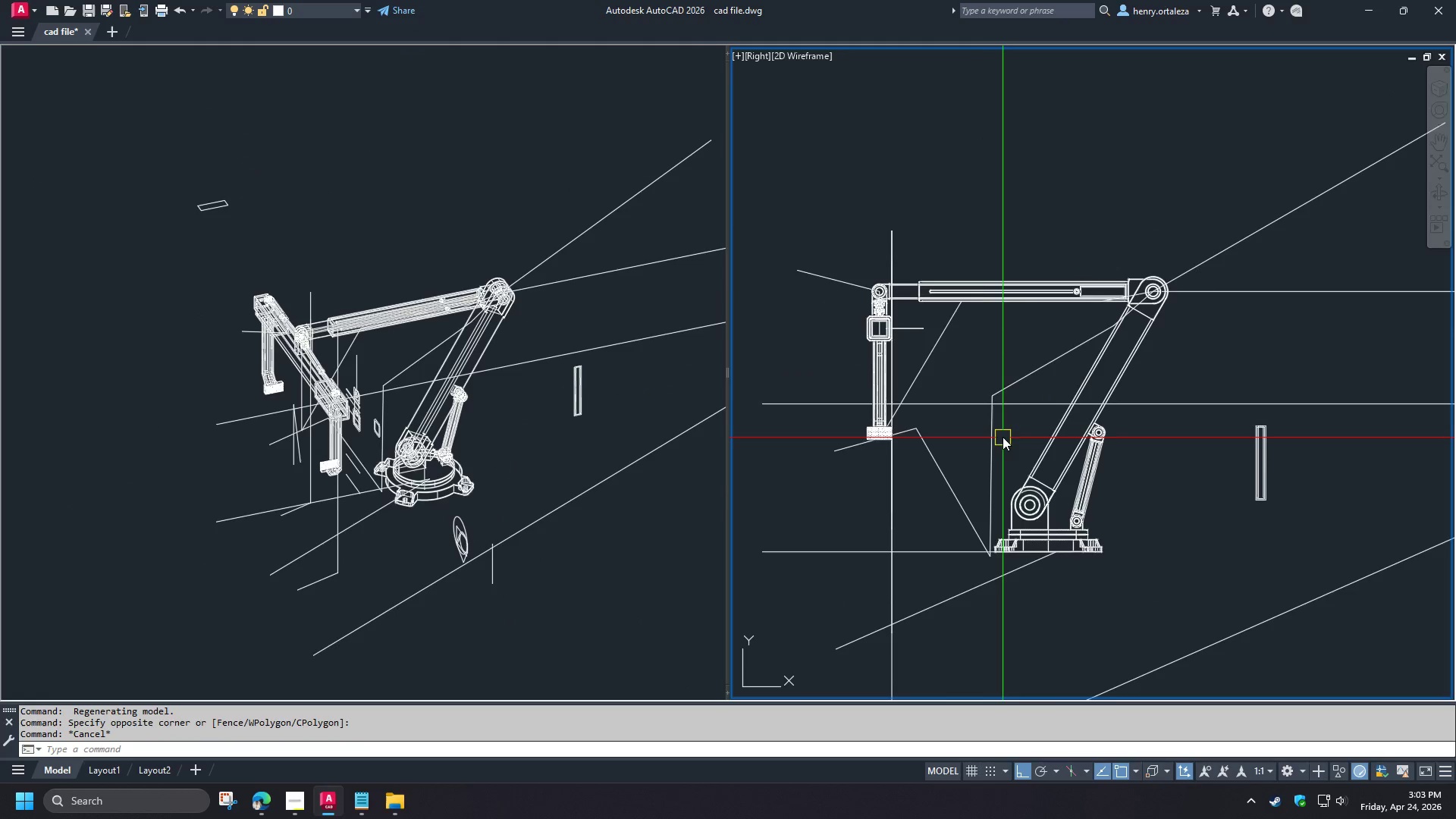 
scroll: coordinate [968, 441], scroll_direction: up, amount: 1.0
 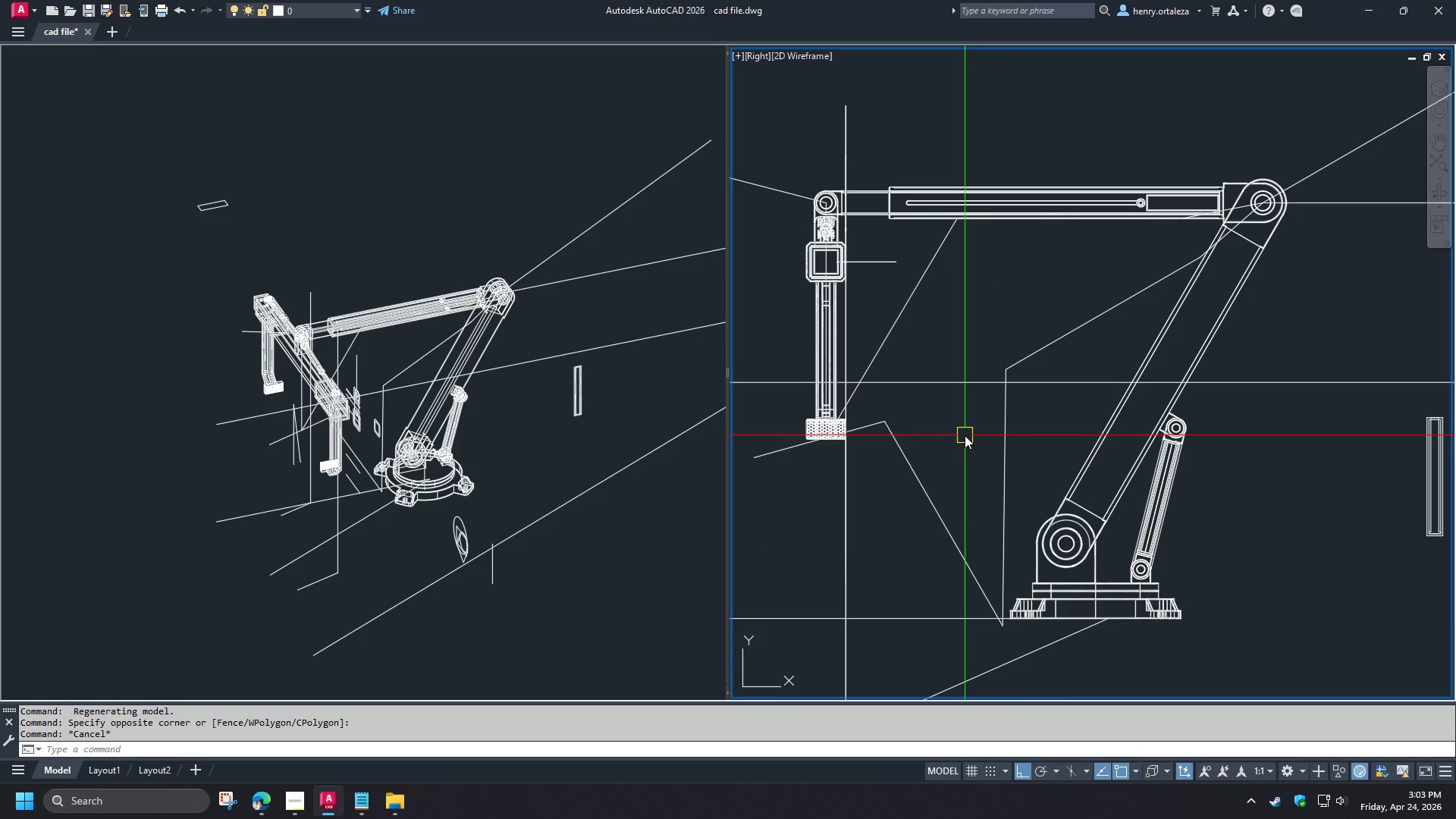 
scroll: coordinate [965, 435], scroll_direction: down, amount: 2.0
 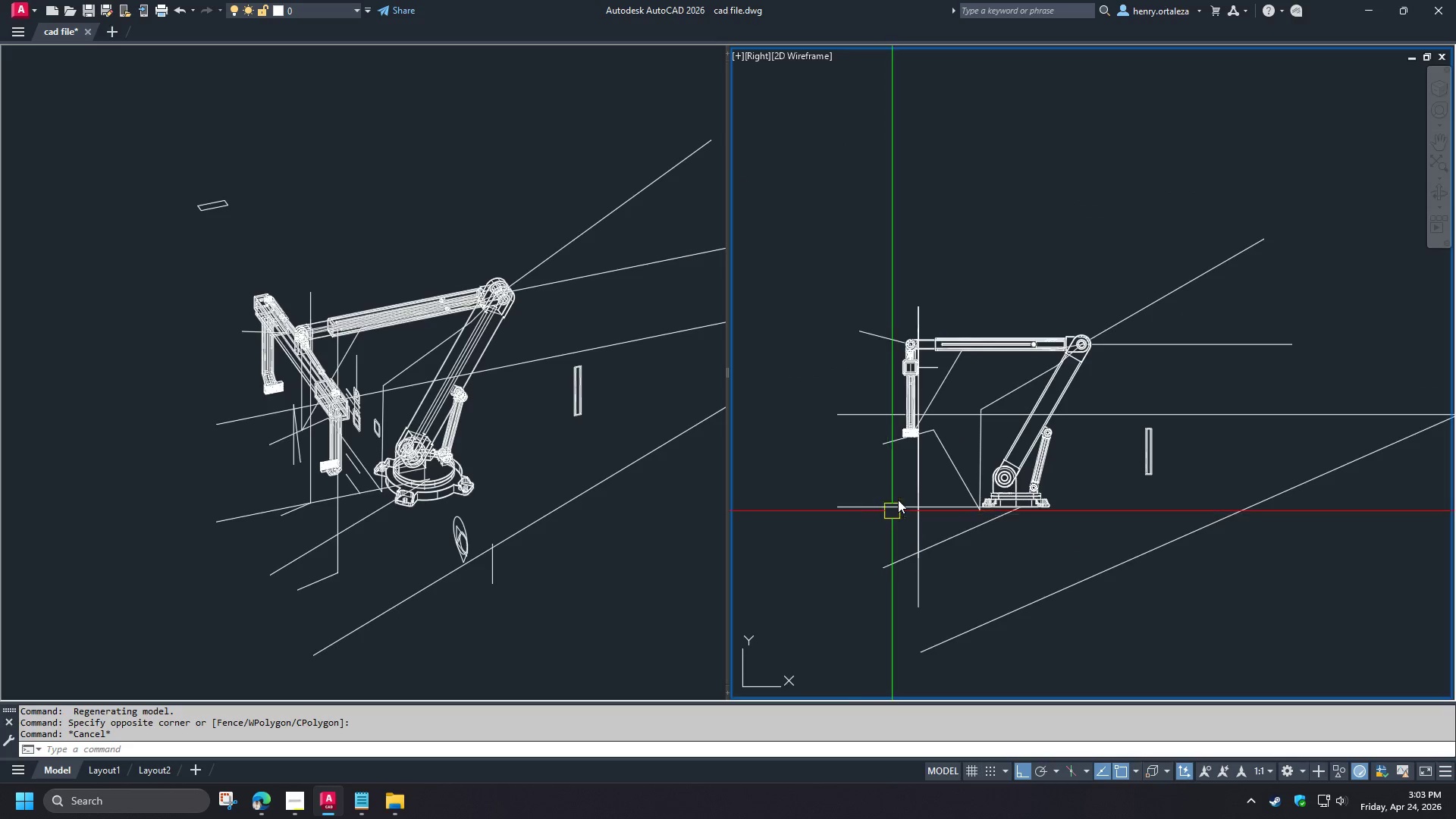 
scroll: coordinate [933, 445], scroll_direction: up, amount: 1.0
 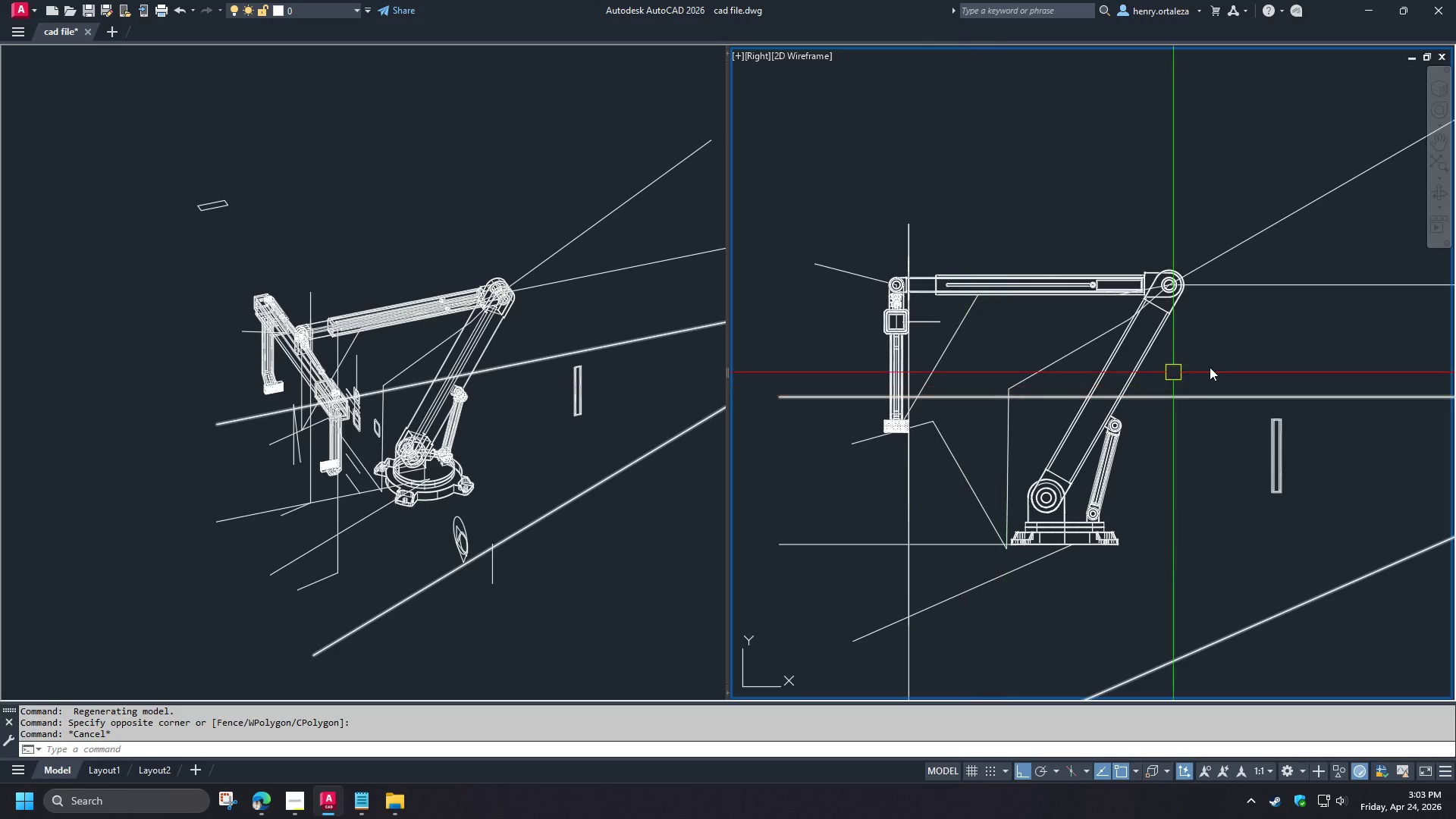 
wait(7.11)
 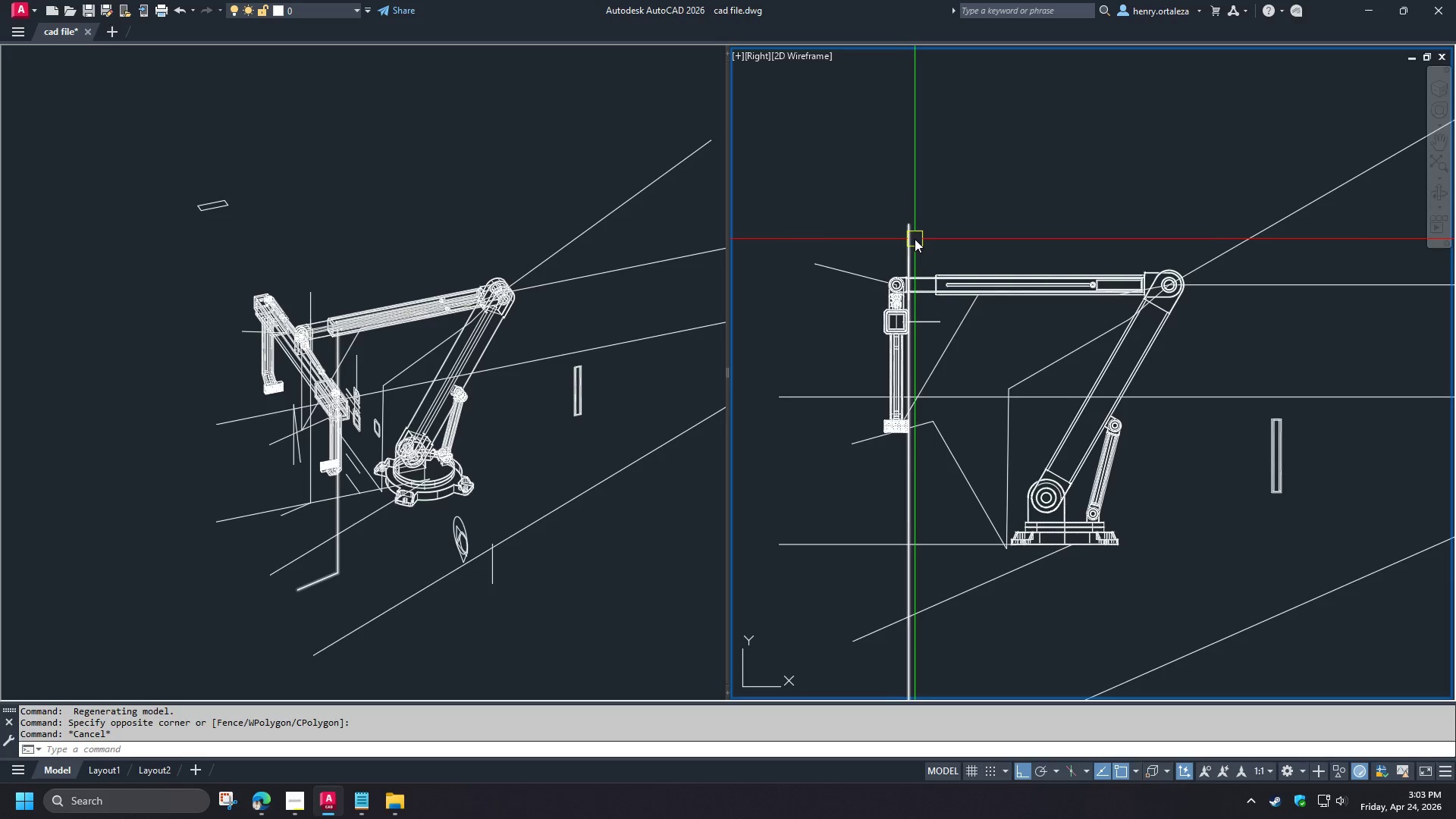 
type(c end )
key(Escape)
key(Escape)
 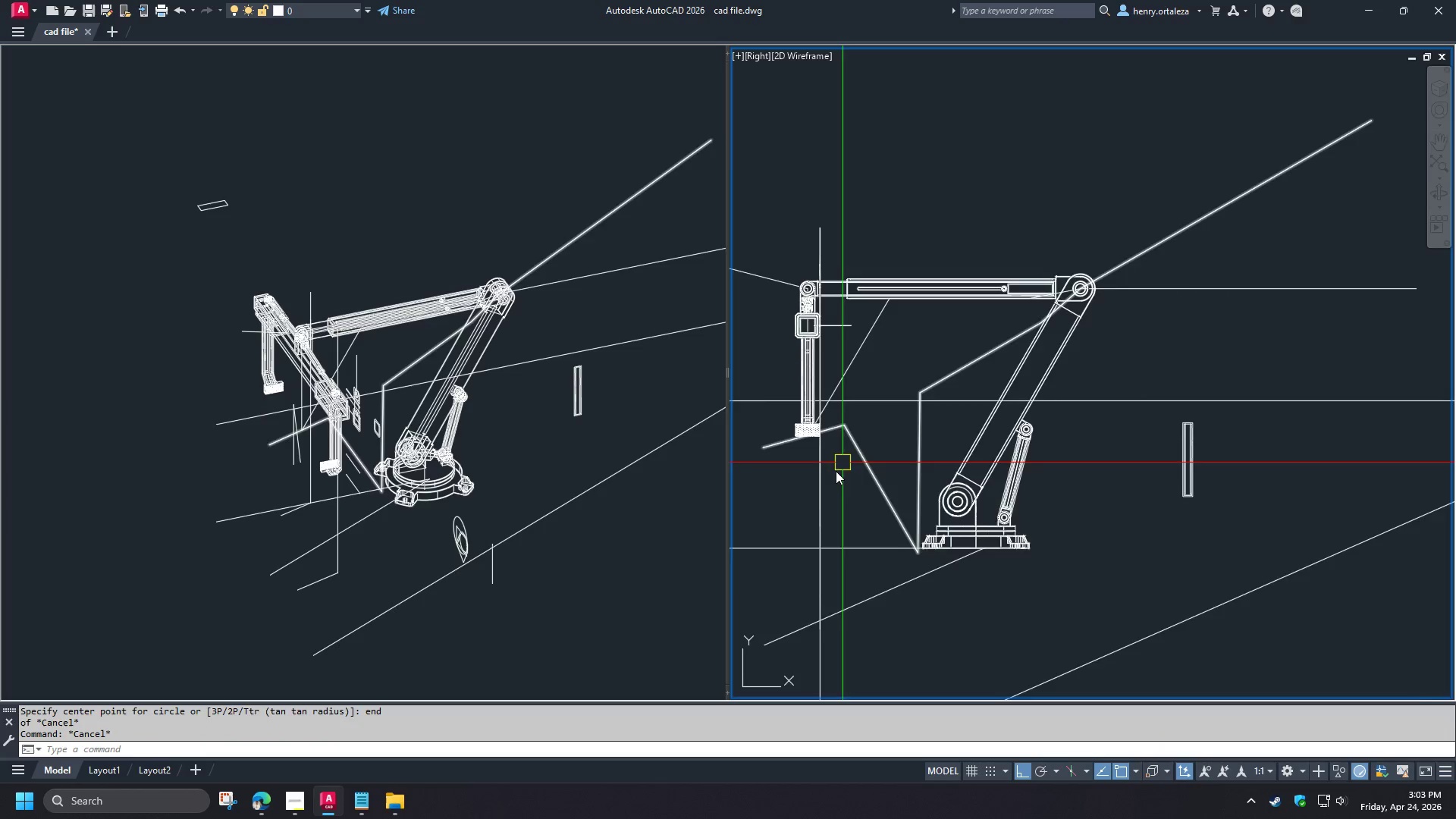 
scroll: coordinate [836, 471], scroll_direction: up, amount: 1.0
 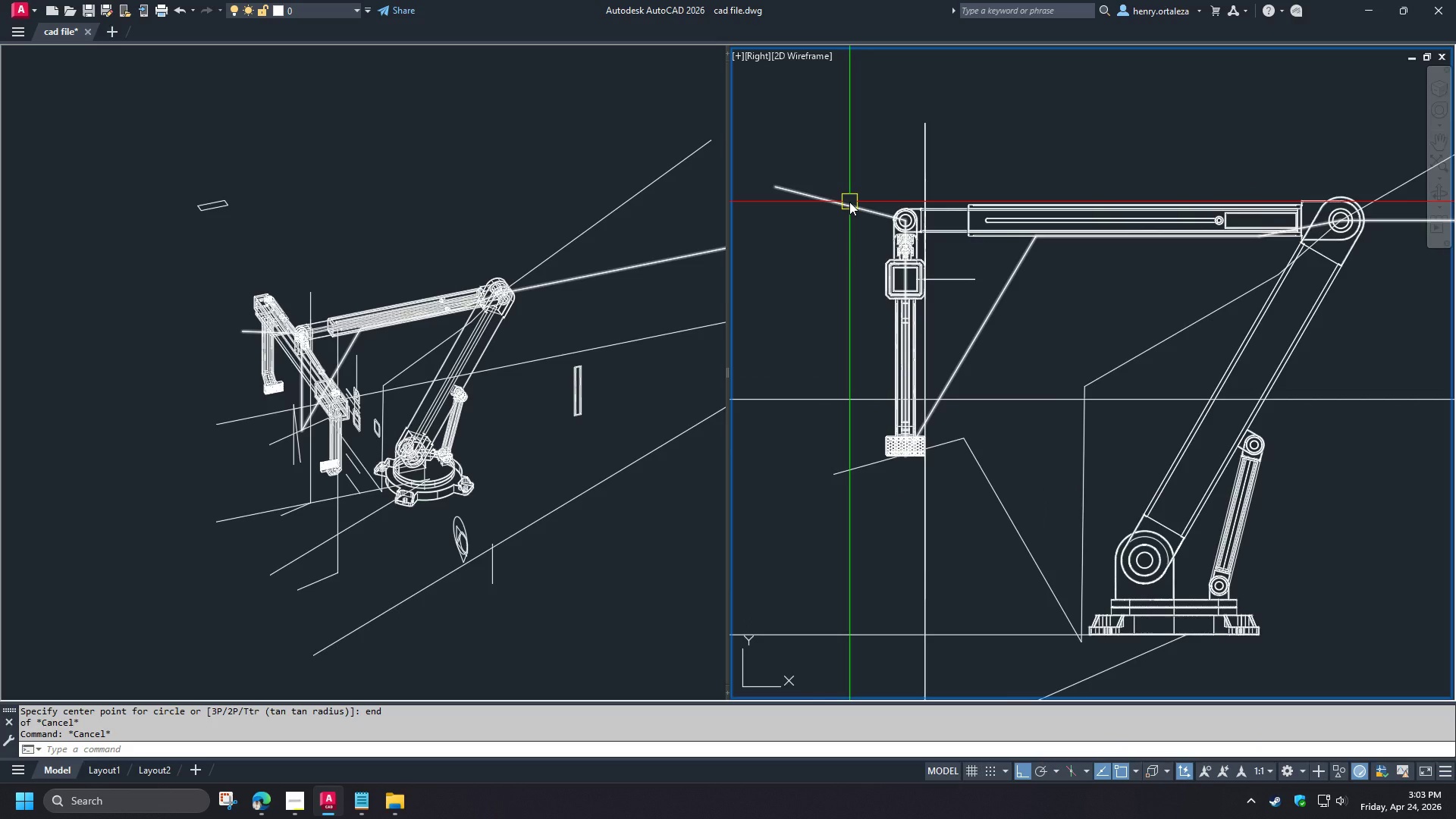 
wait(9.46)
 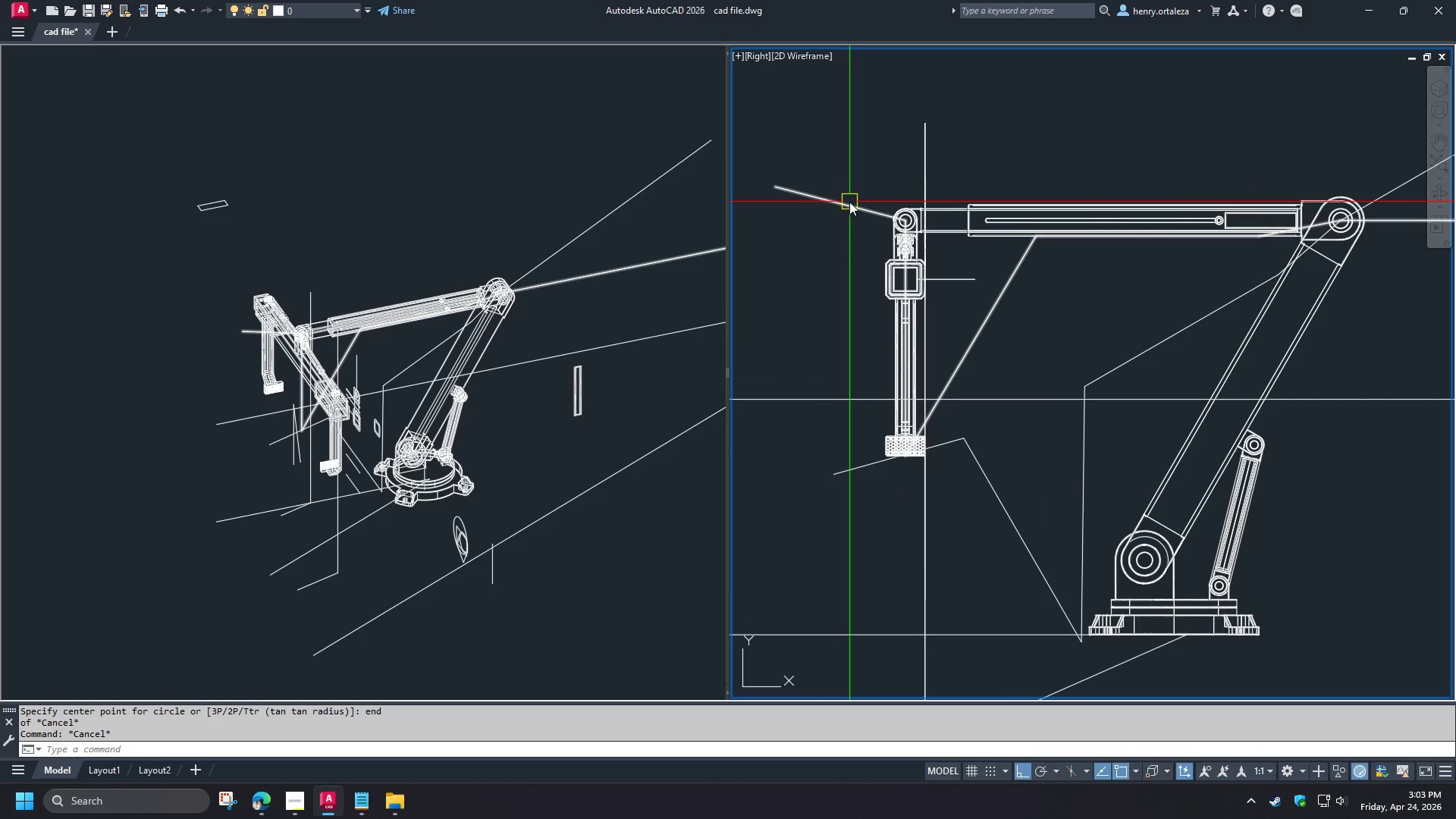 
left_click([957, 278])
 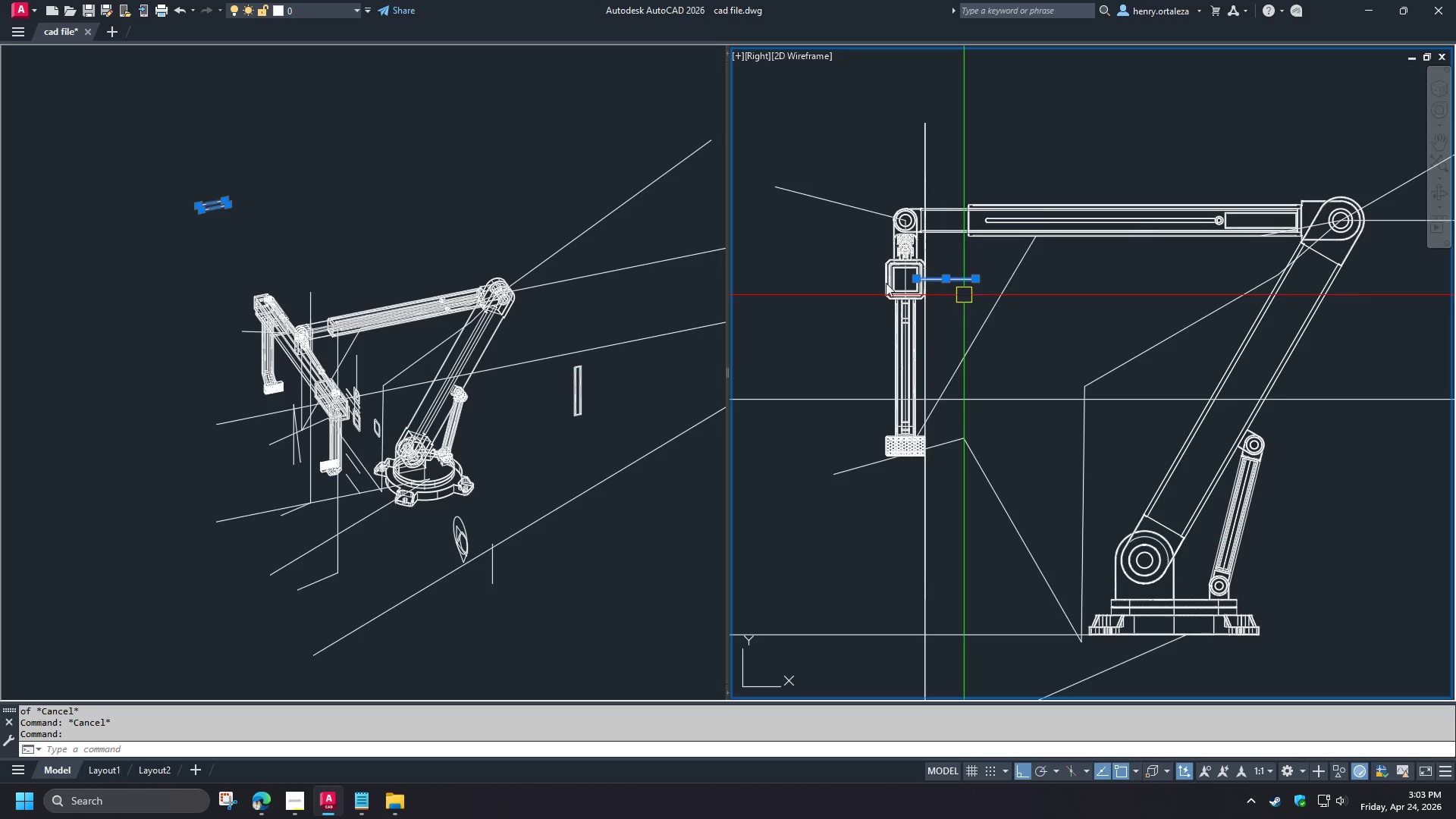 
left_click([196, 238])
 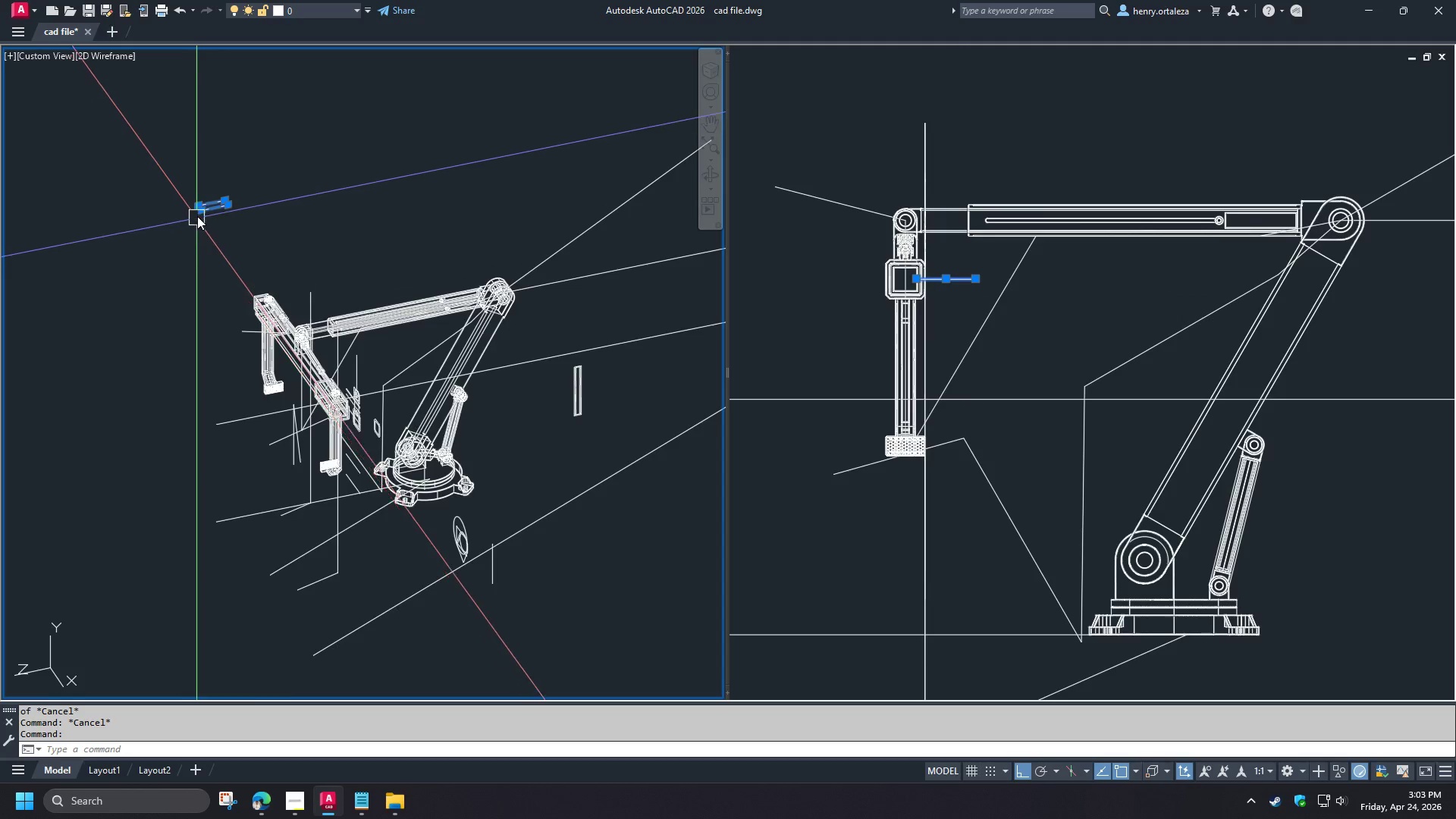 
scroll: coordinate [191, 210], scroll_direction: up, amount: 5.0
 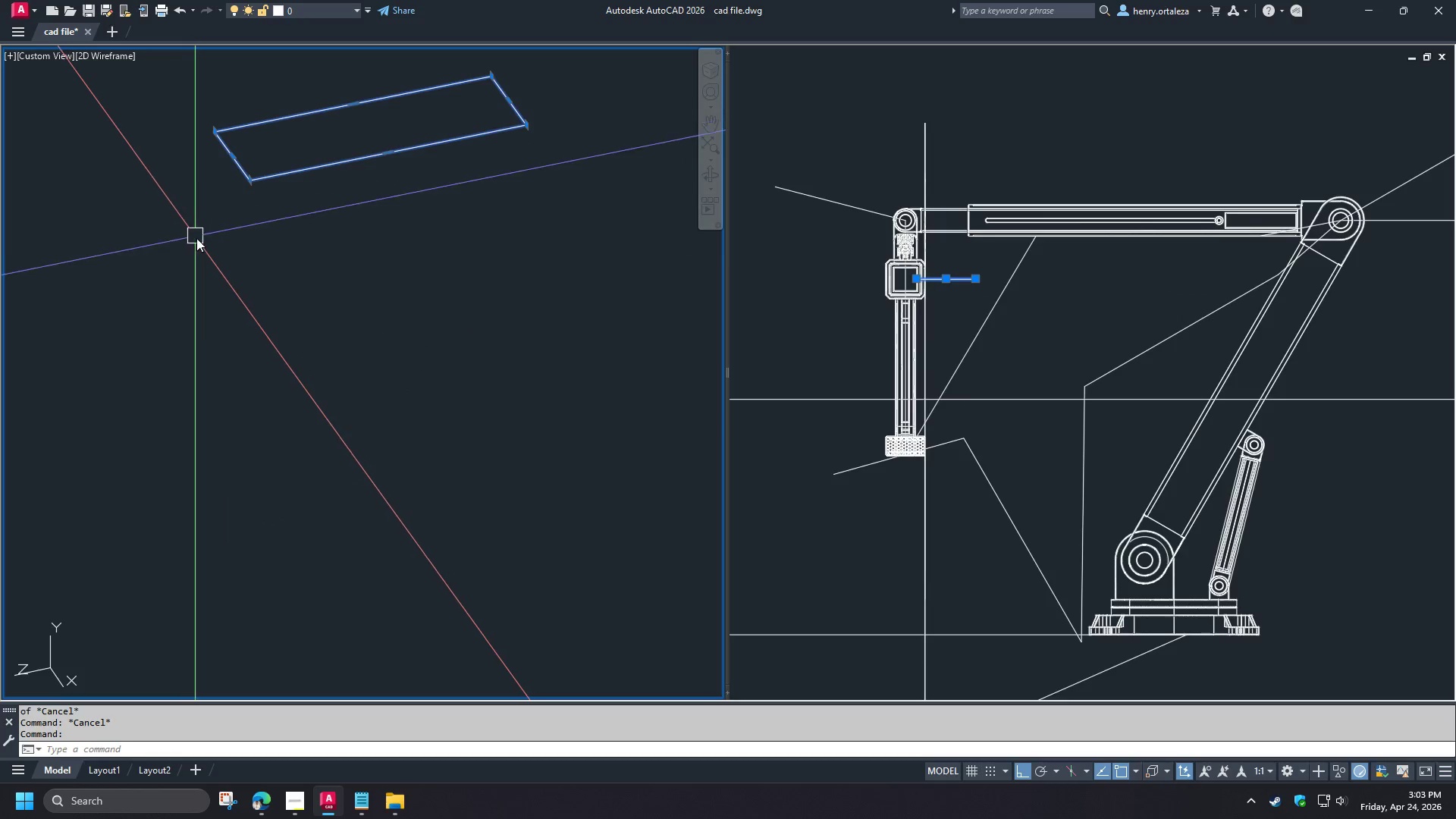 
key(Escape)
 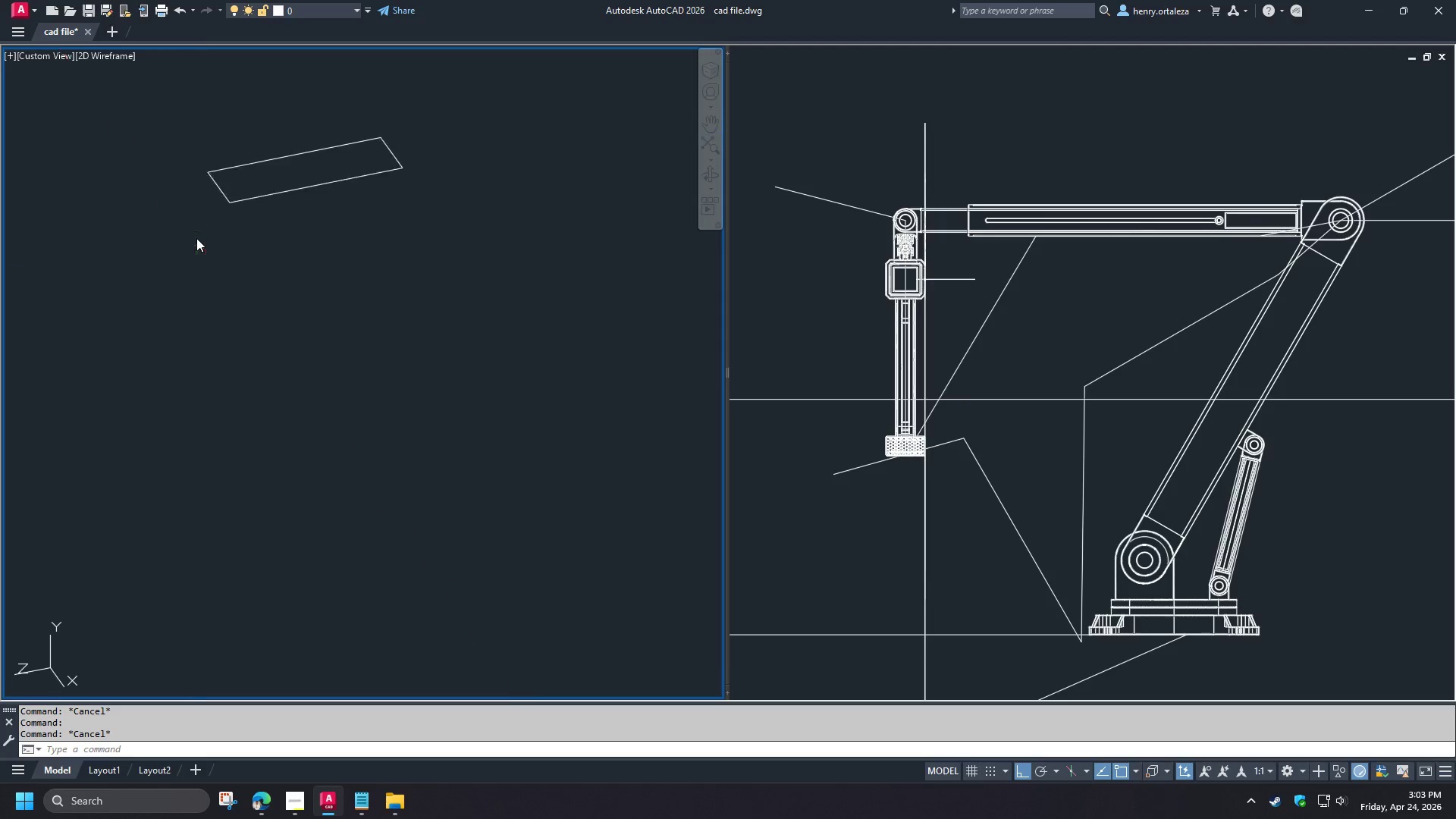 
scroll: coordinate [221, 239], scroll_direction: down, amount: 3.0
 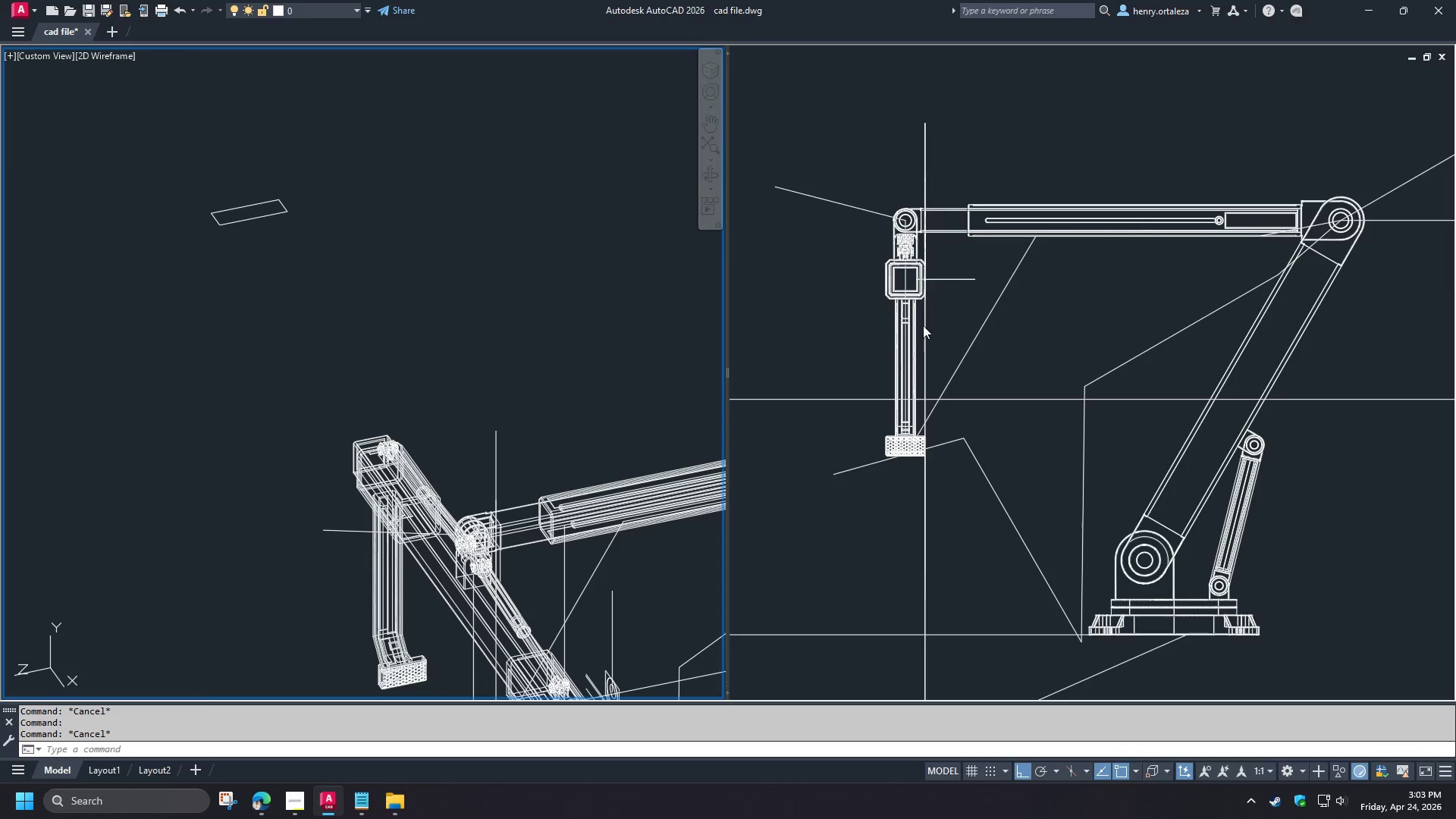 
left_click([952, 315])
 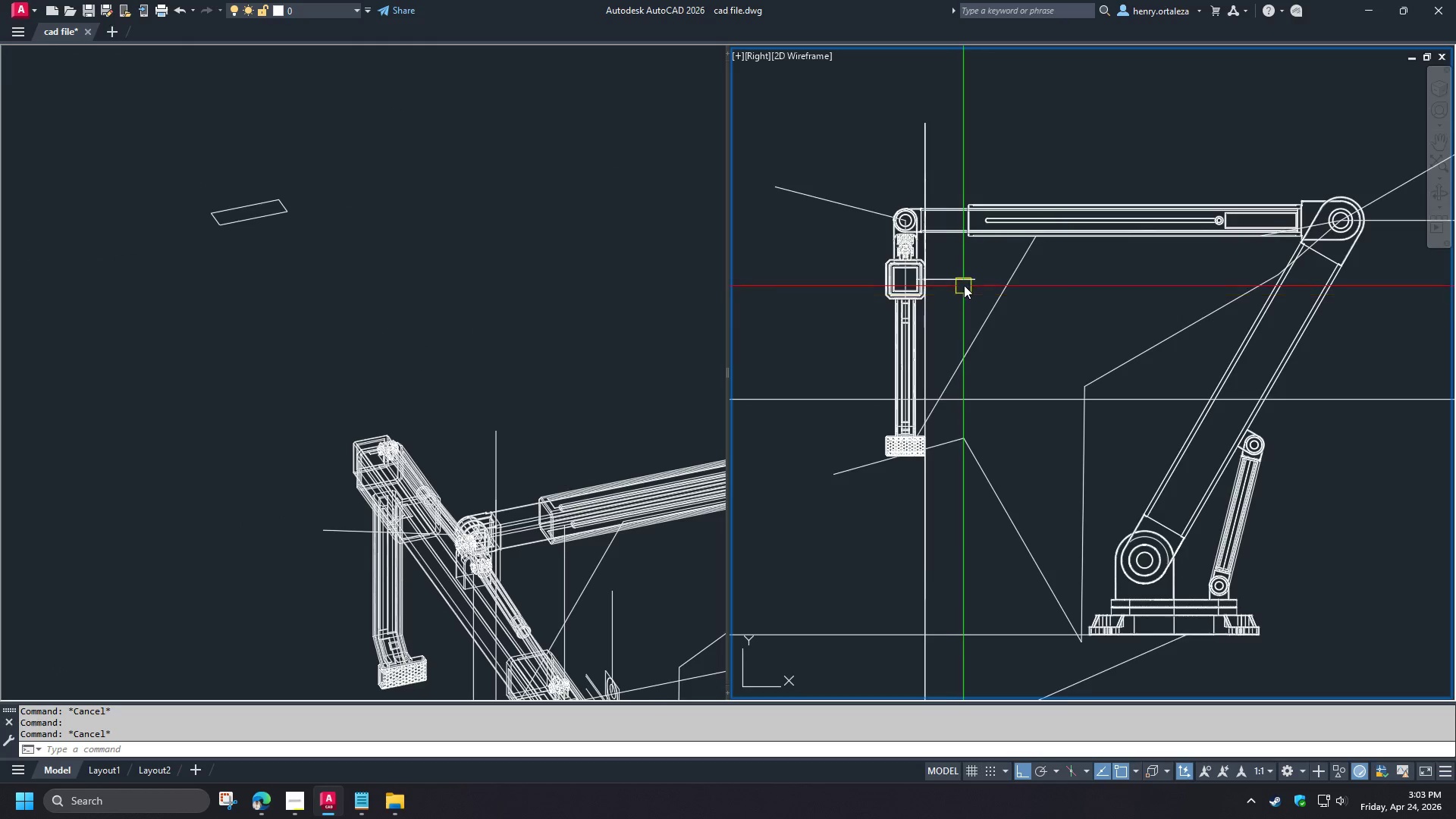 
left_click([962, 280])
 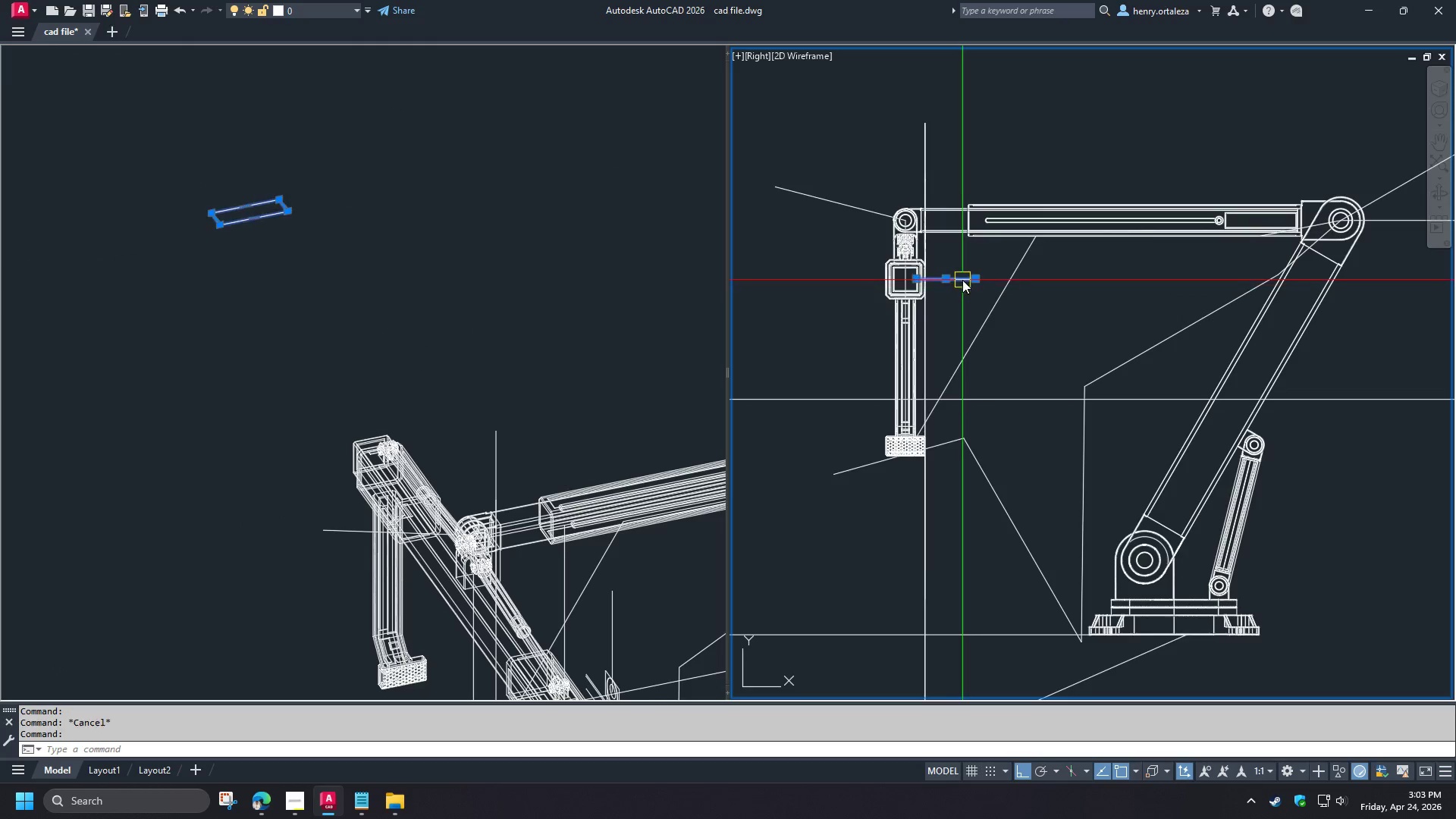 
type(e re )
 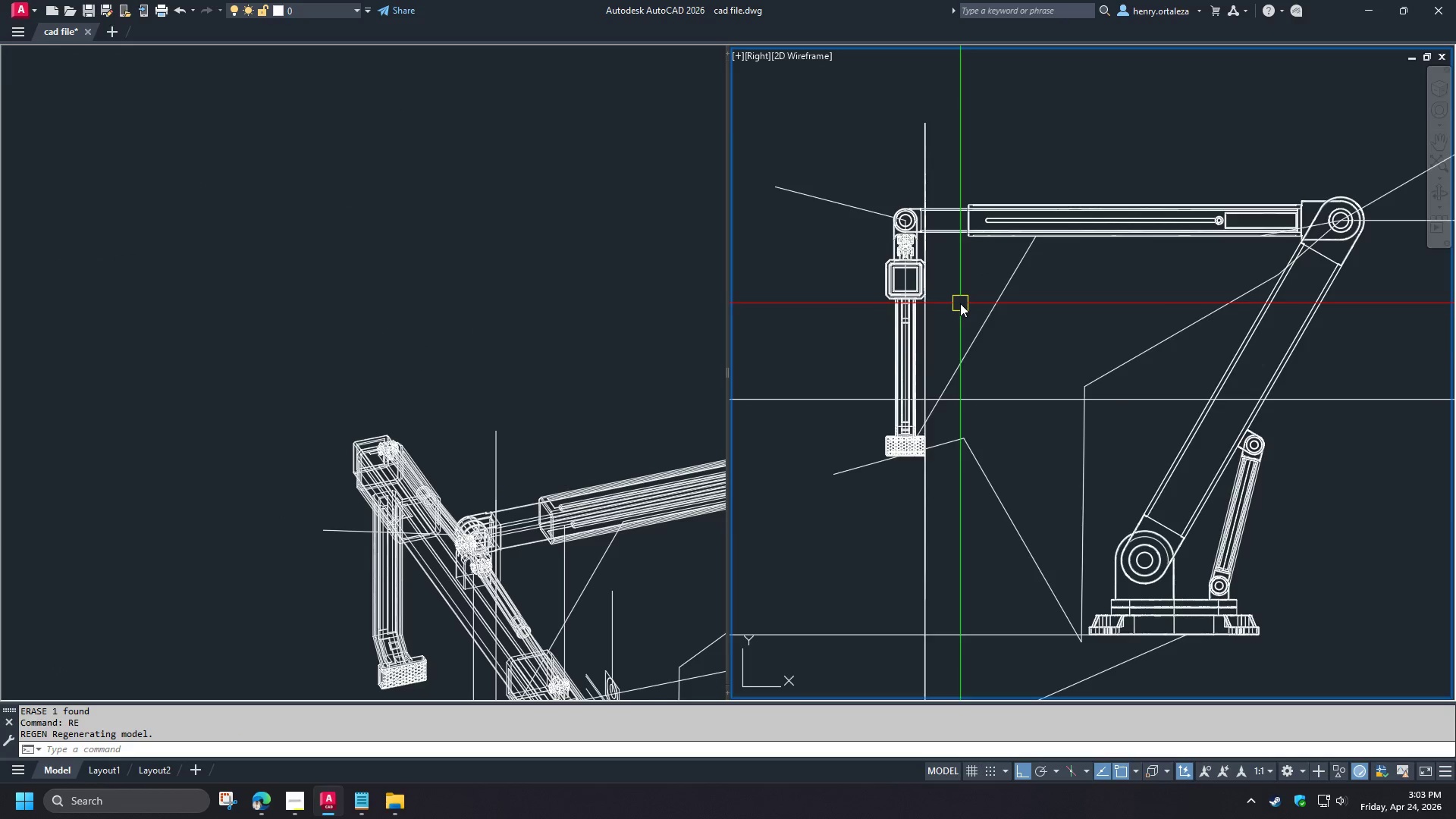 
scroll: coordinate [960, 303], scroll_direction: down, amount: 1.0
 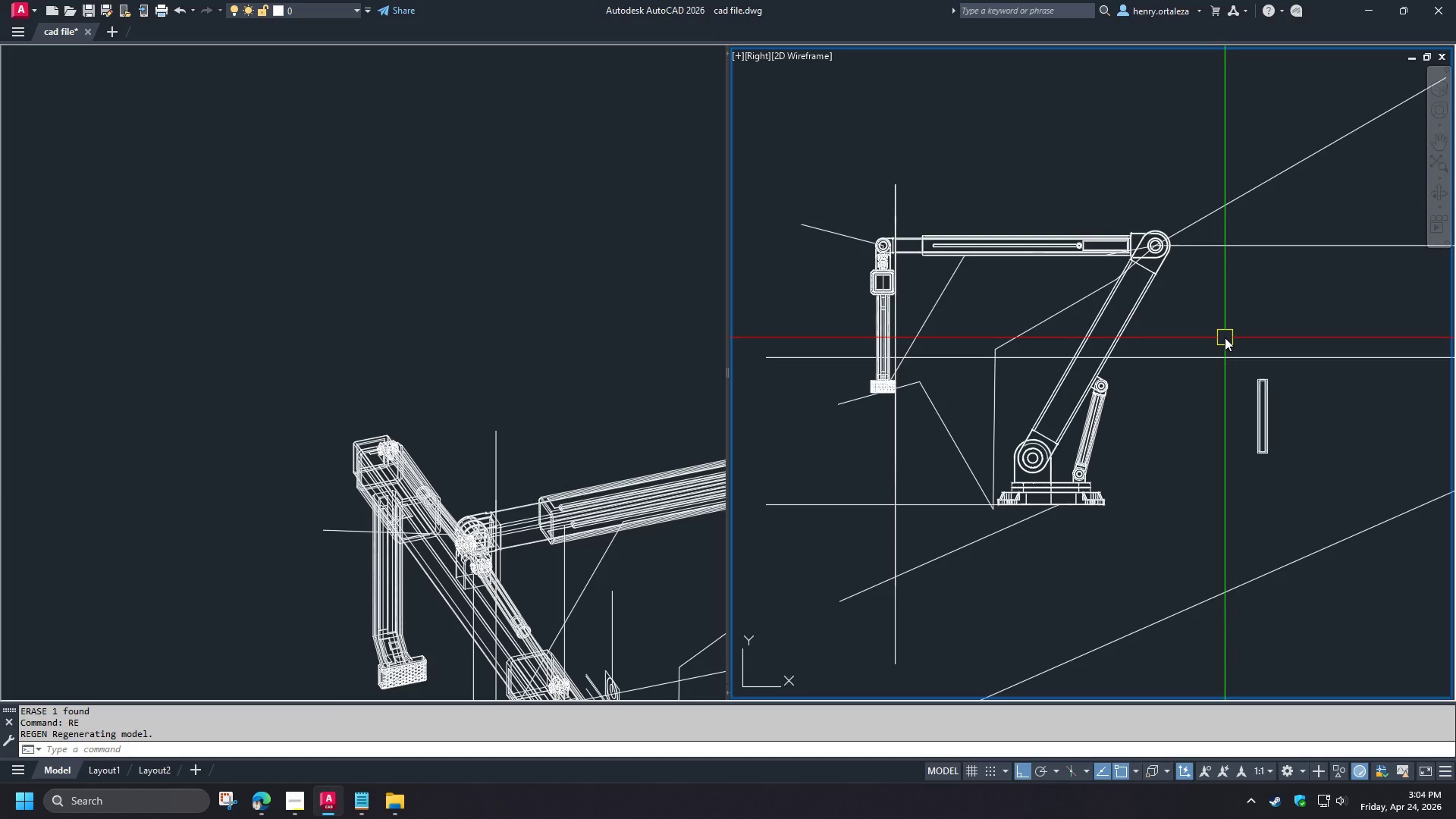 
wait(64.58)
 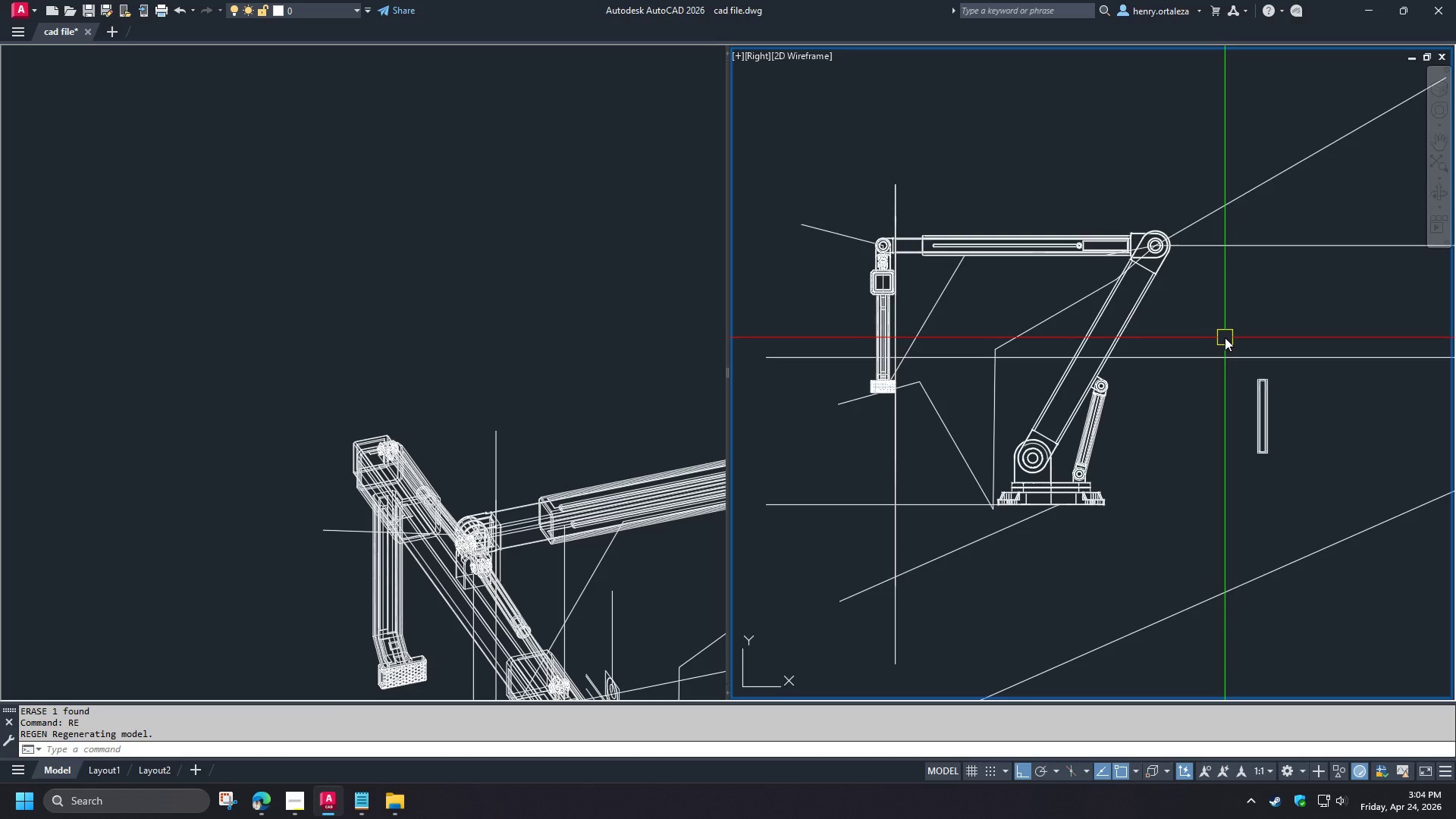 
scroll: coordinate [951, 381], scroll_direction: up, amount: 1.0
 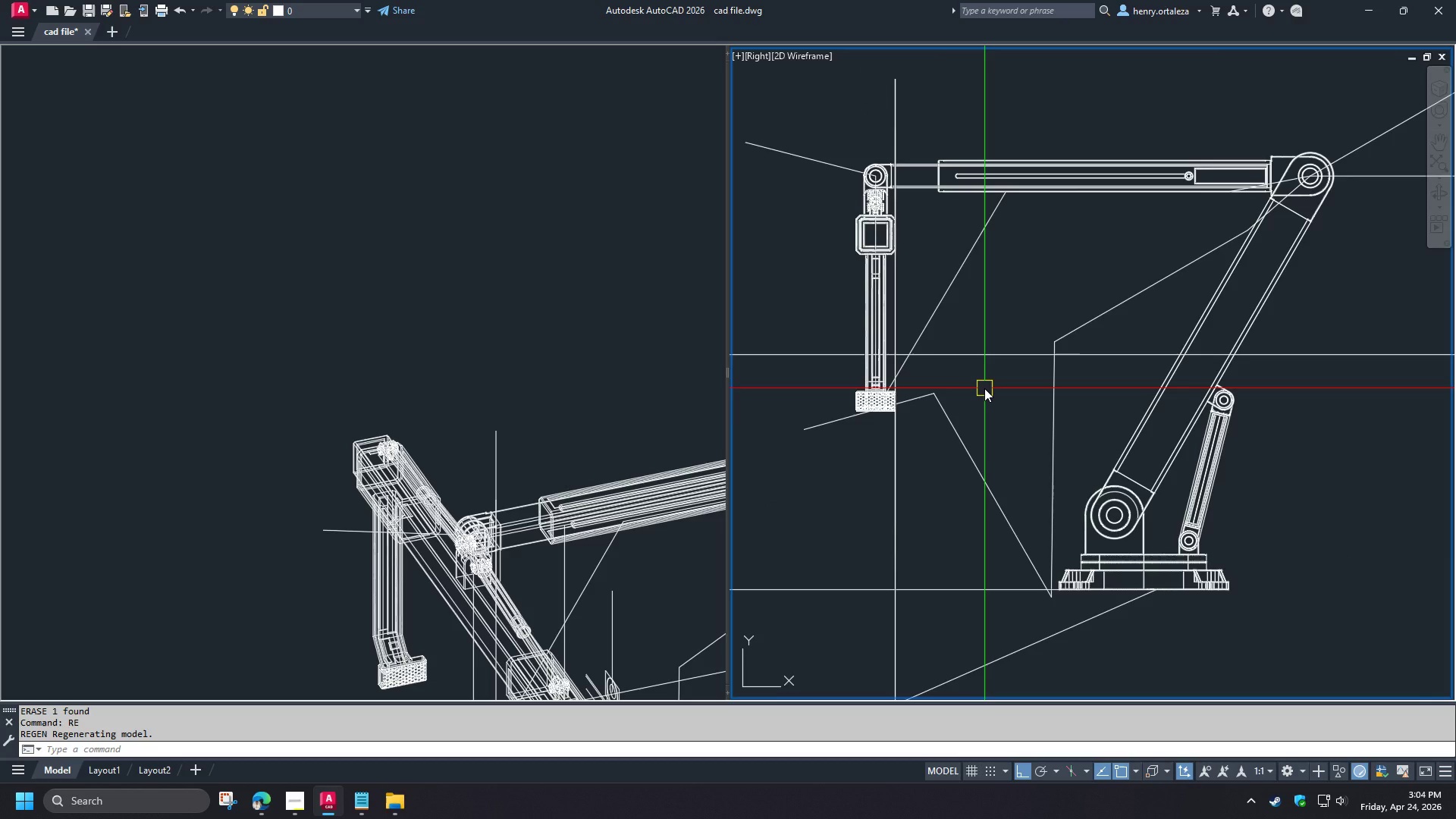 
wait(5.31)
 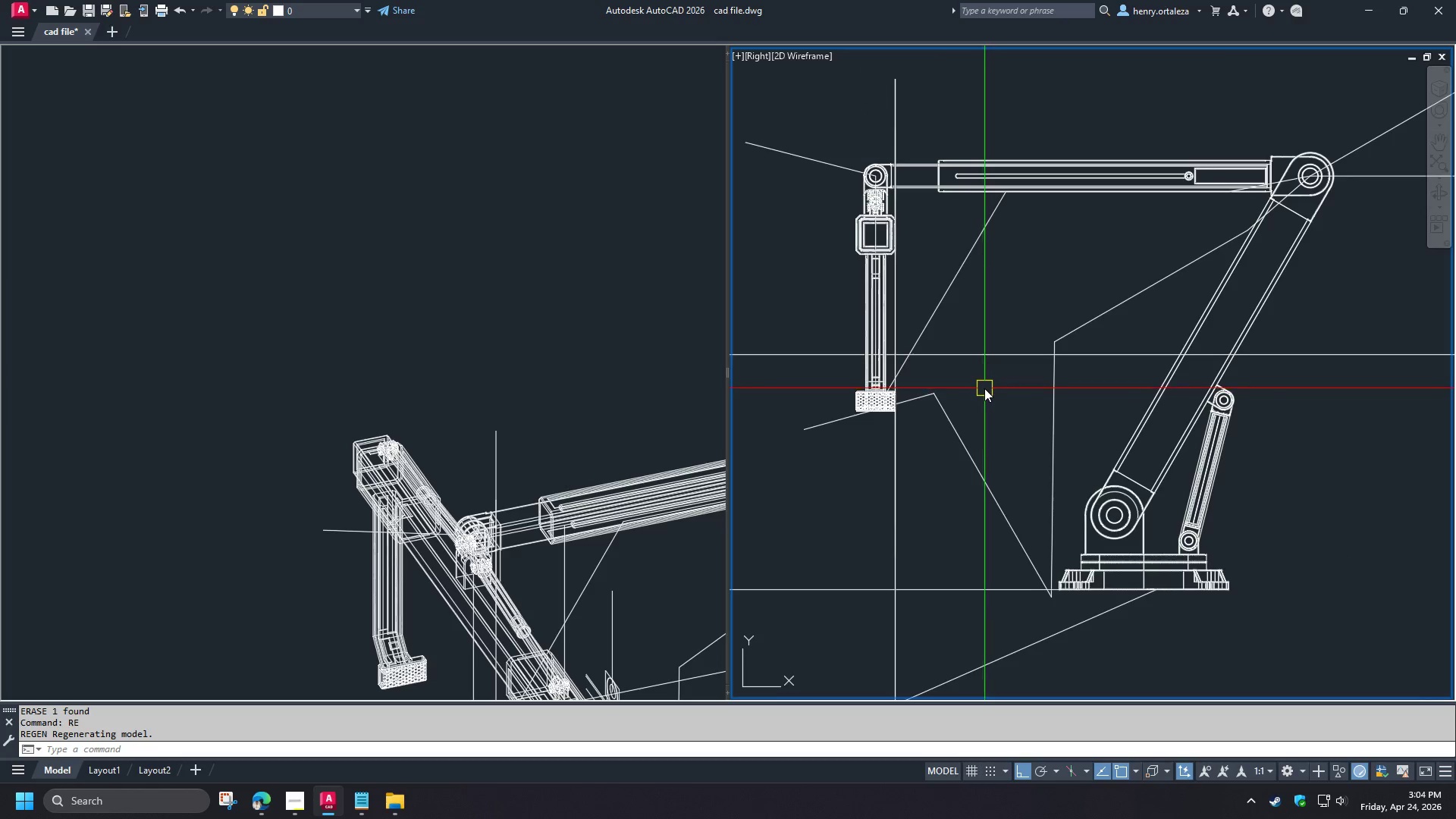 
left_click([900, 475])
 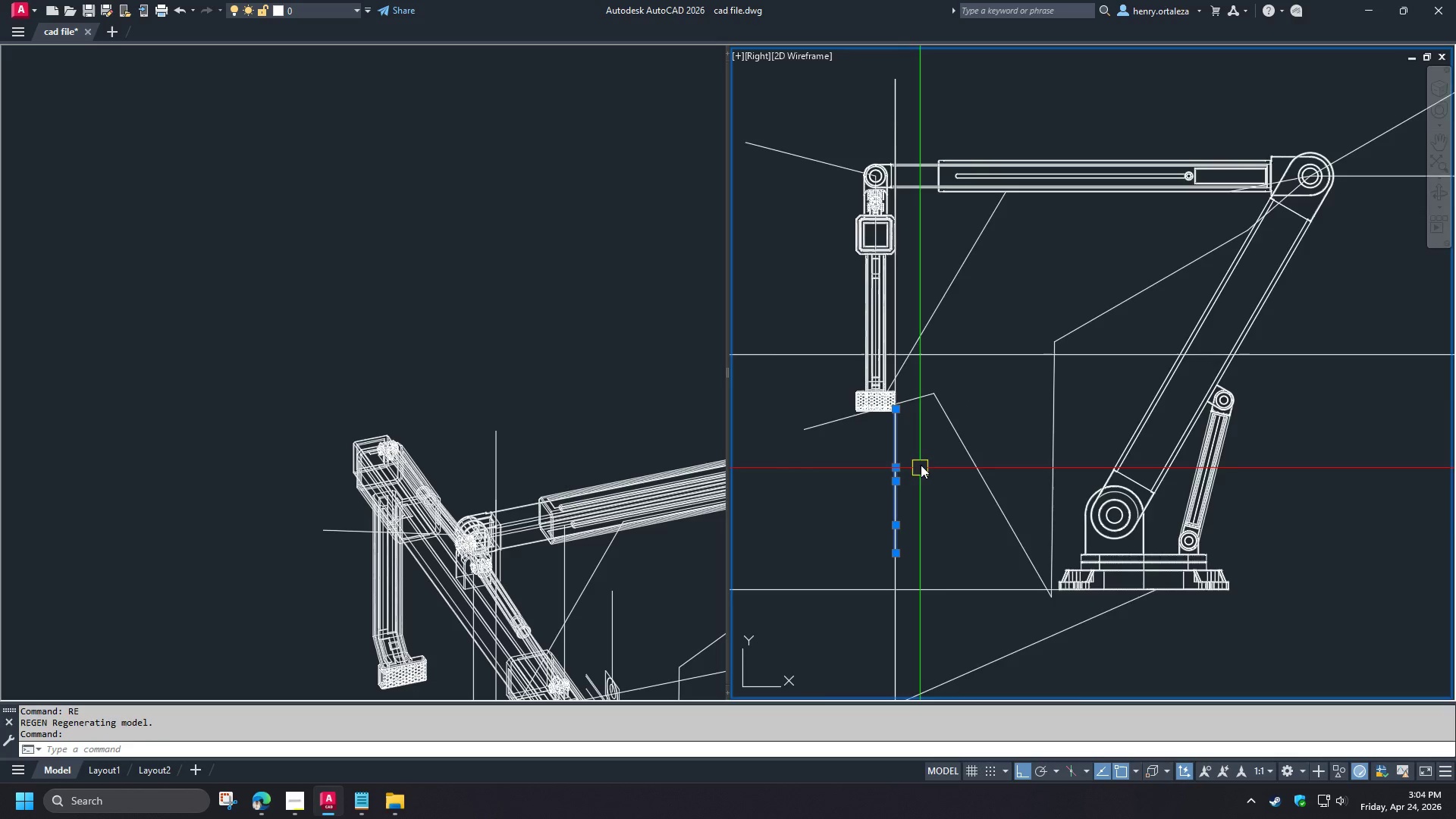 
scroll: coordinate [926, 455], scroll_direction: down, amount: 2.0
 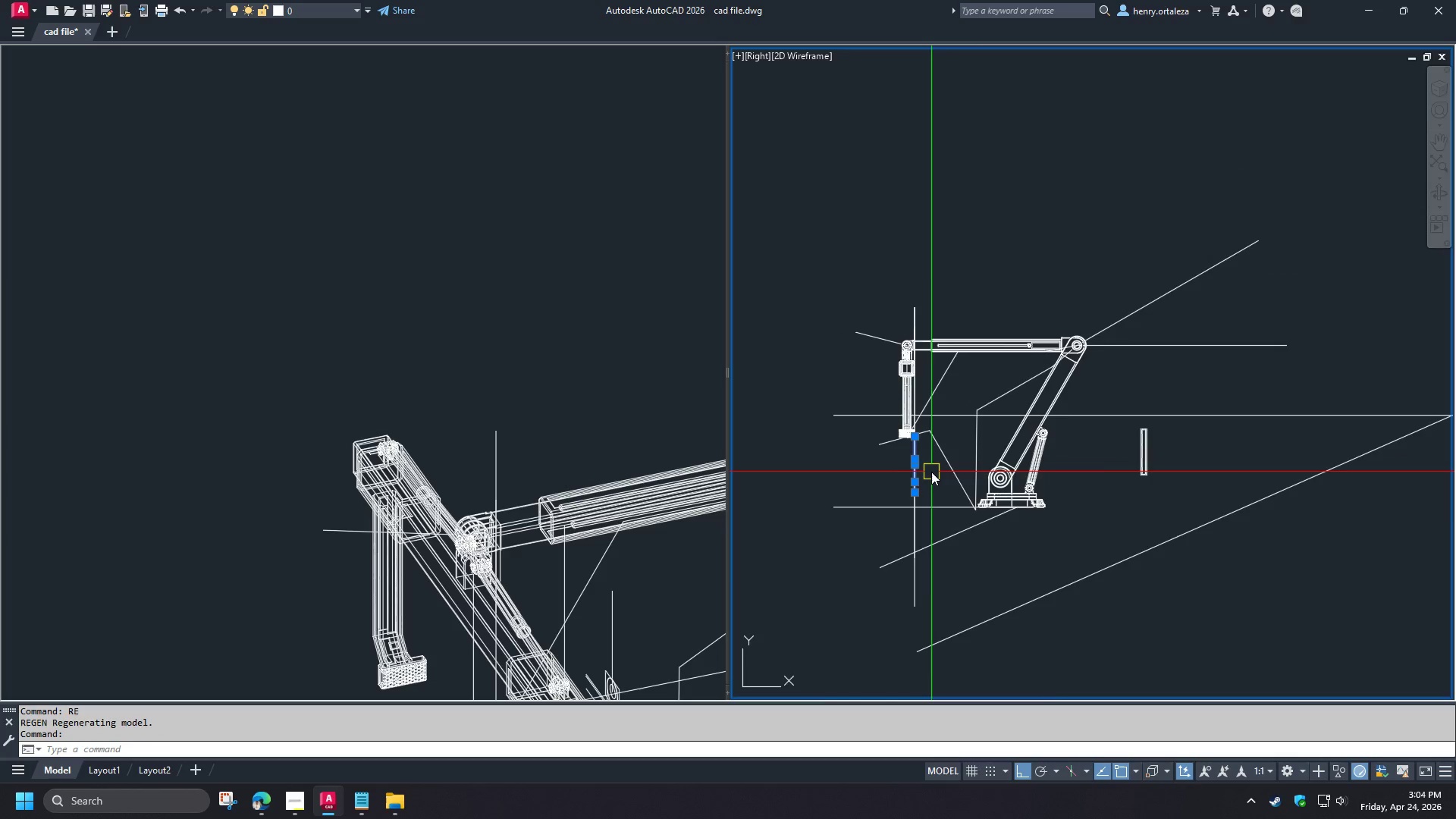 
key(E)
 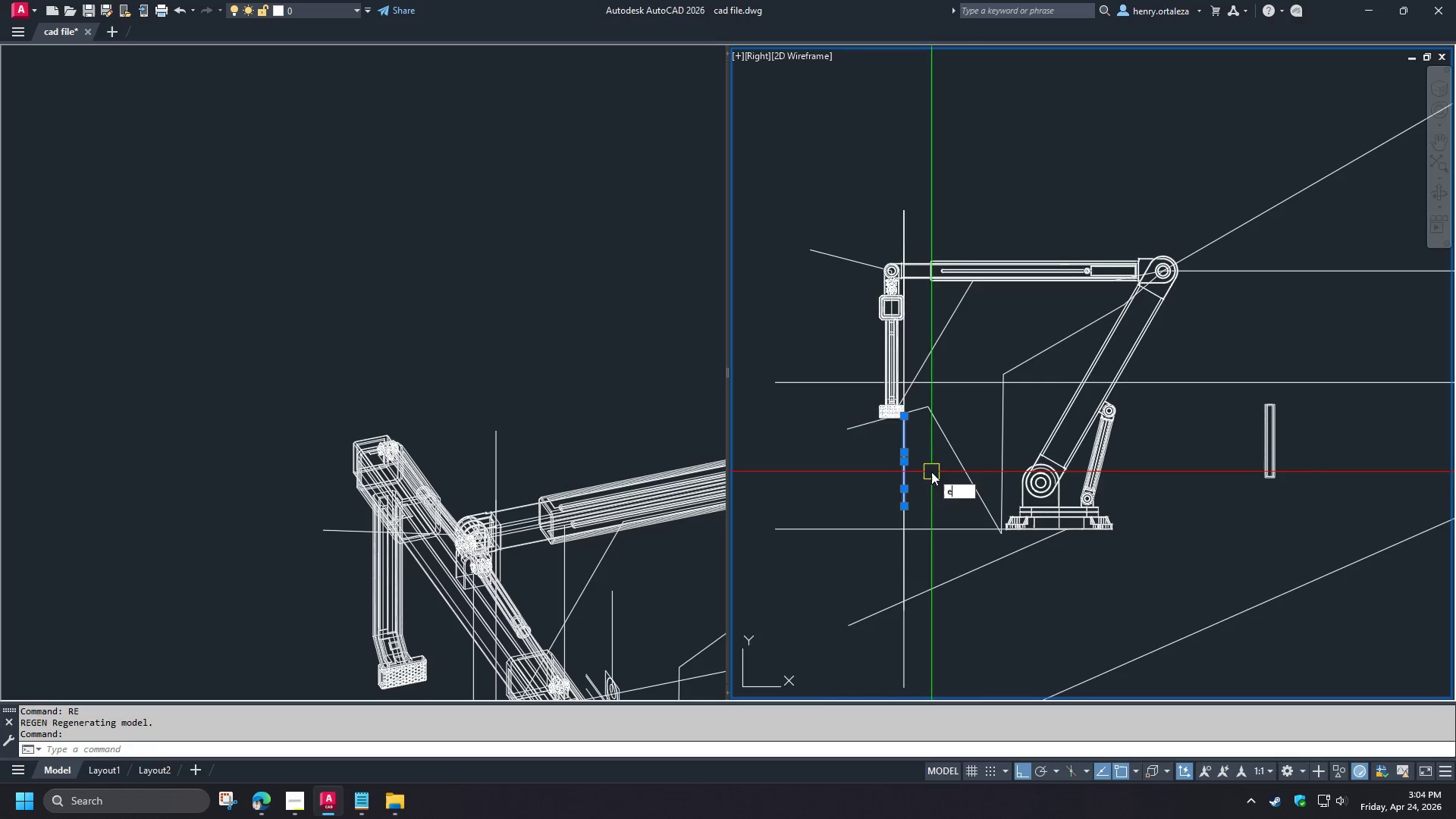 
key(Space)
 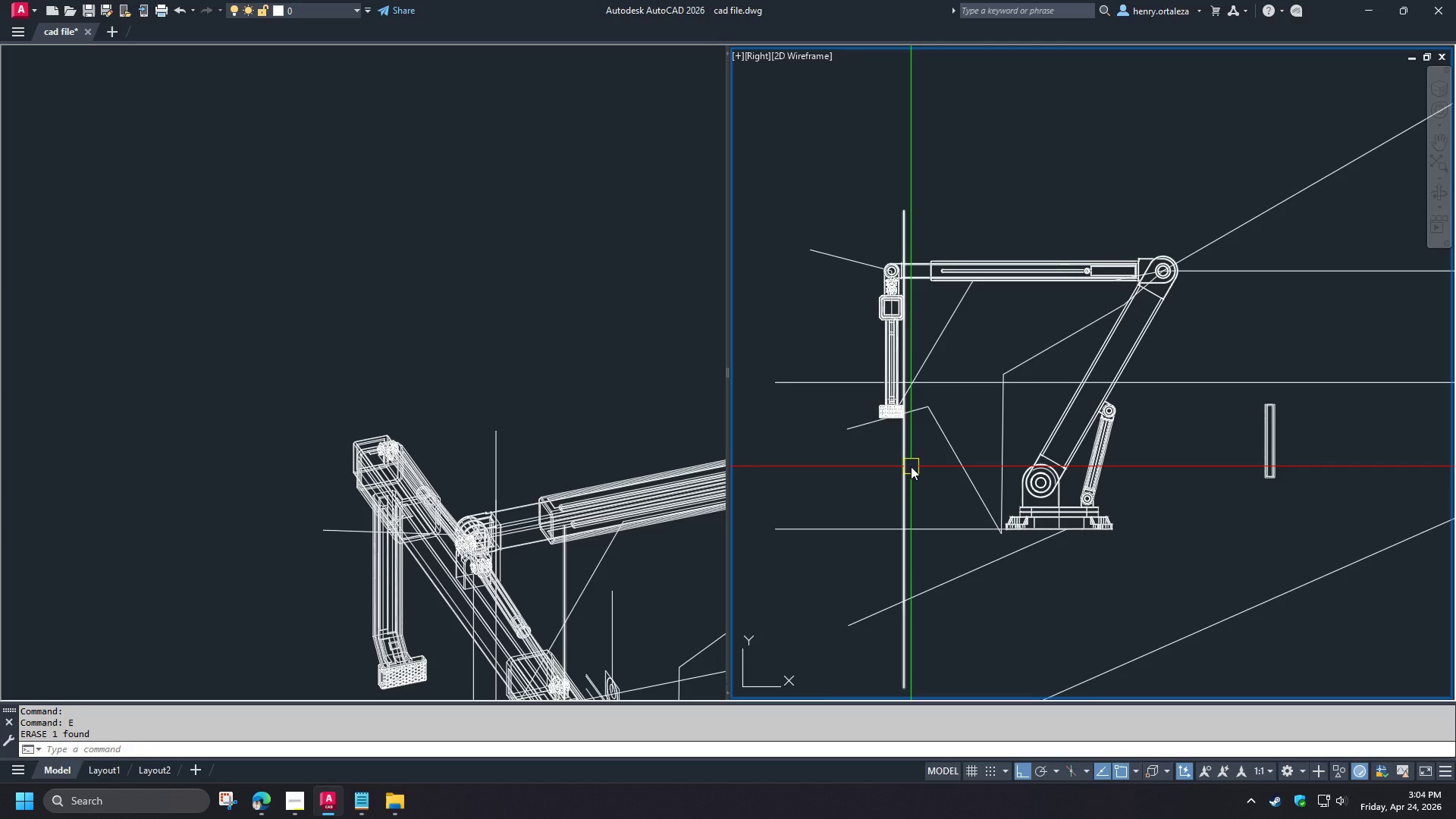 
scroll: coordinate [931, 472], scroll_direction: up, amount: 1.0
 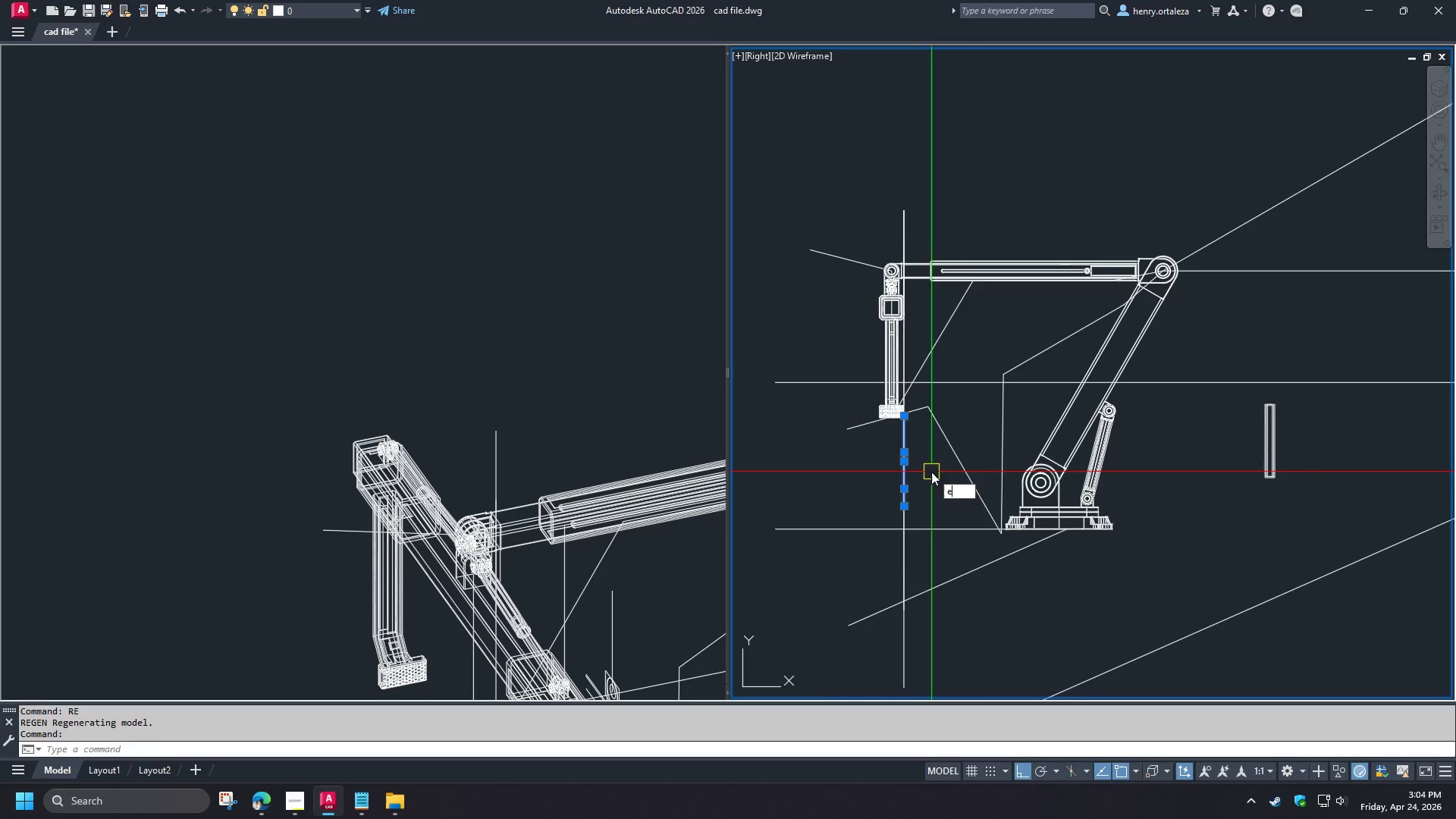 
left_click([911, 466])
 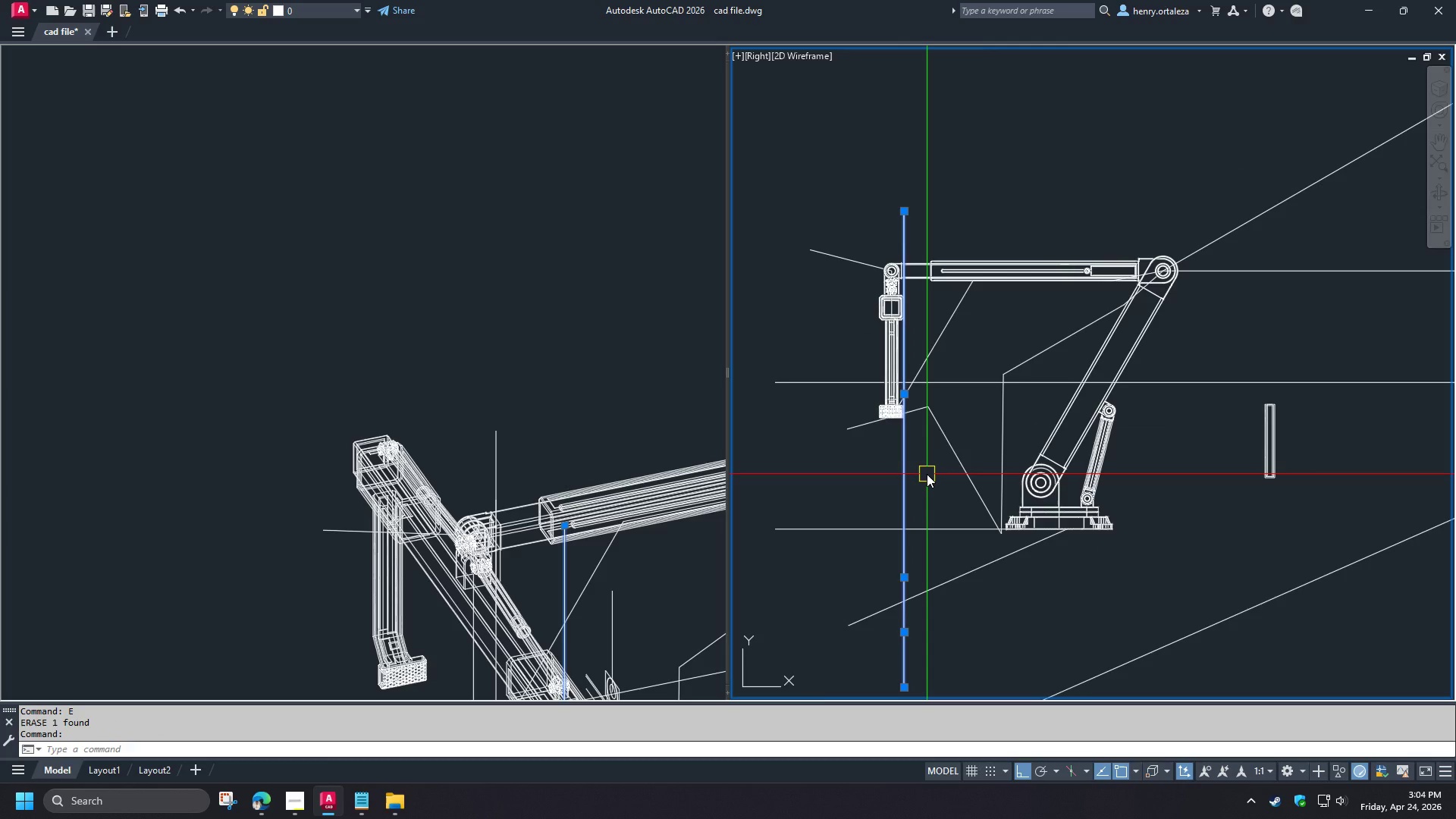 
key(E)
 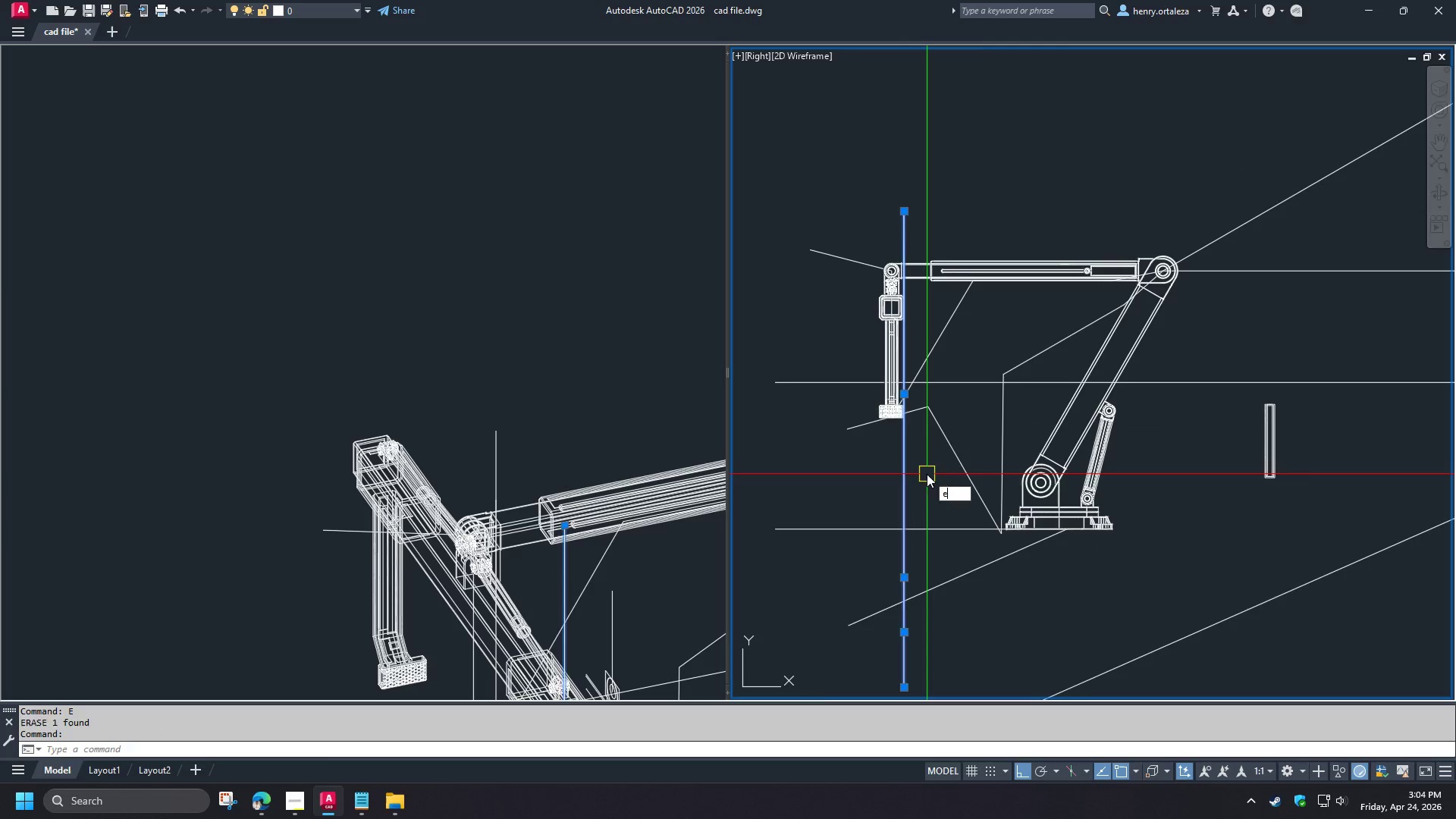 
key(Space)
 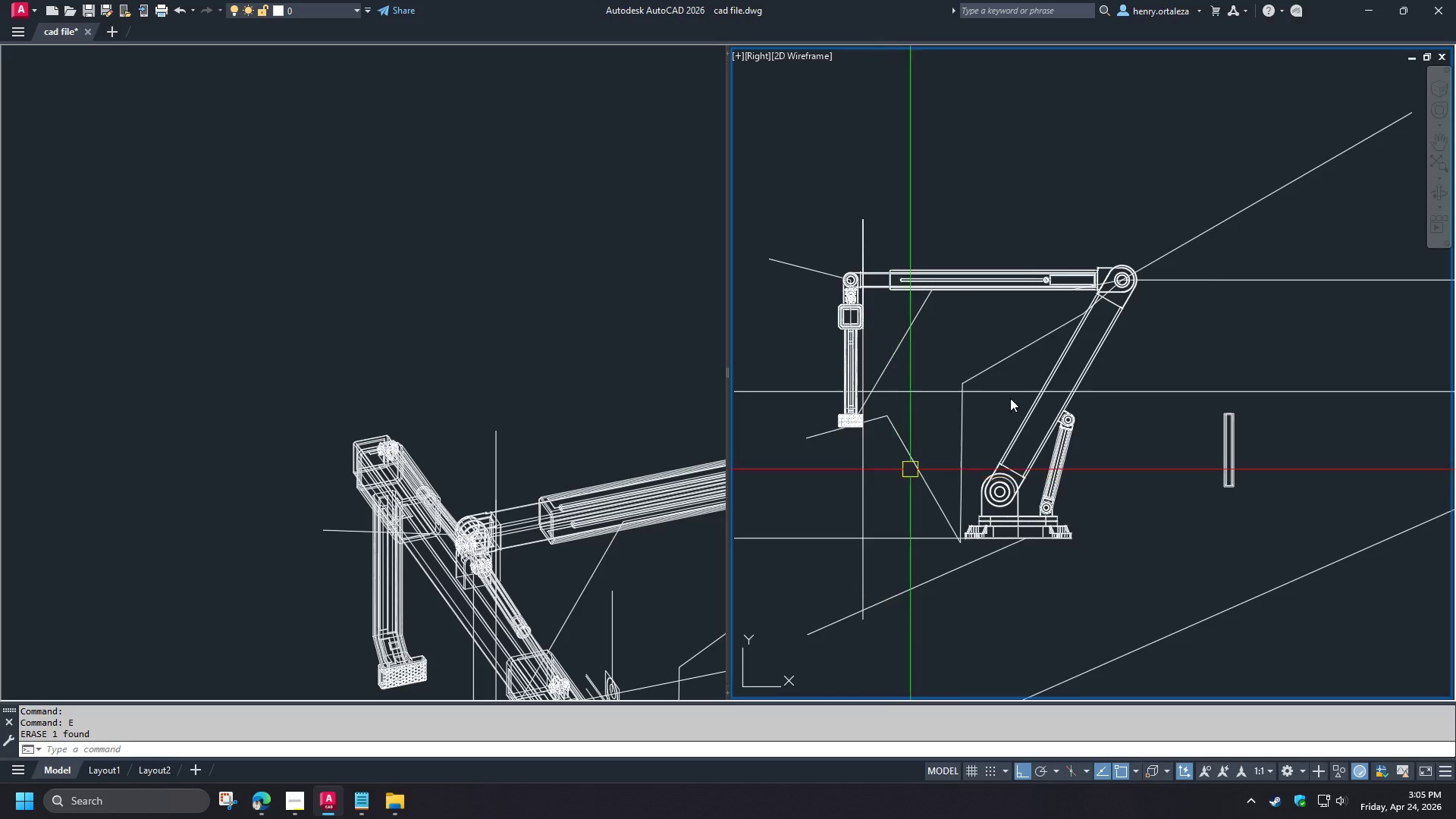 
wait(7.26)
 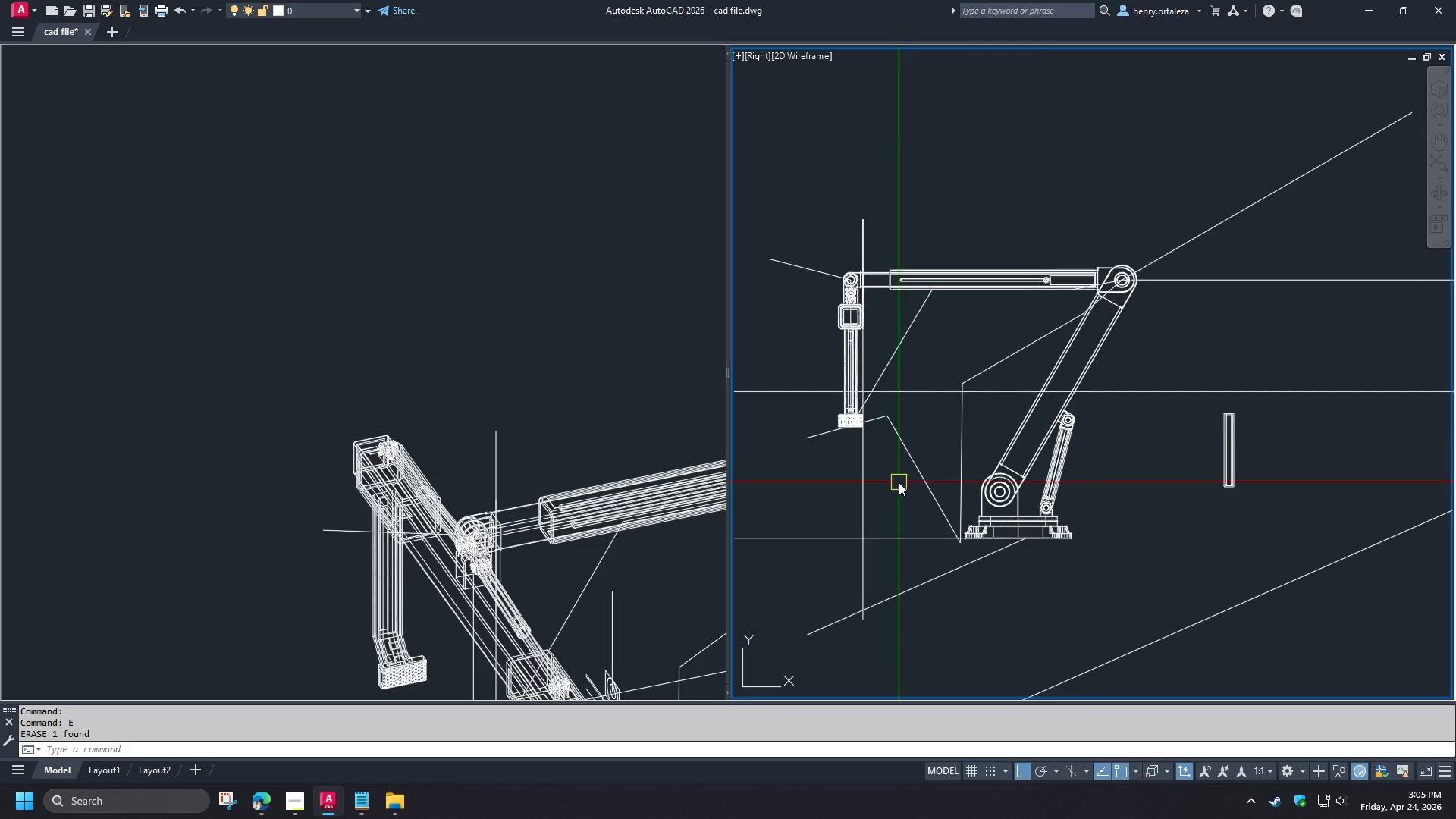 
type(c end )
 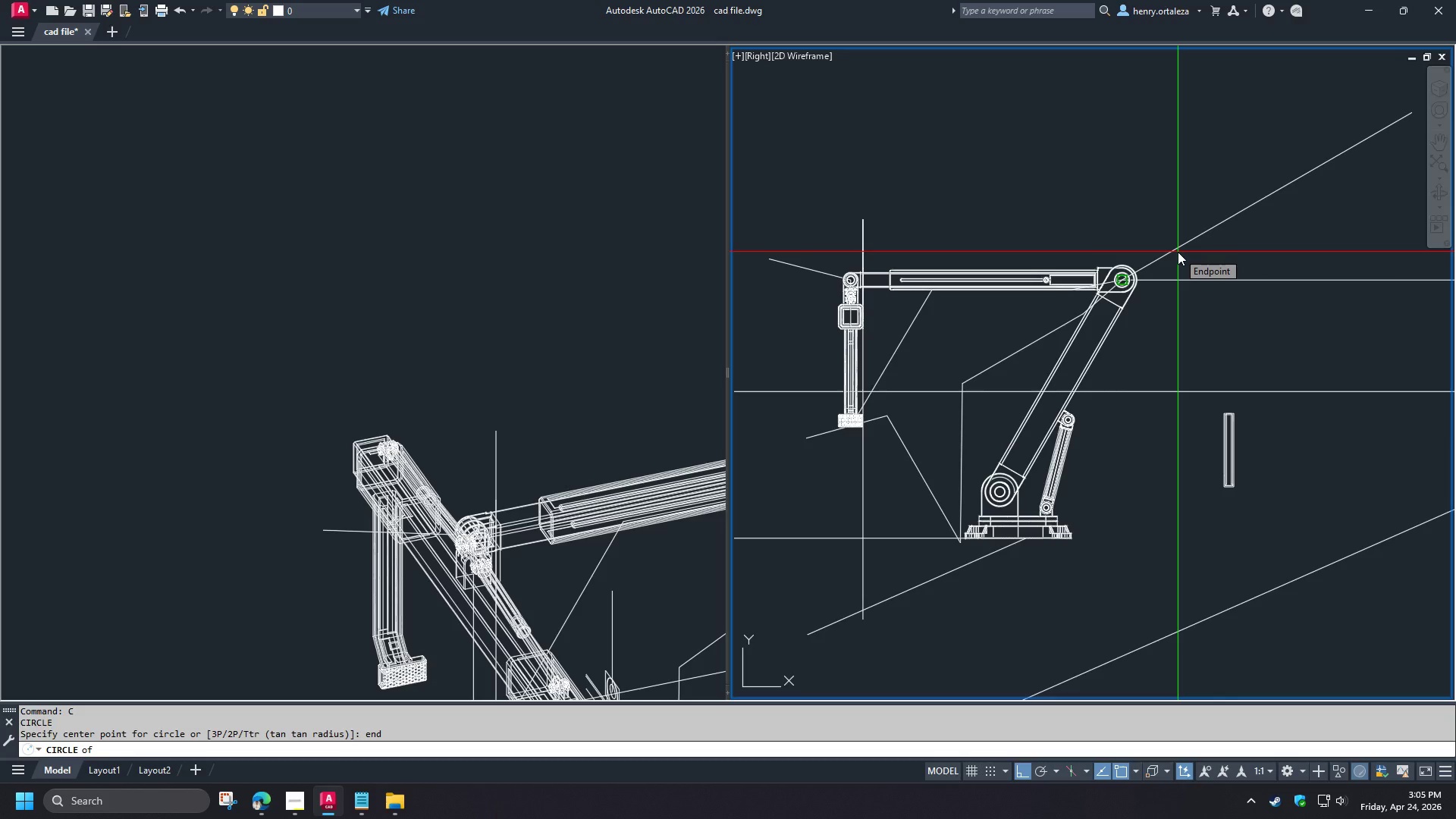 
wait(15.66)
 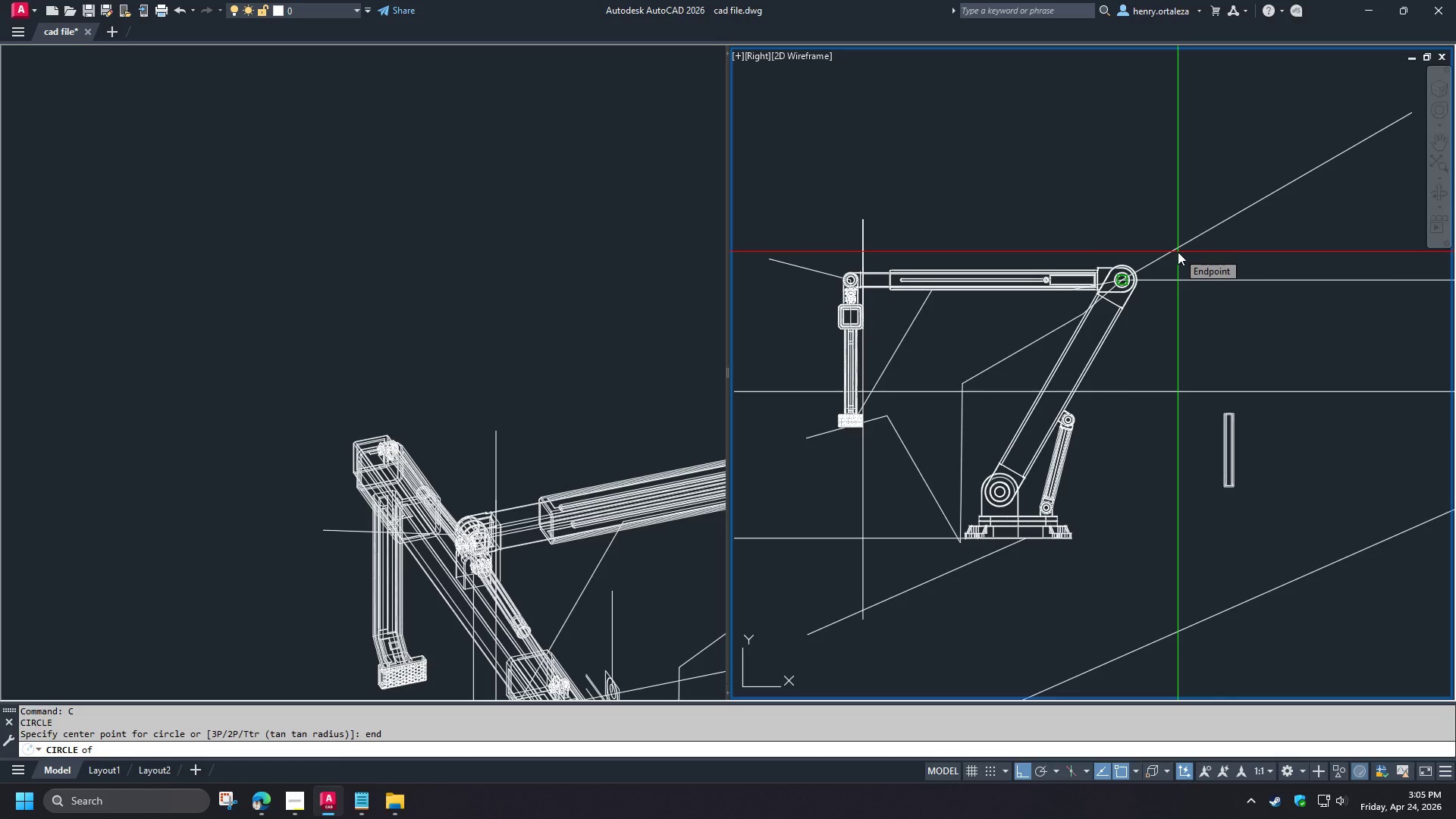 
left_click([1178, 252])
 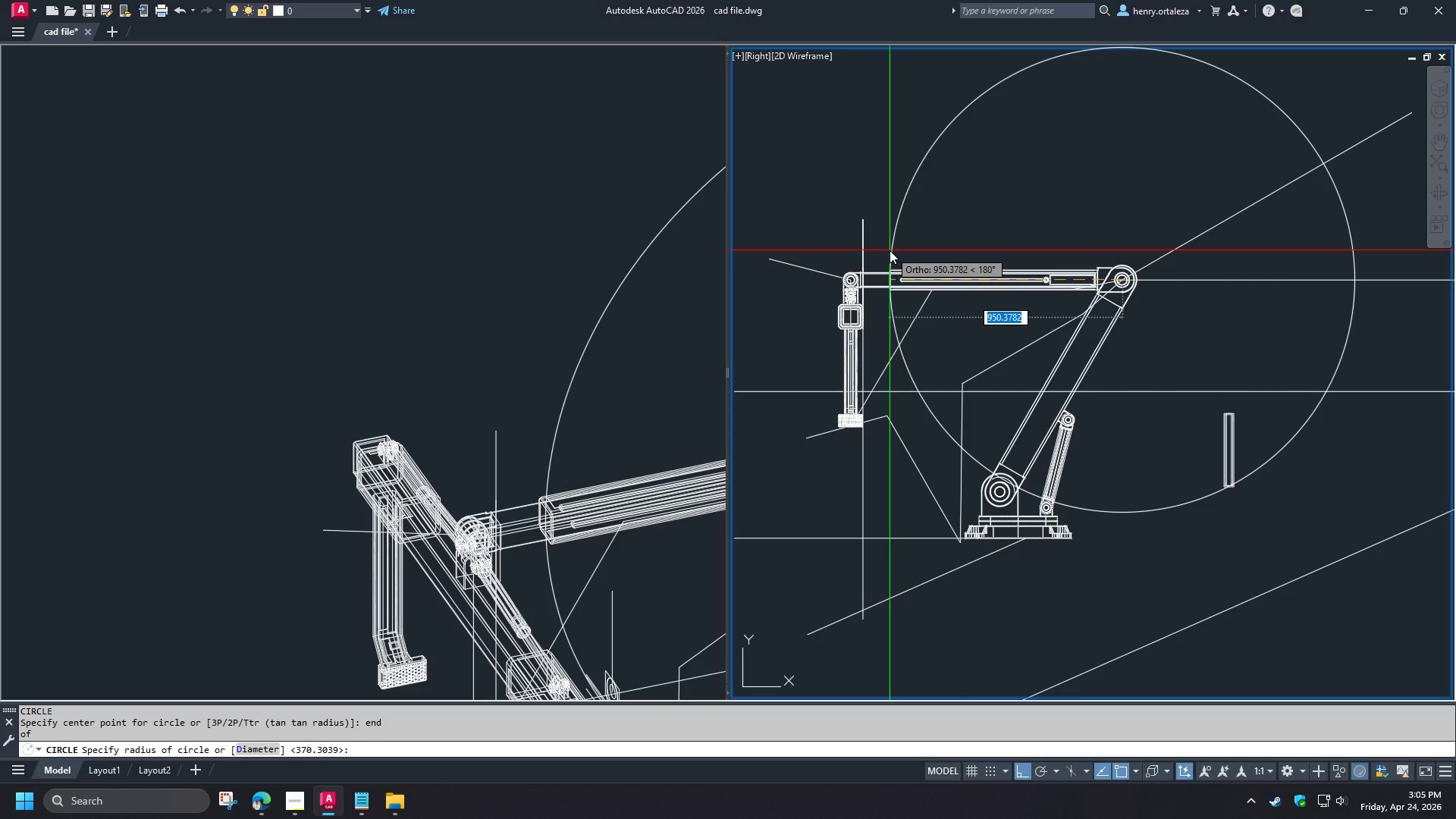 
type(end )
 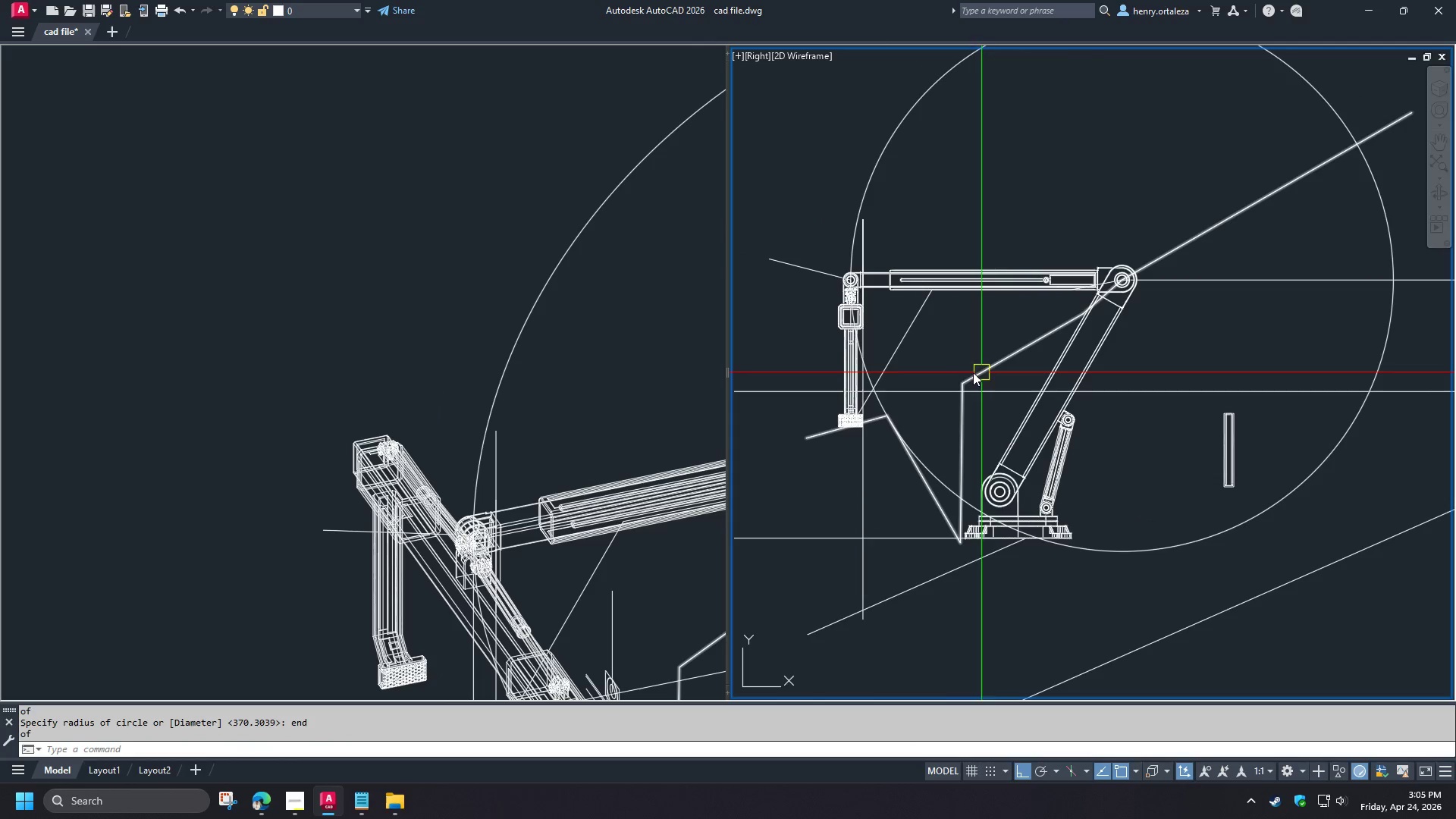 
scroll: coordinate [912, 404], scroll_direction: up, amount: 1.0
 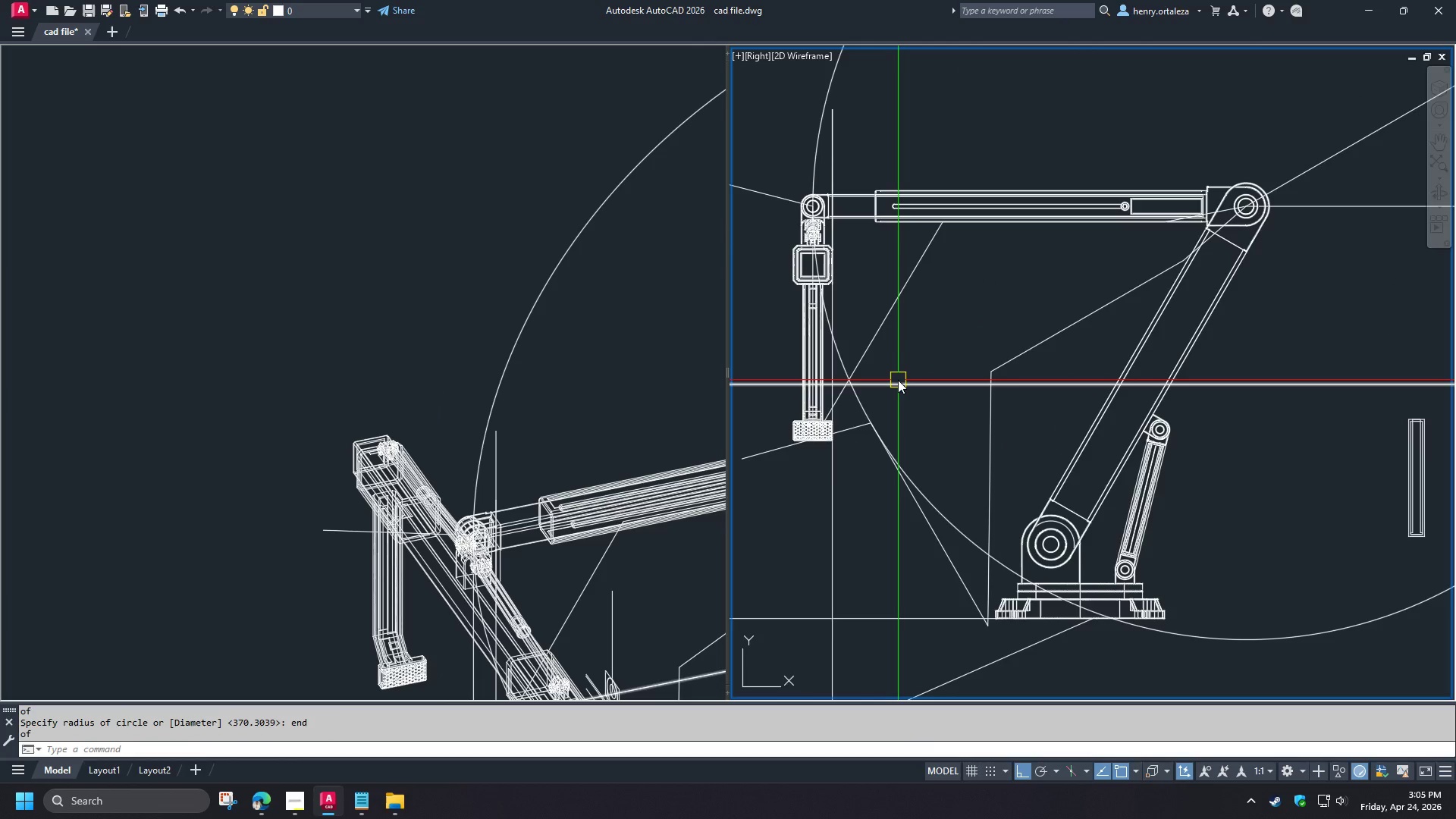 
type(tr )
 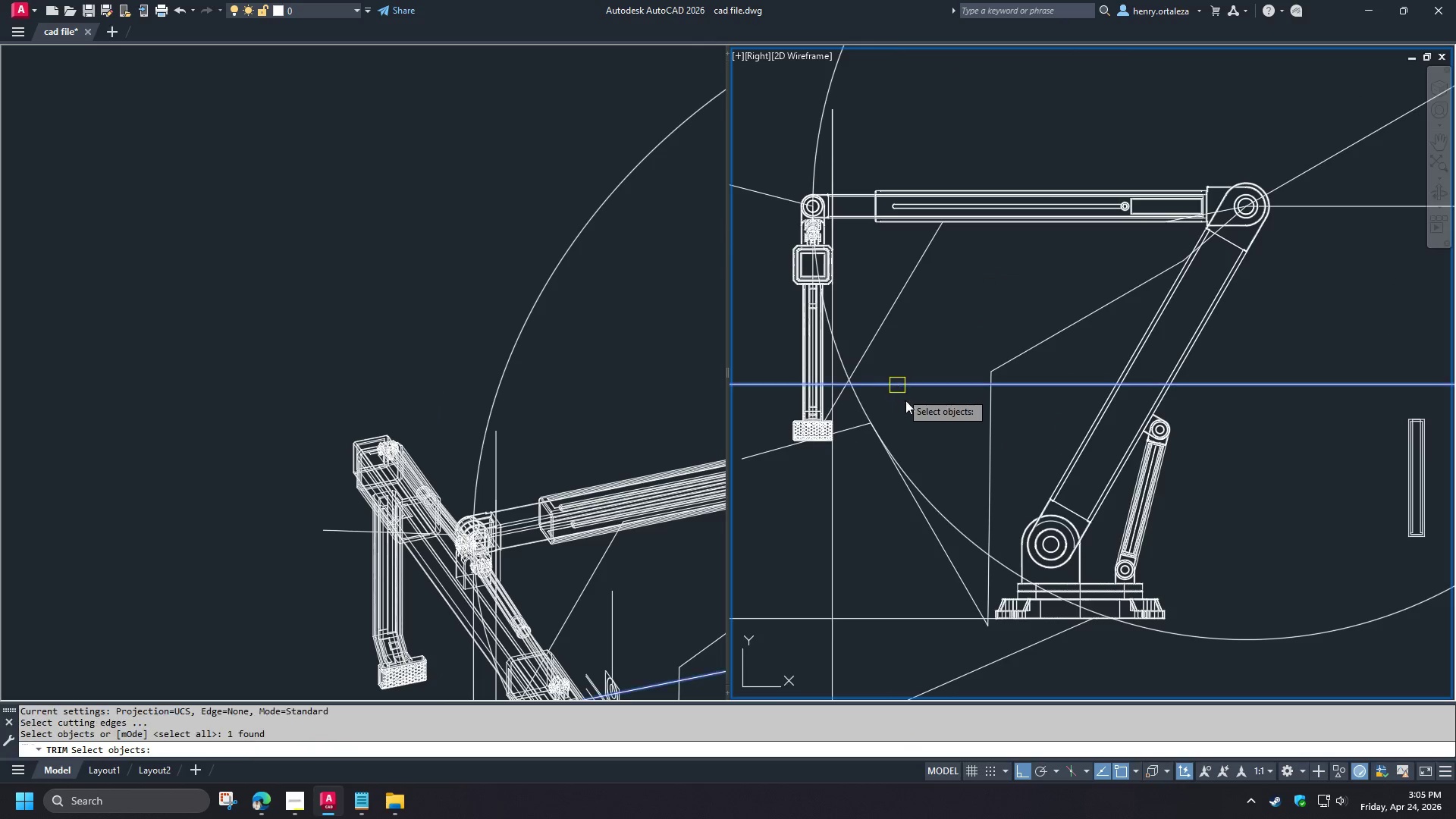 
key(Space)
 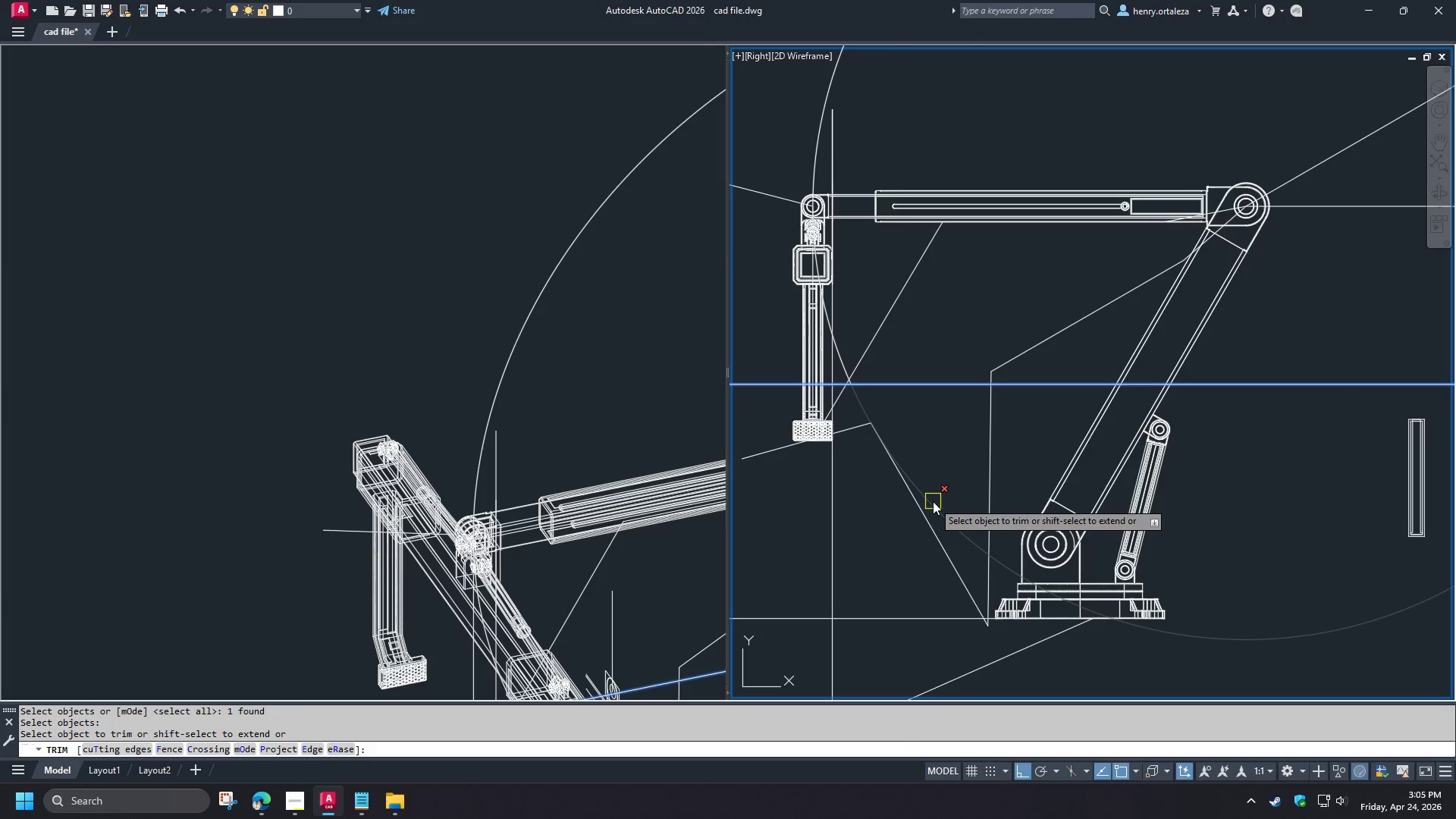 
left_click([933, 501])
 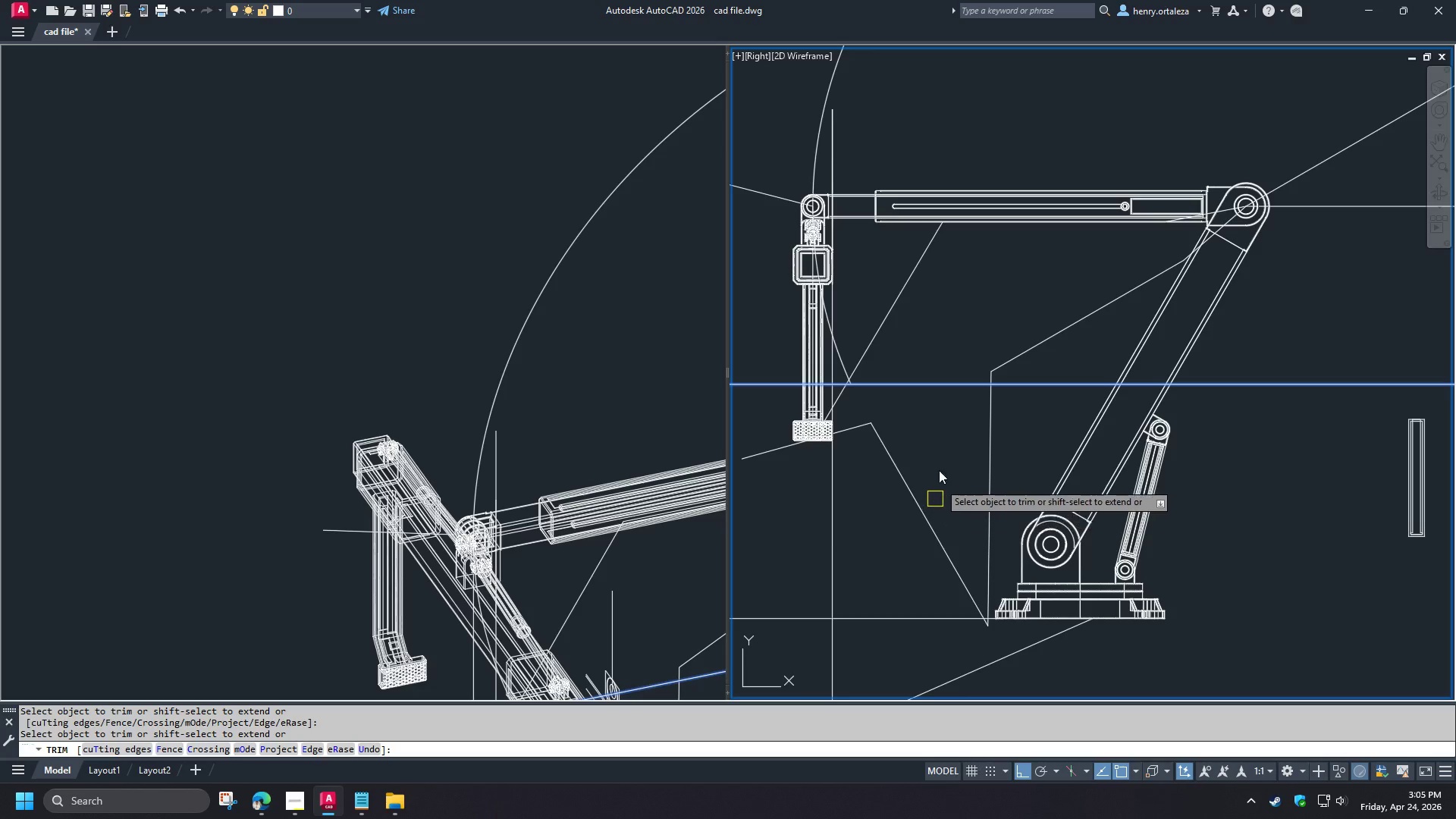 
key(Space)
 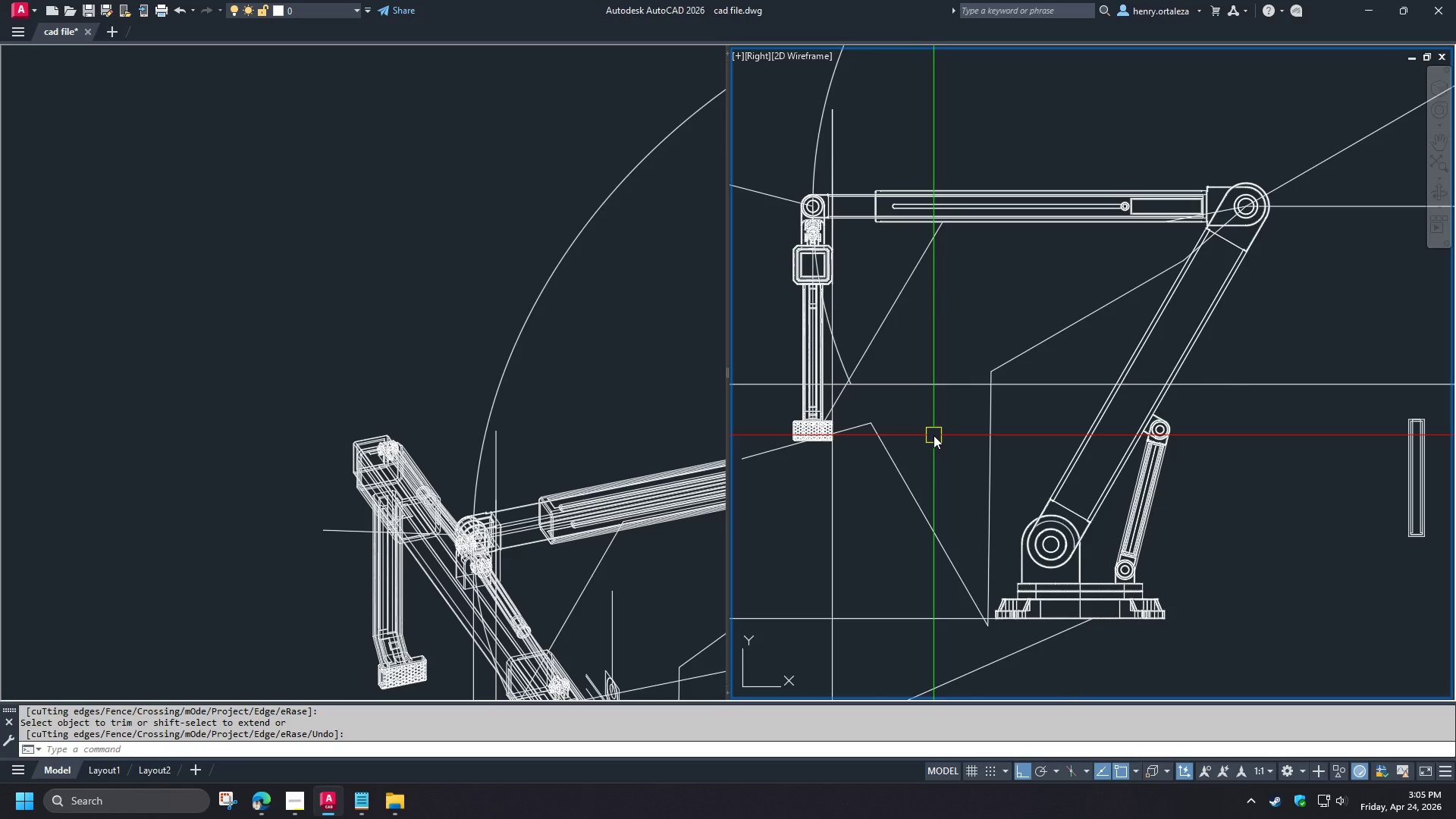 
scroll: coordinate [934, 435], scroll_direction: down, amount: 1.0
 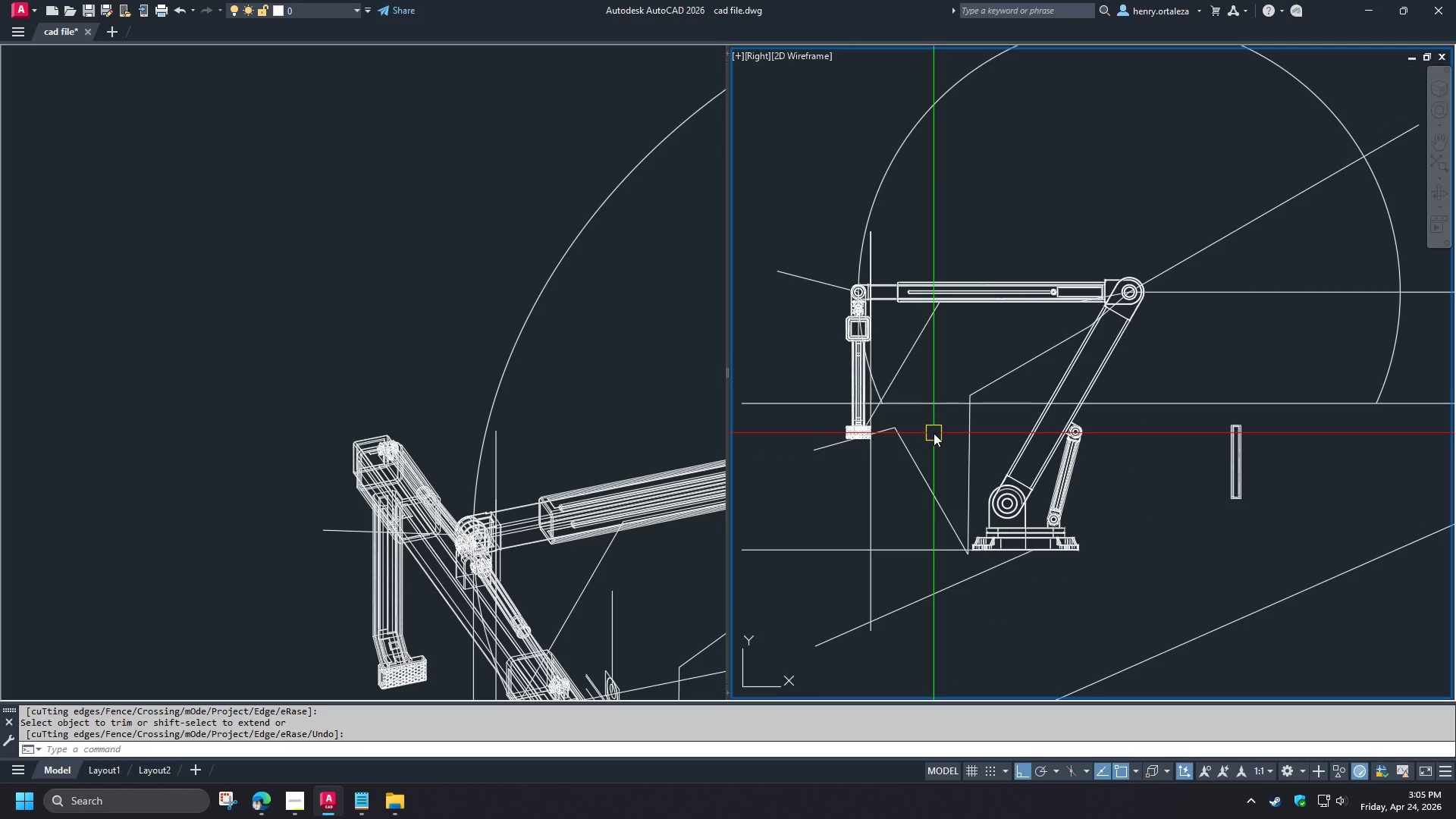 
key(C)
 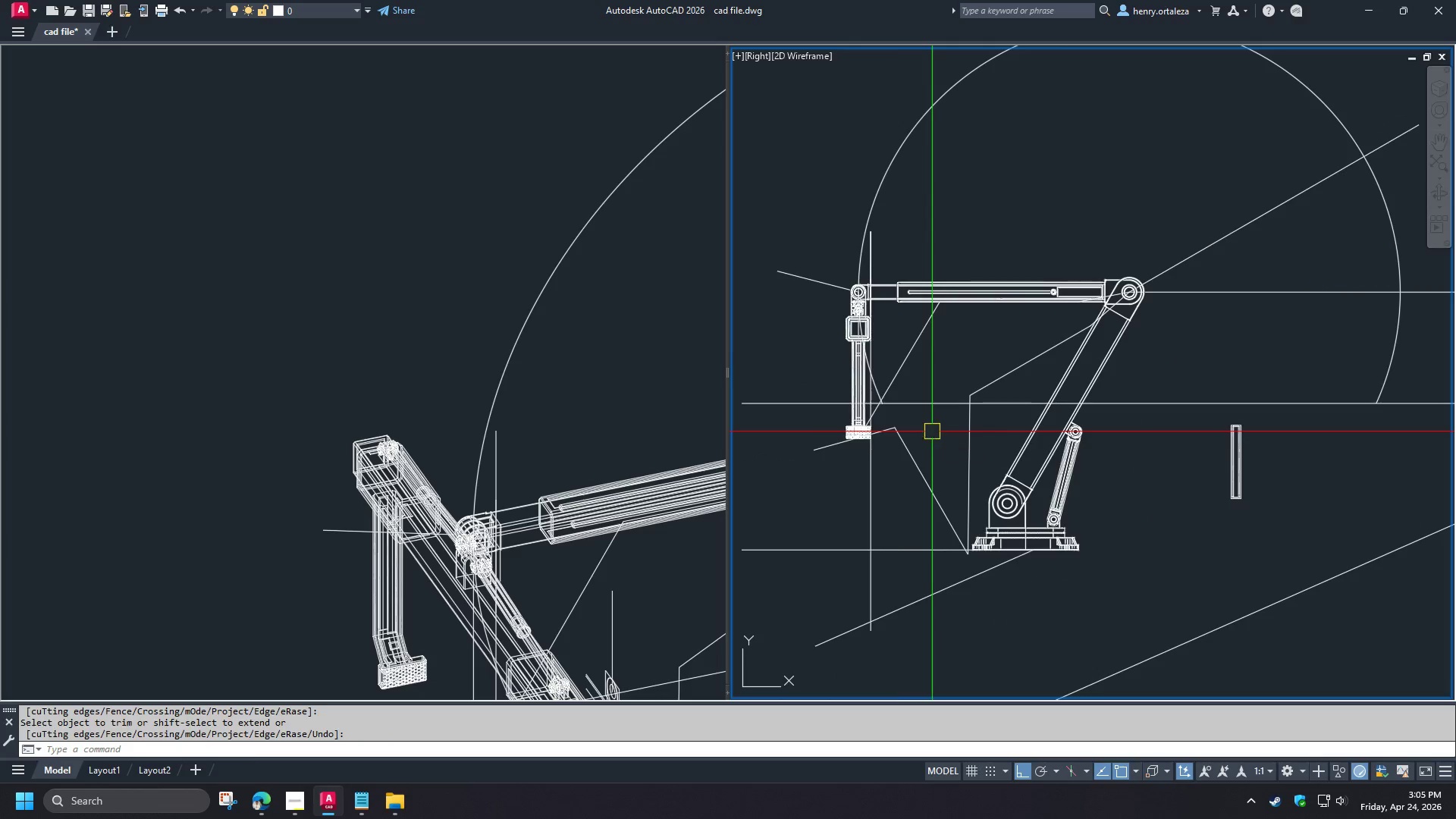 
key(Space)
 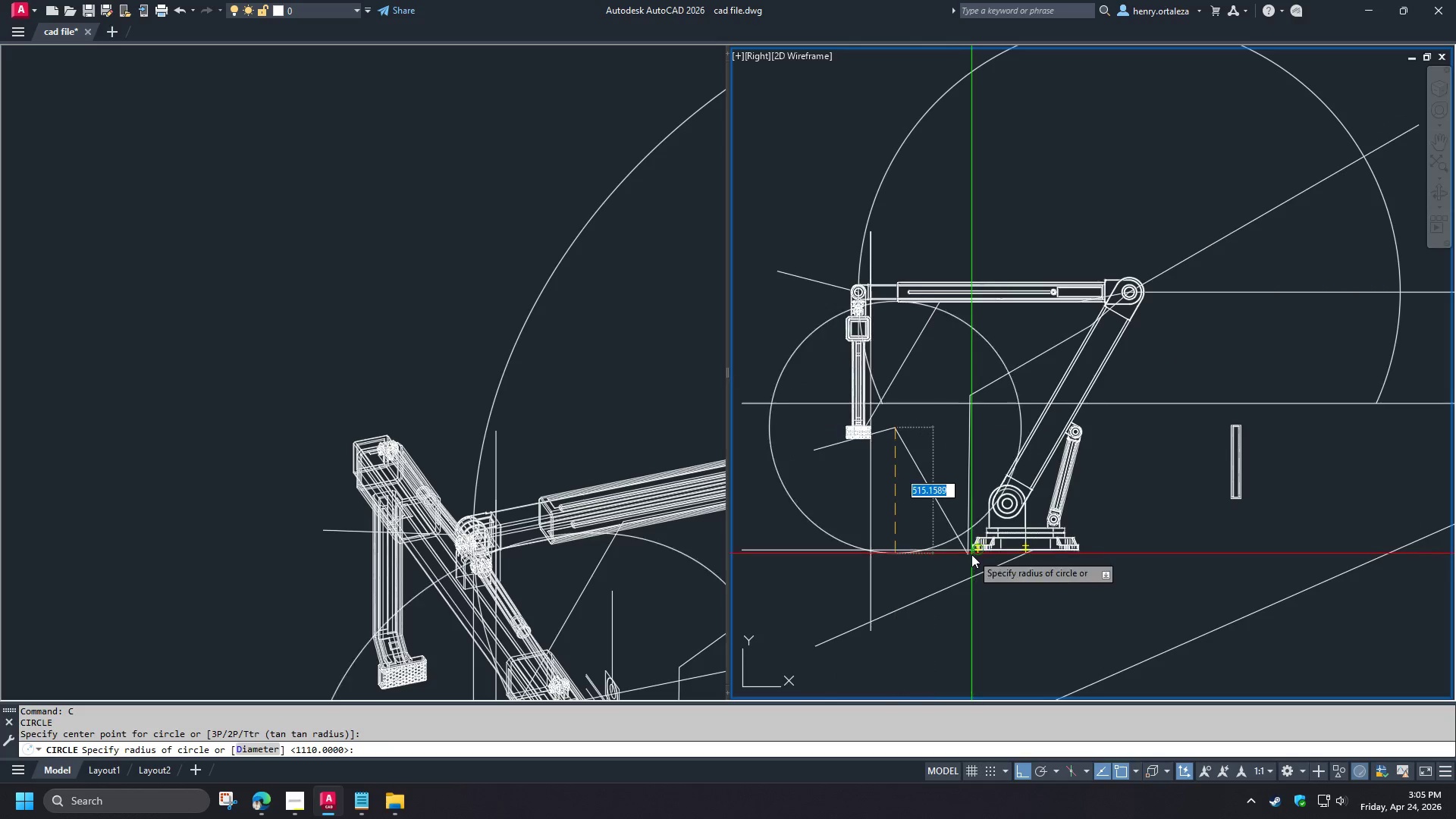 
left_click([968, 554])
 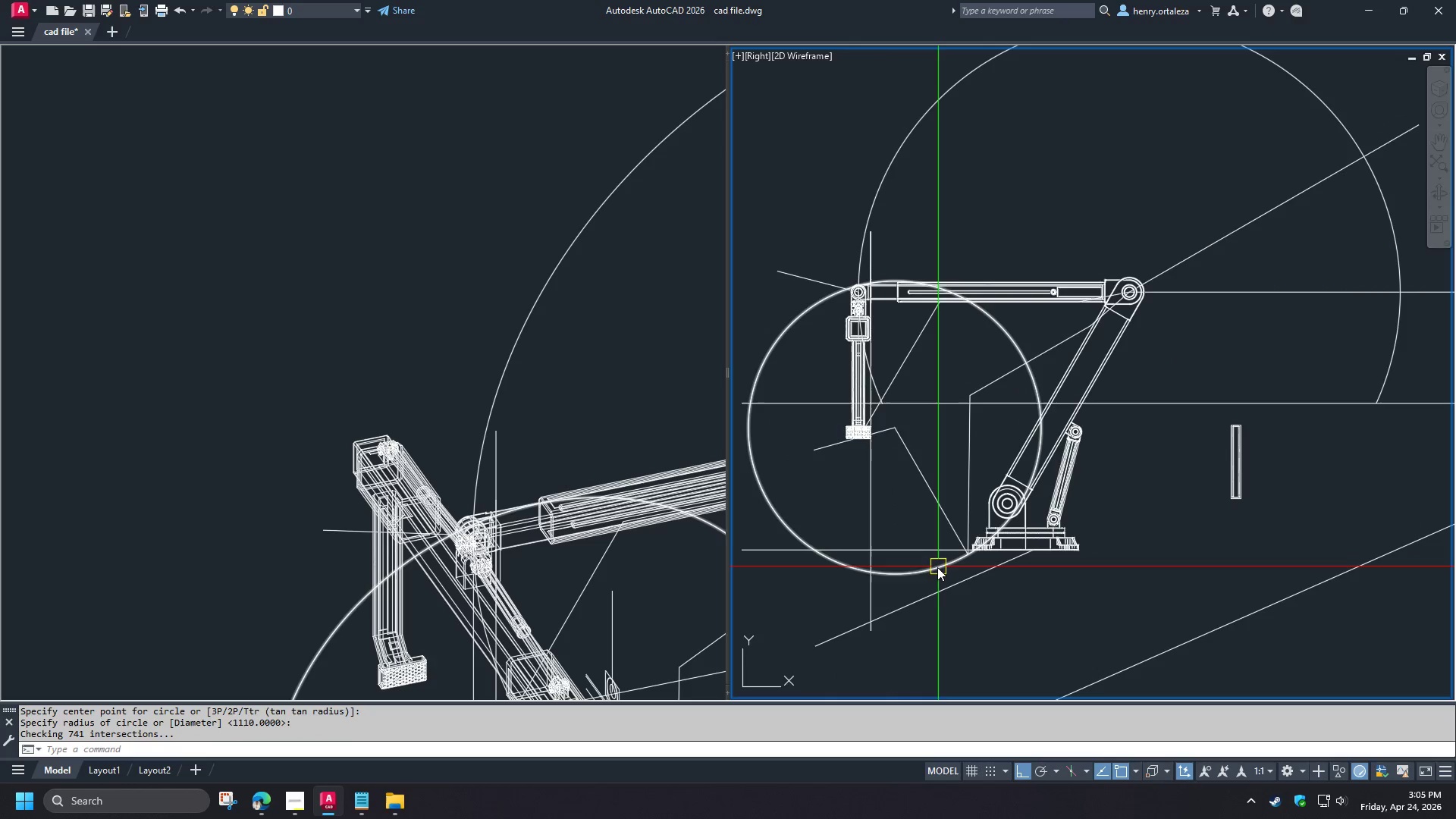 
left_click([937, 570])
 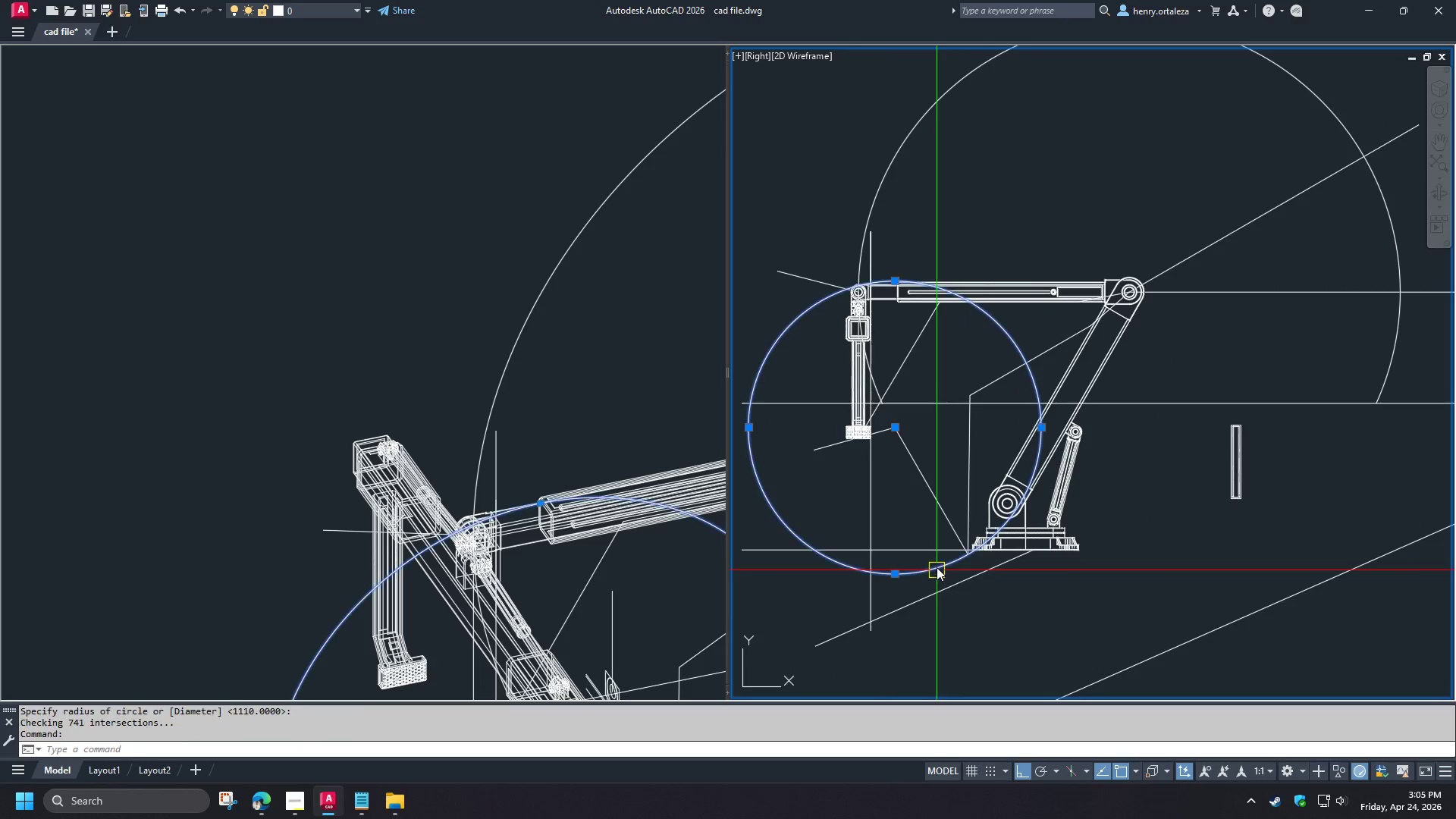 
key(E)
 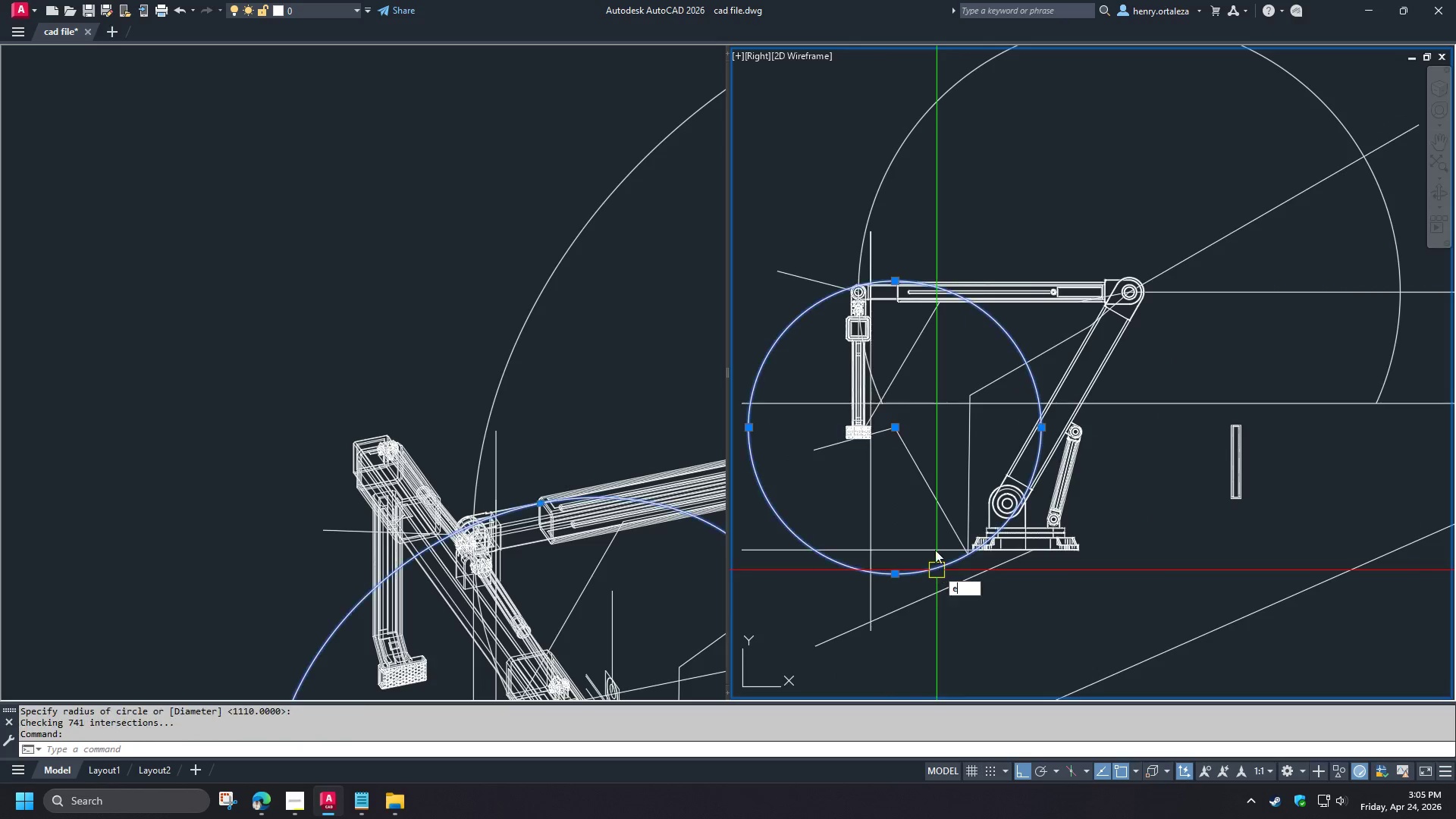 
key(Space)
 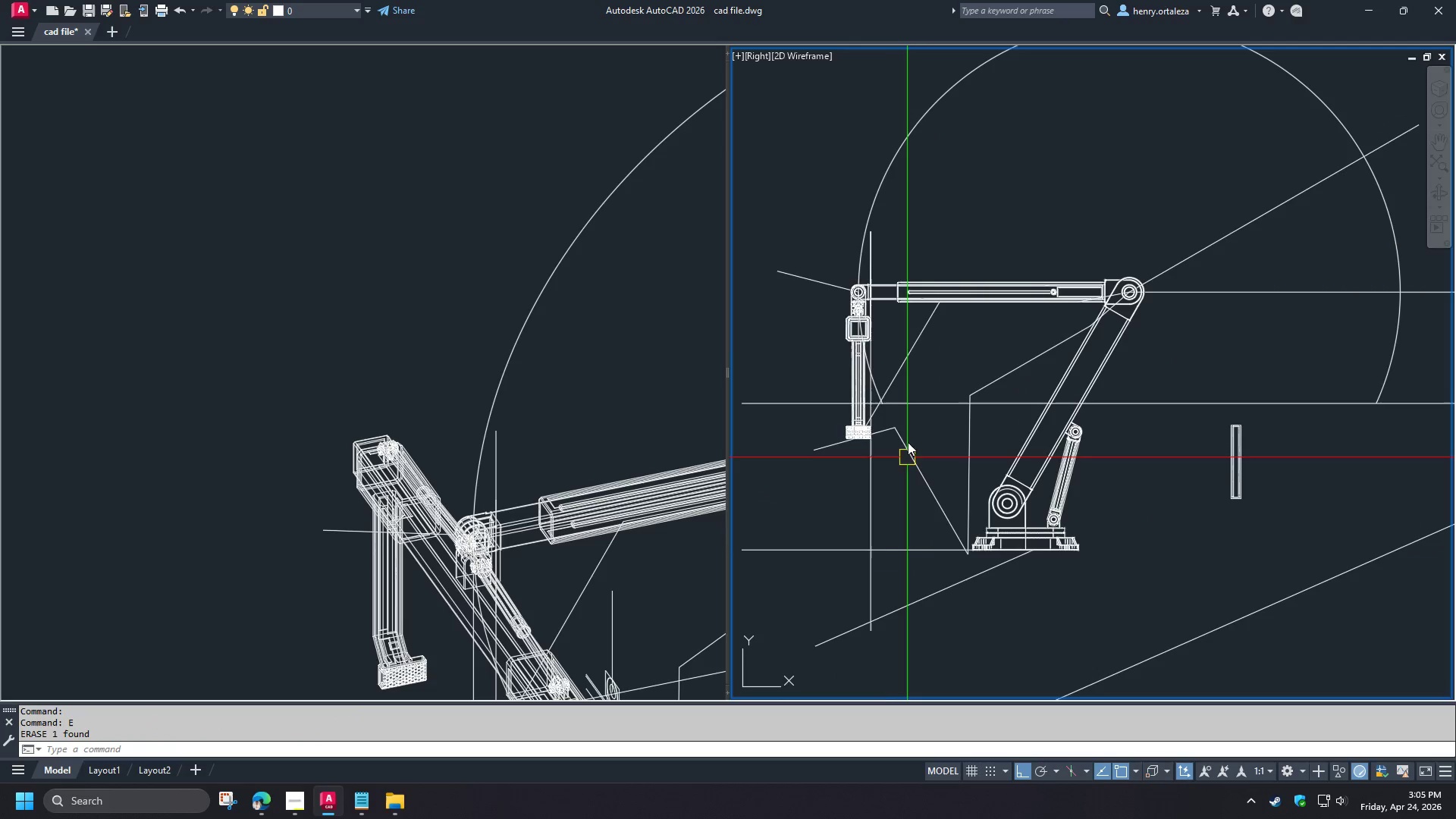 
key(C)
 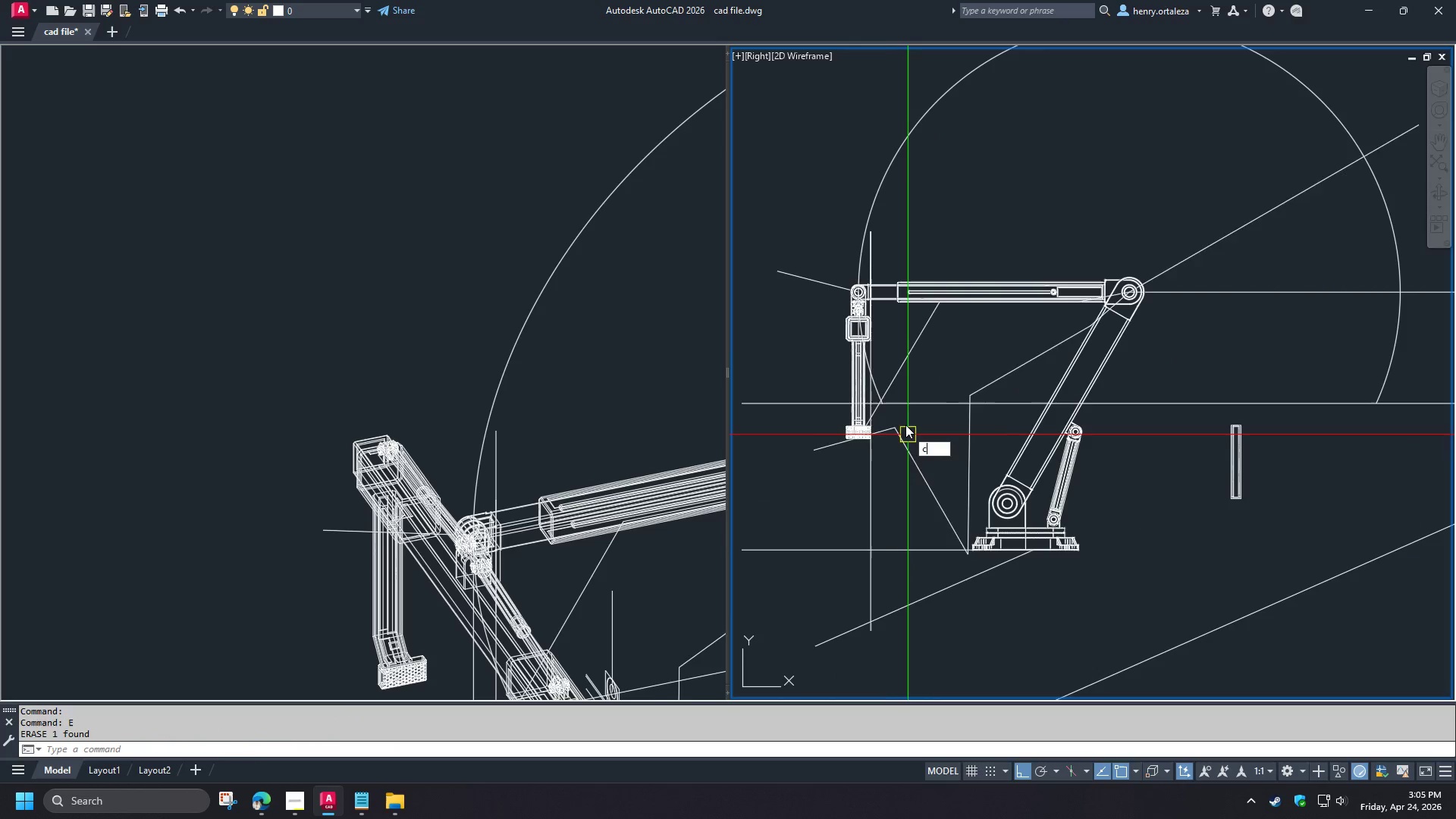 
key(Space)
 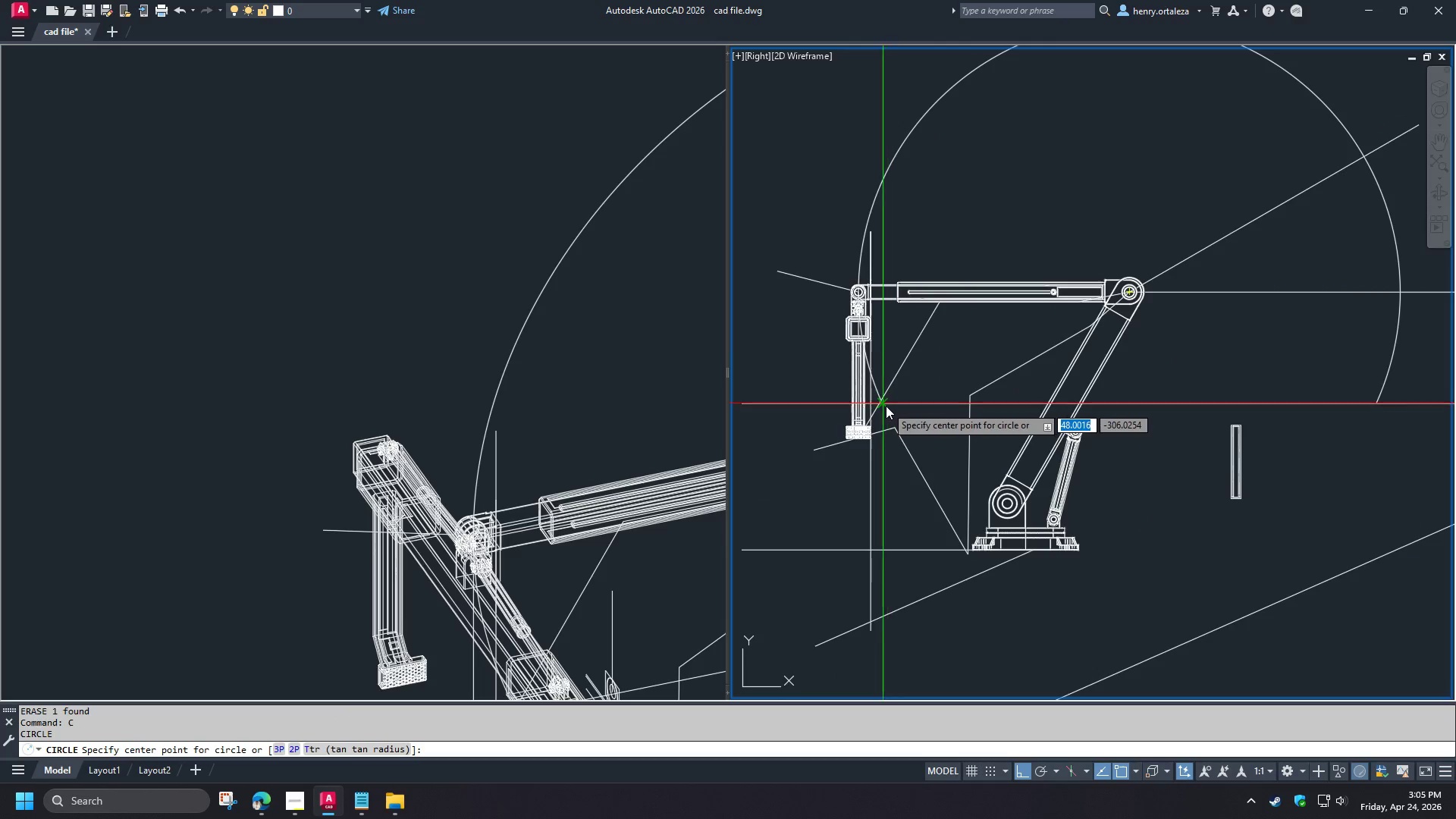 
left_click([886, 406])
 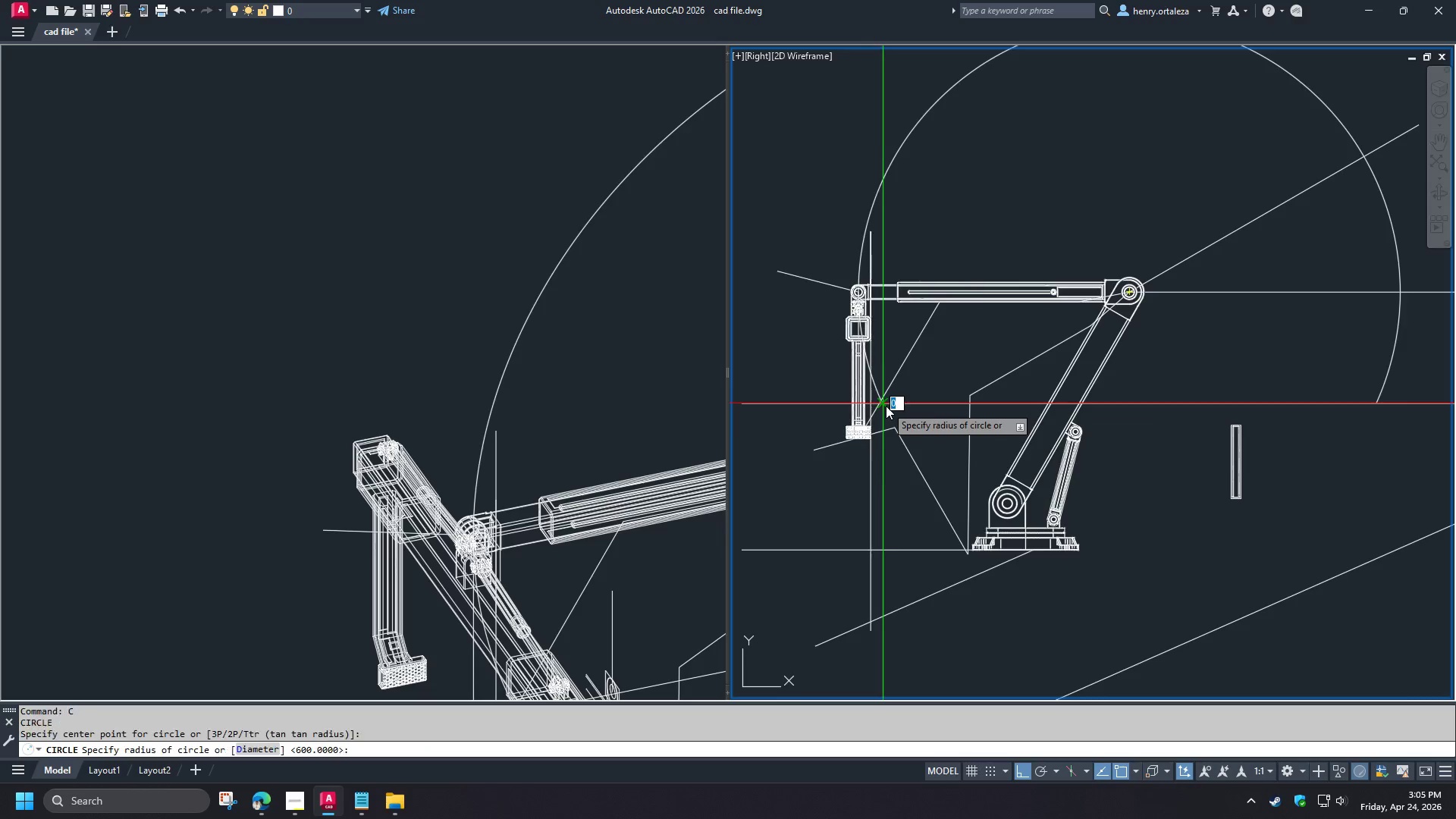 
key(Space)
 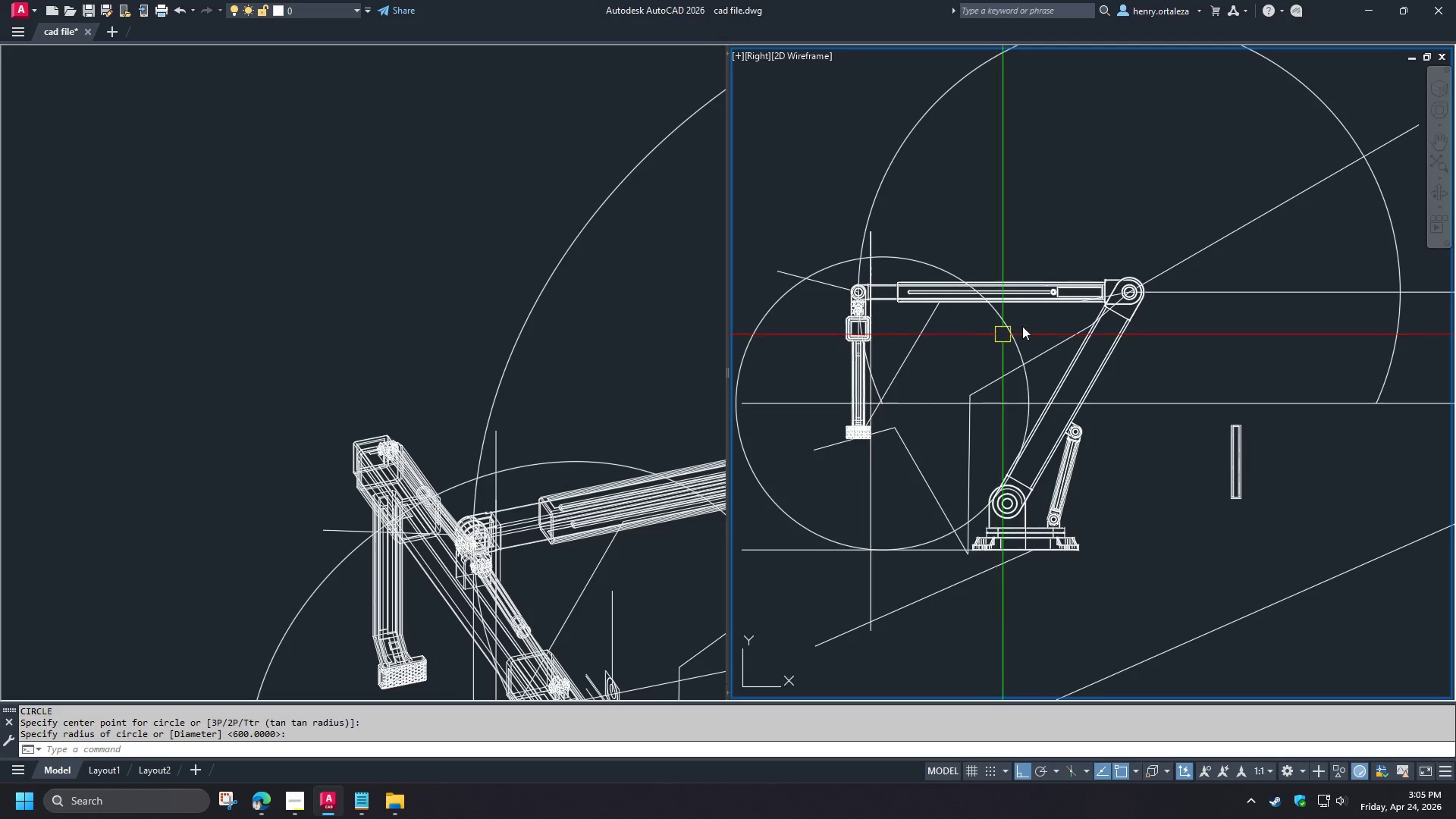 
left_click([1010, 328])
 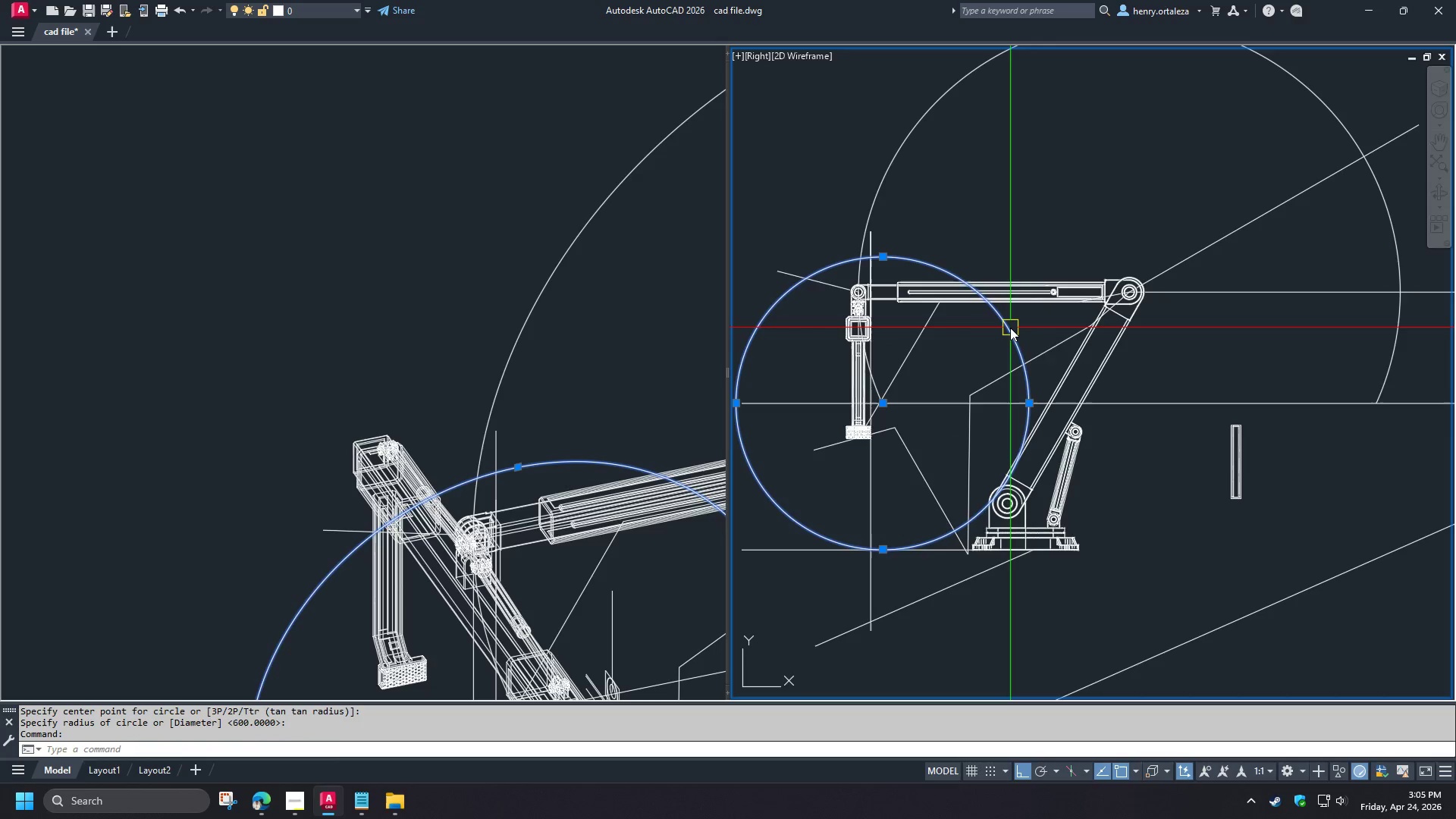 
key(E)
 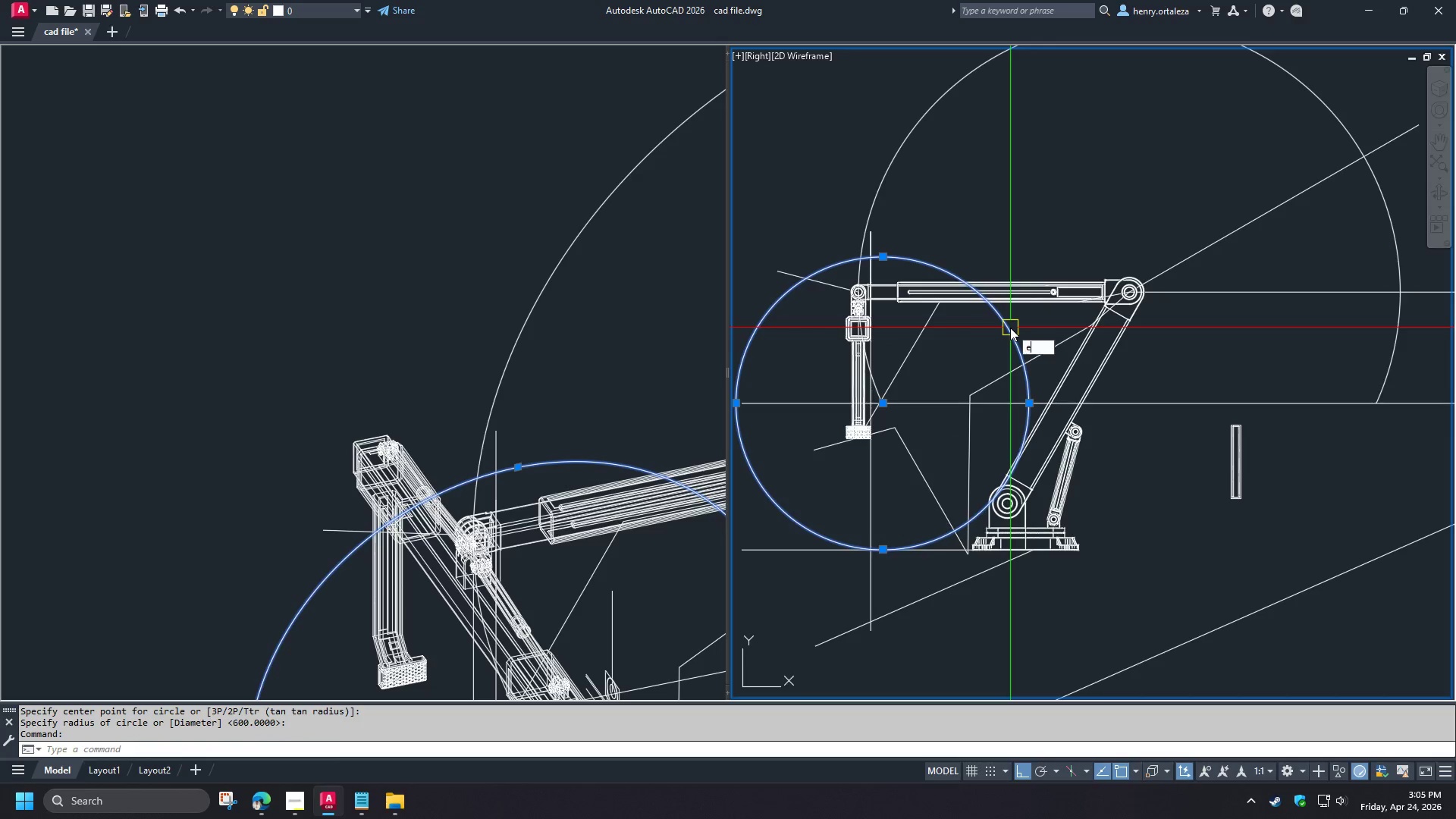 
key(Space)
 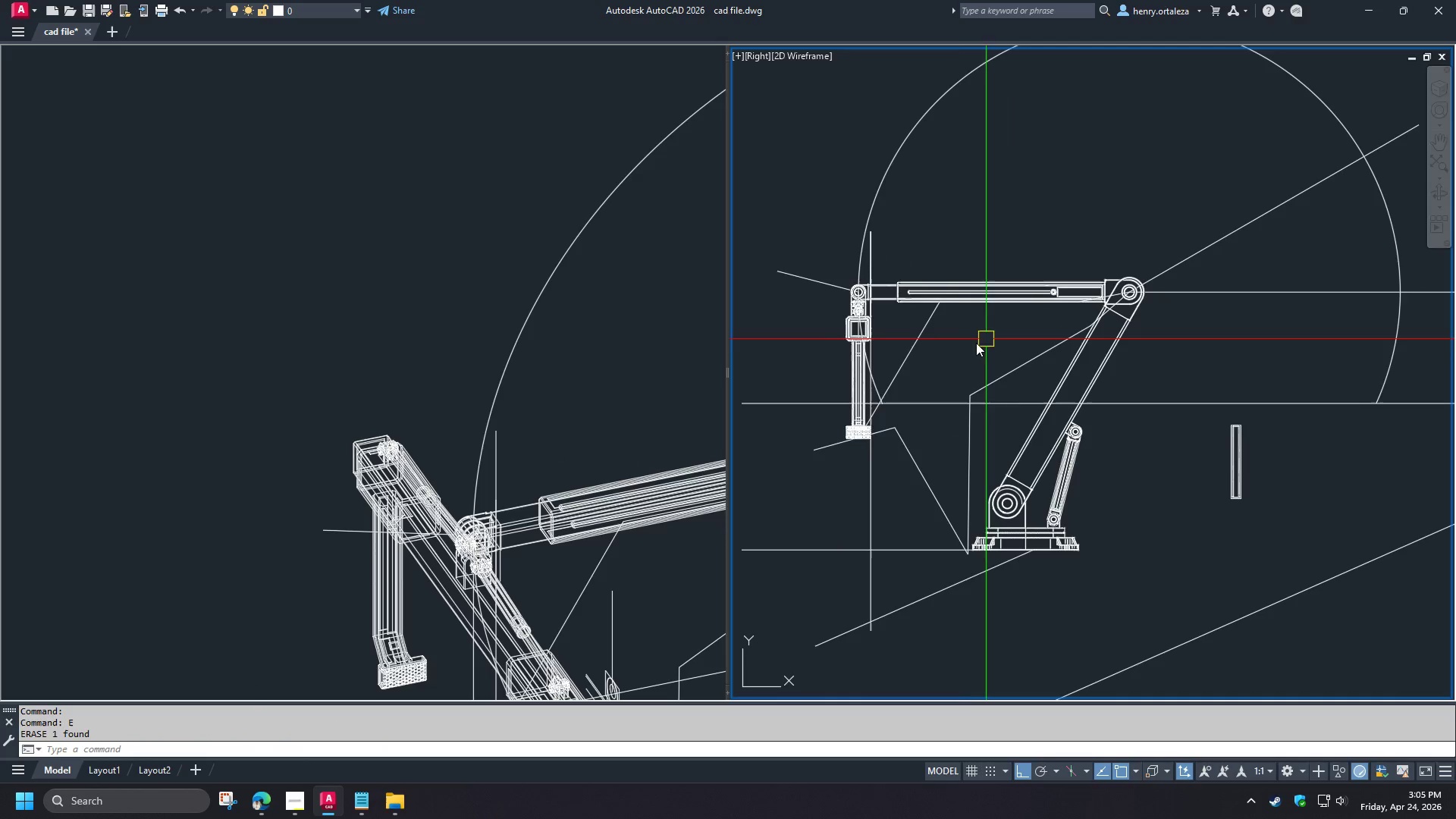 
scroll: coordinate [956, 358], scroll_direction: up, amount: 1.0
 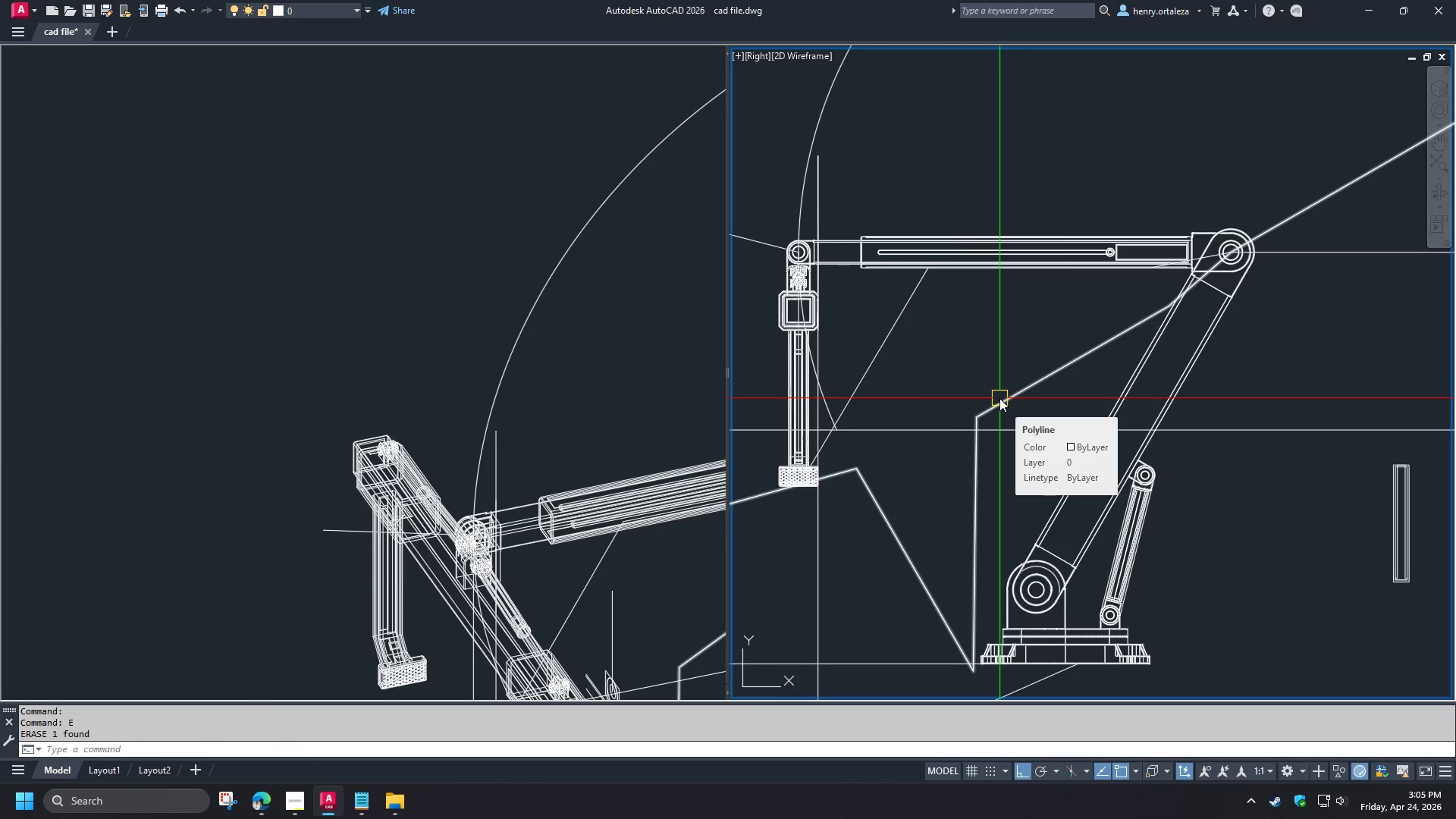 
left_click([999, 398])
 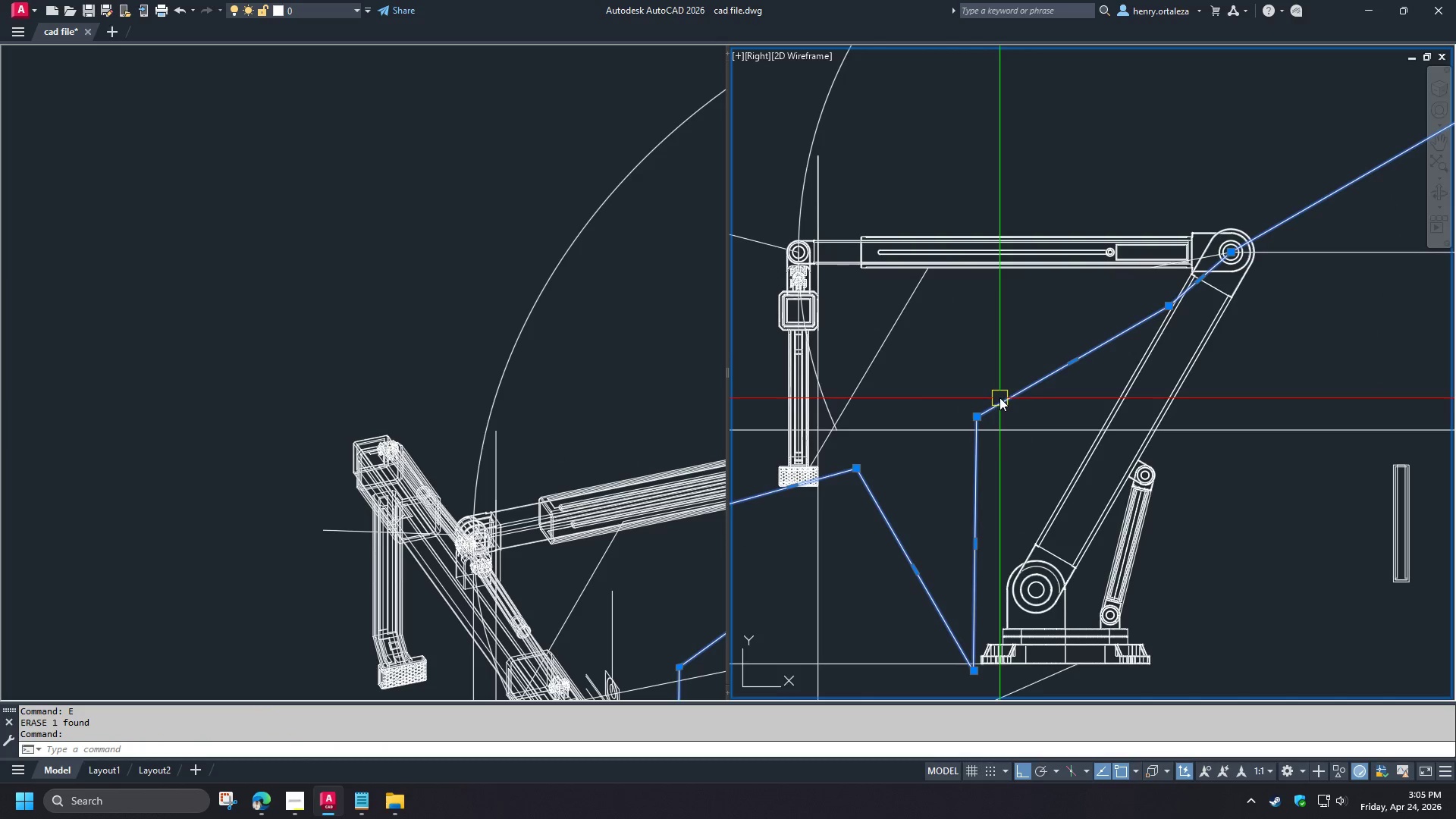 
key(E)
 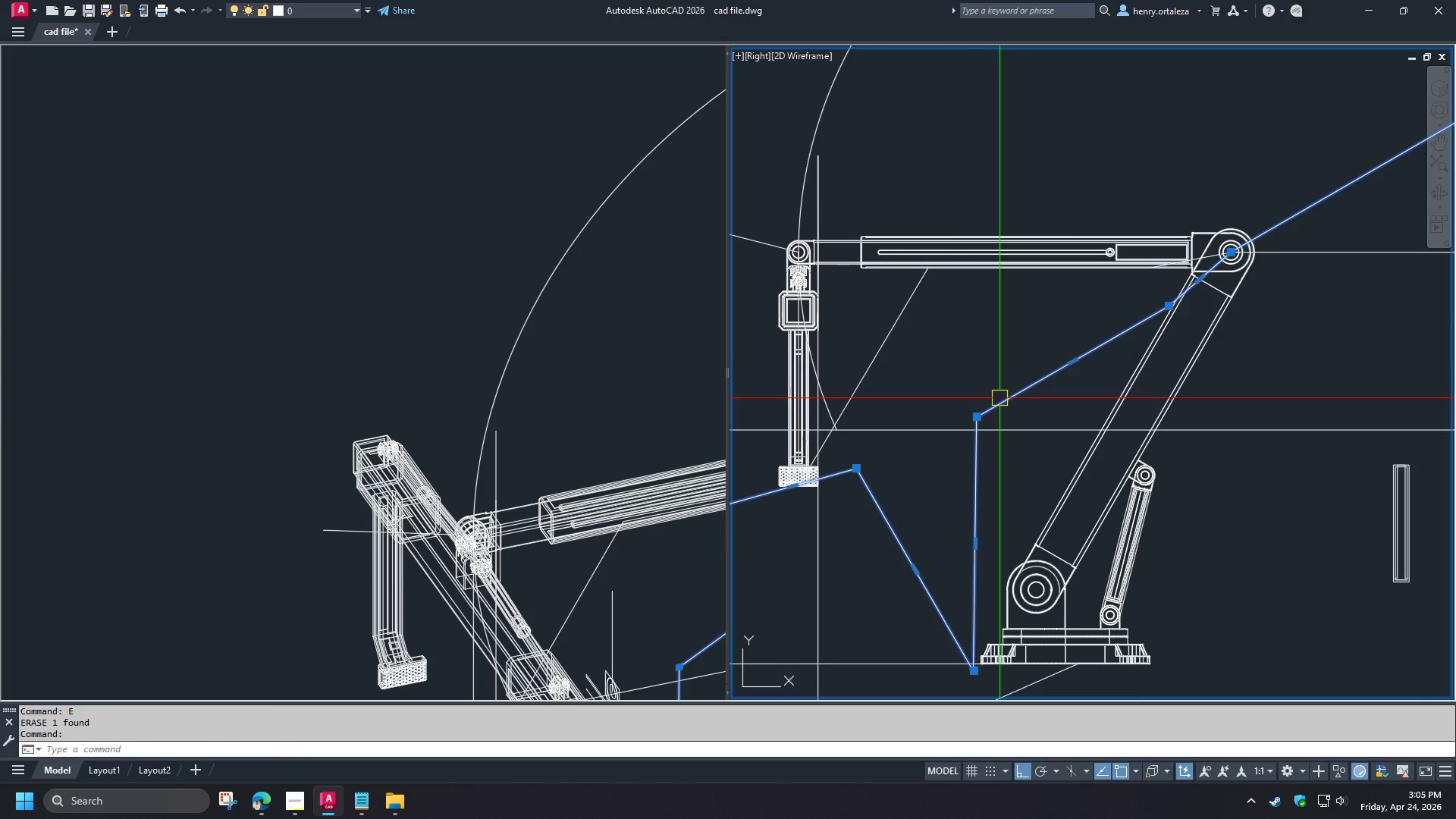 
type( ro )
 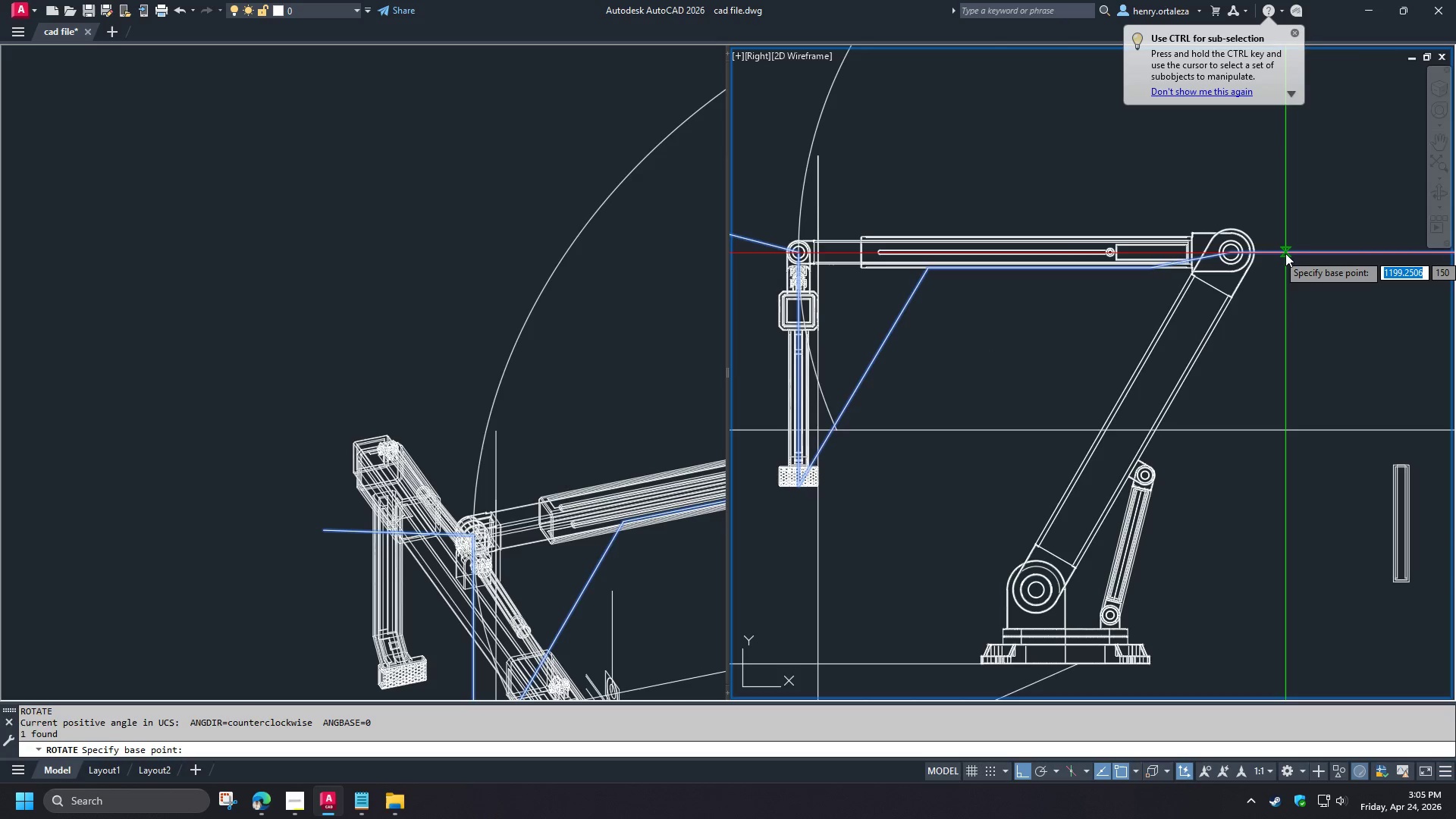 
type(ce)
key(Backspace)
key(Backspace)
type(end )
 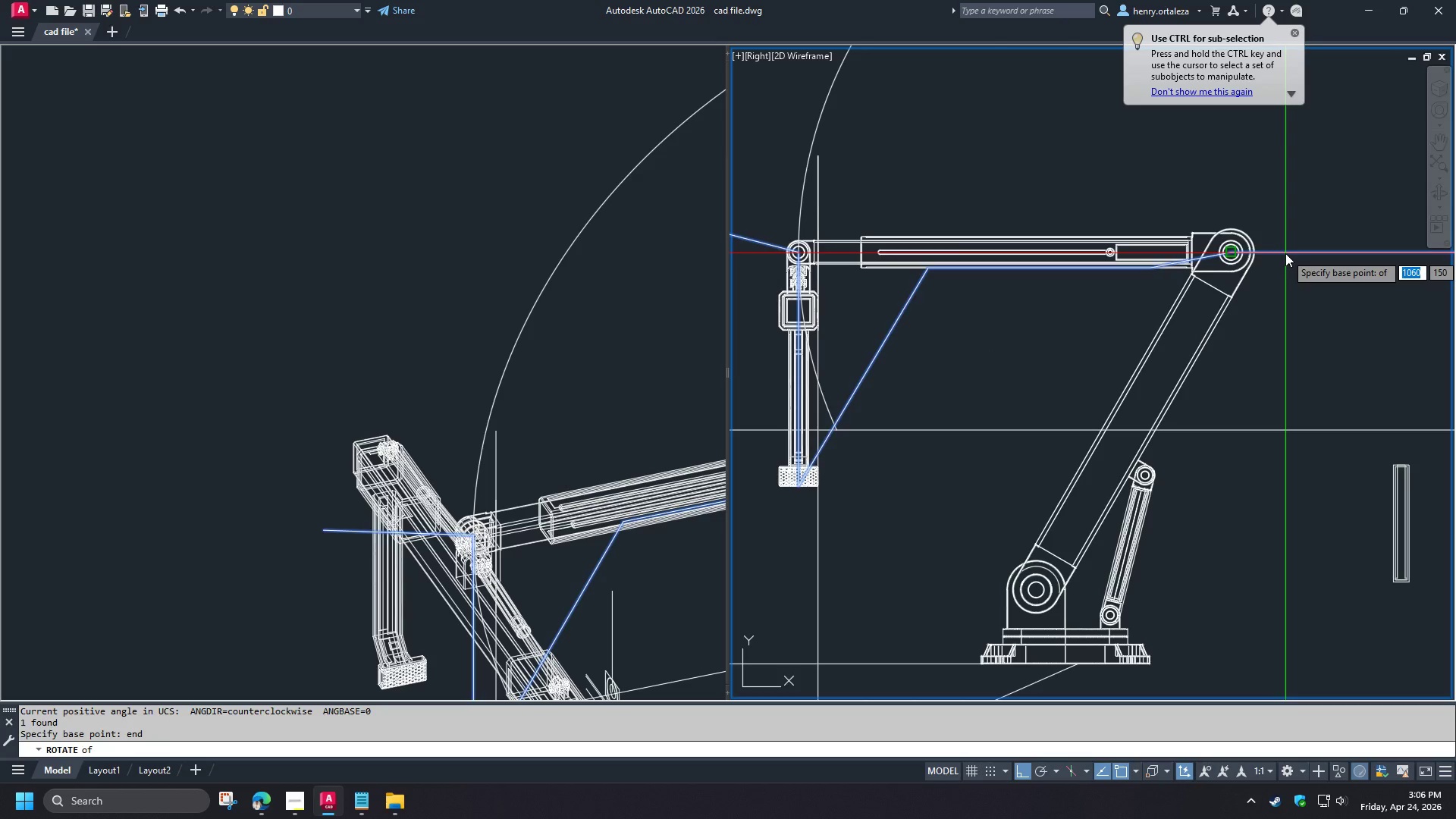 
left_click([1285, 253])
 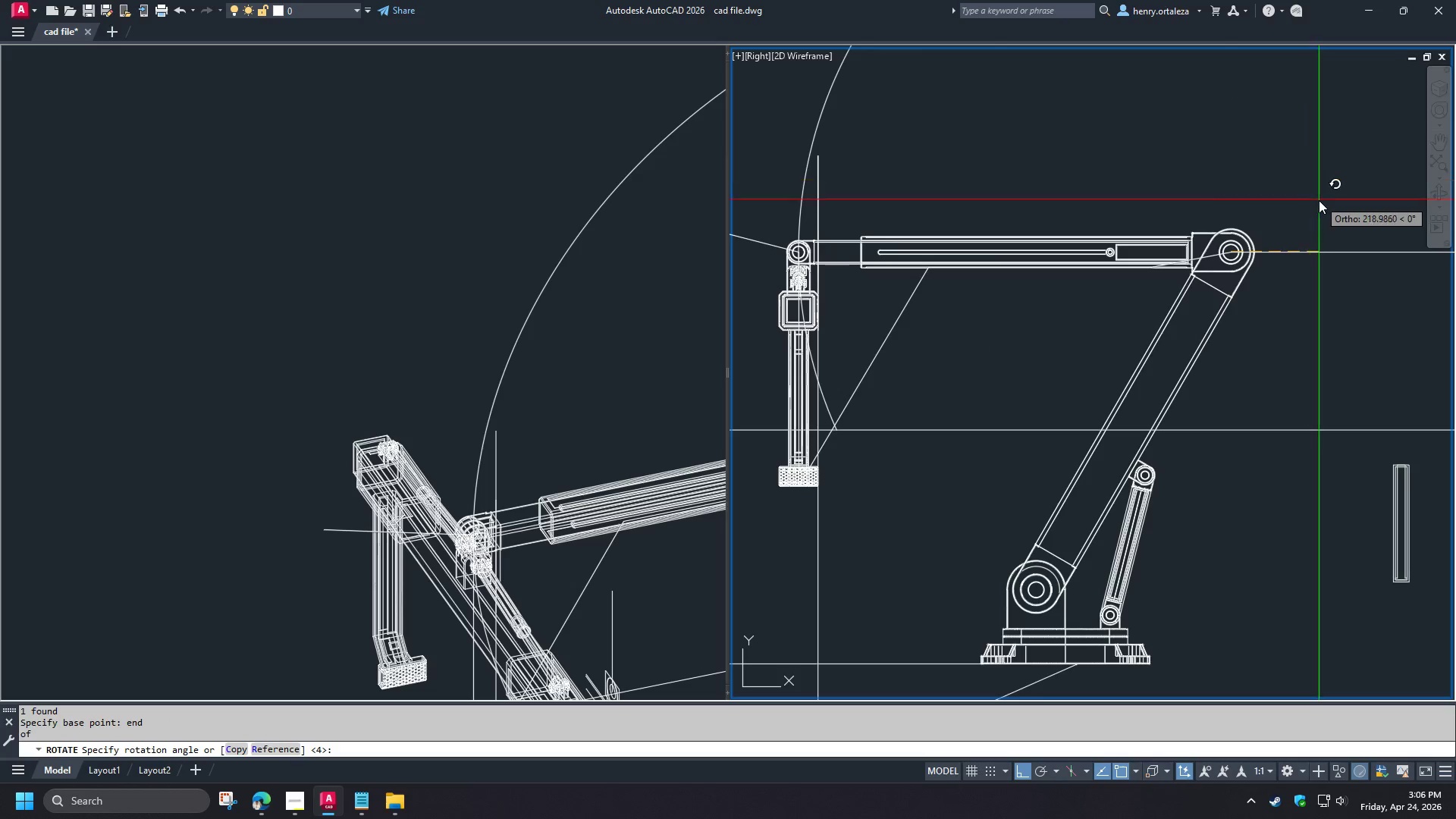 
type(c end )
 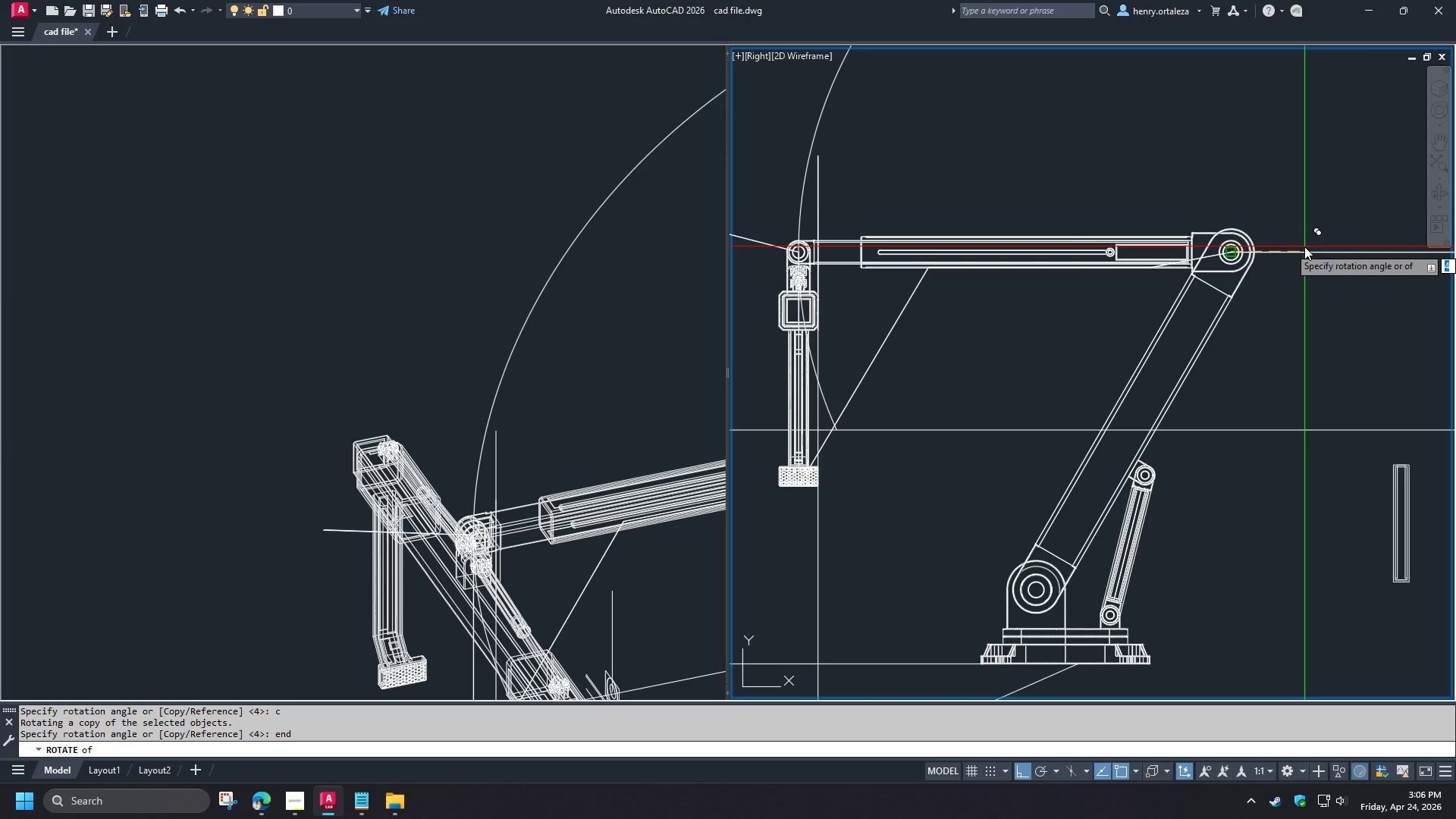 
left_click([1304, 246])
 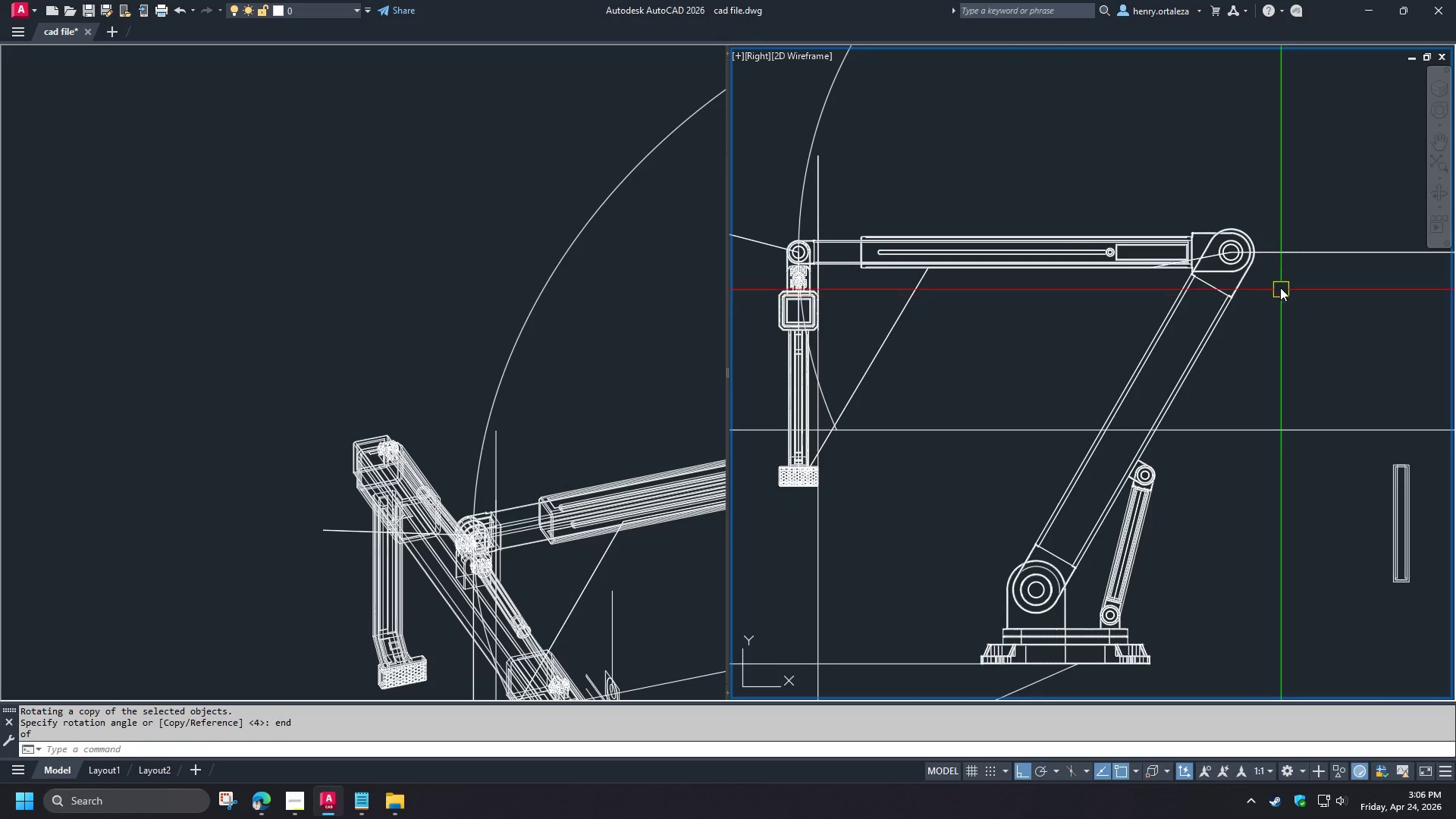 
left_click([1283, 257])
 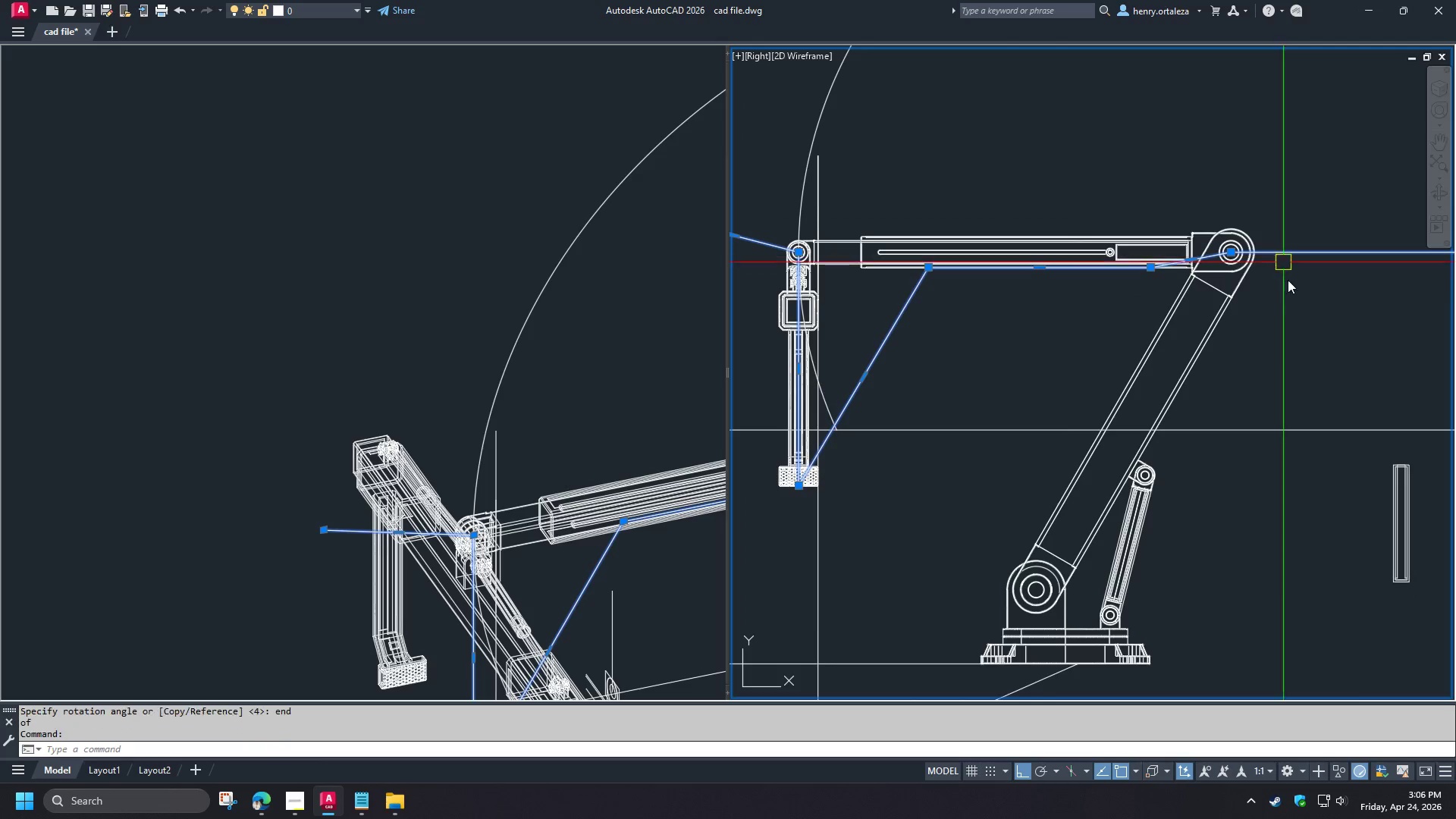 
key(E)
 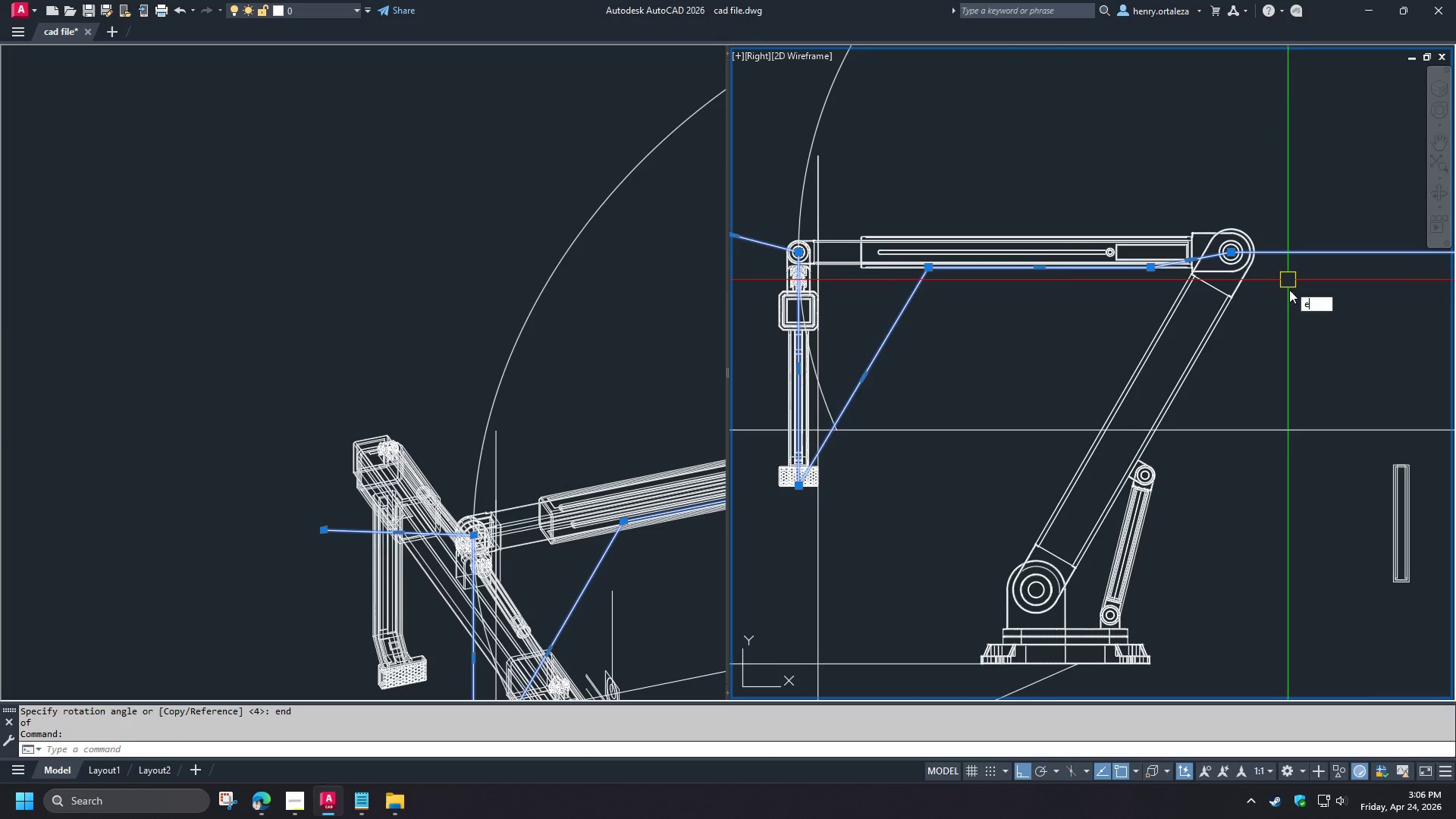 
key(Space)
 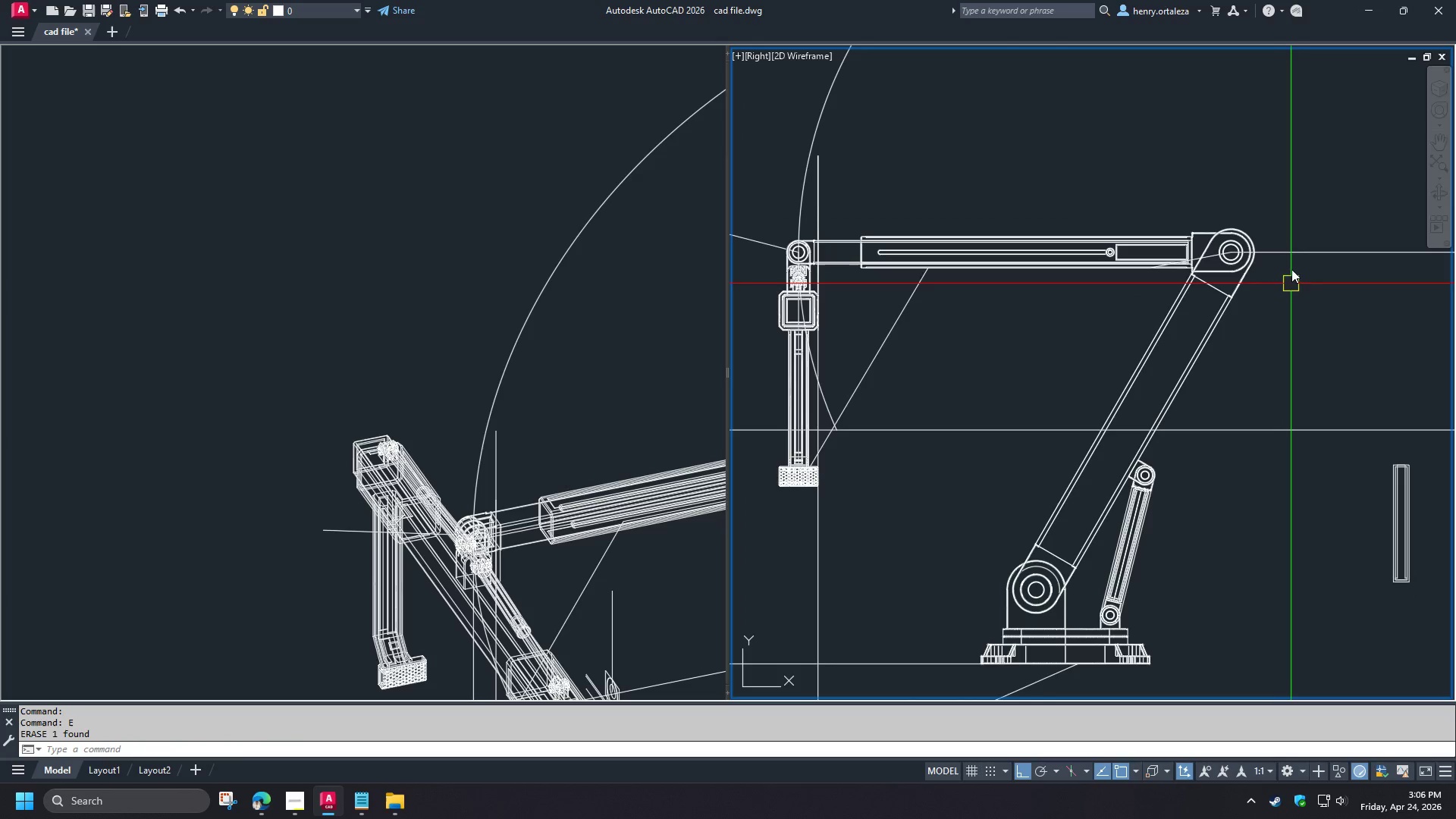 
left_click([1290, 256])
 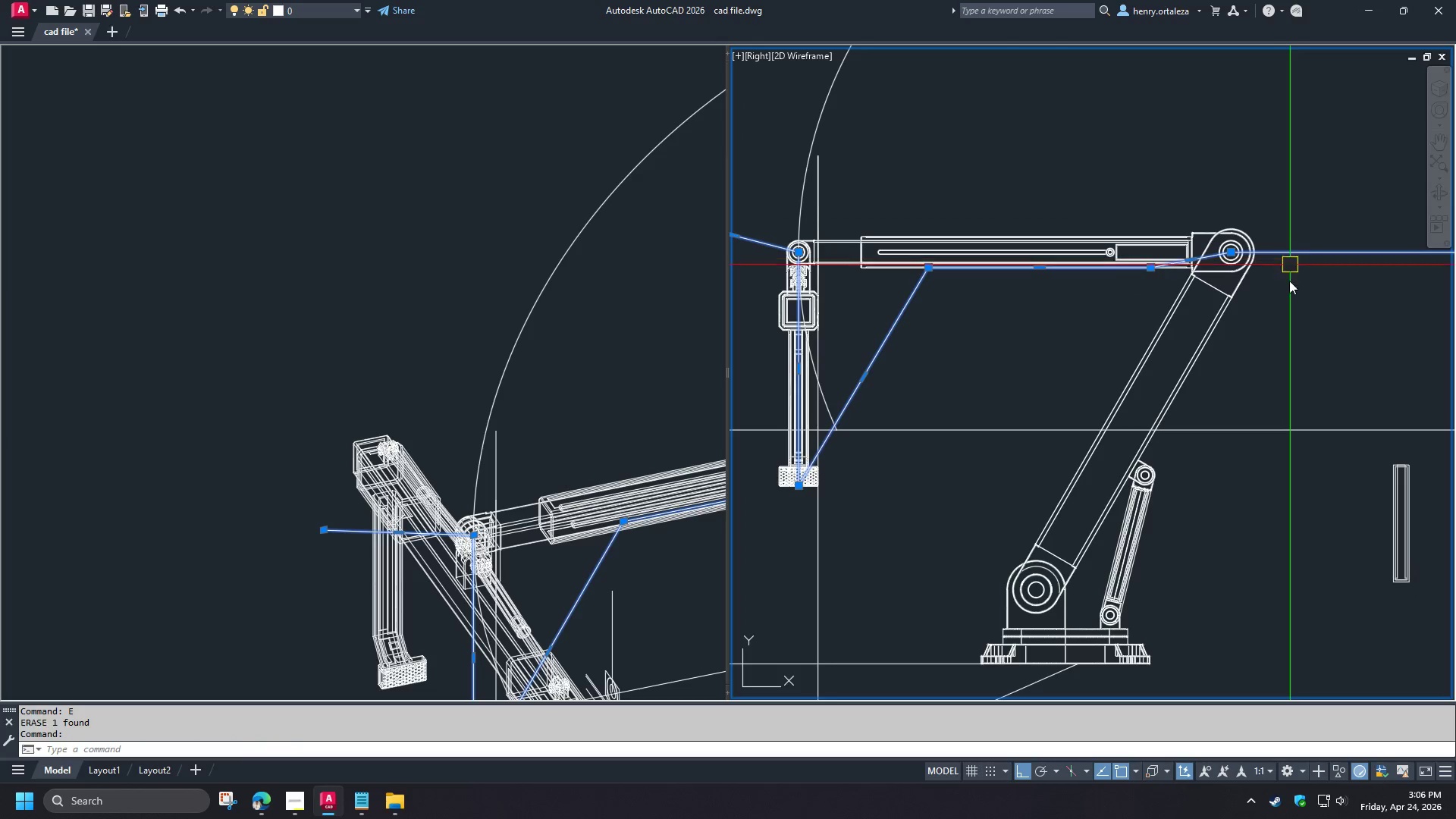 
type(ro ce)
key(Backspace)
key(Backspace)
type(end )
 